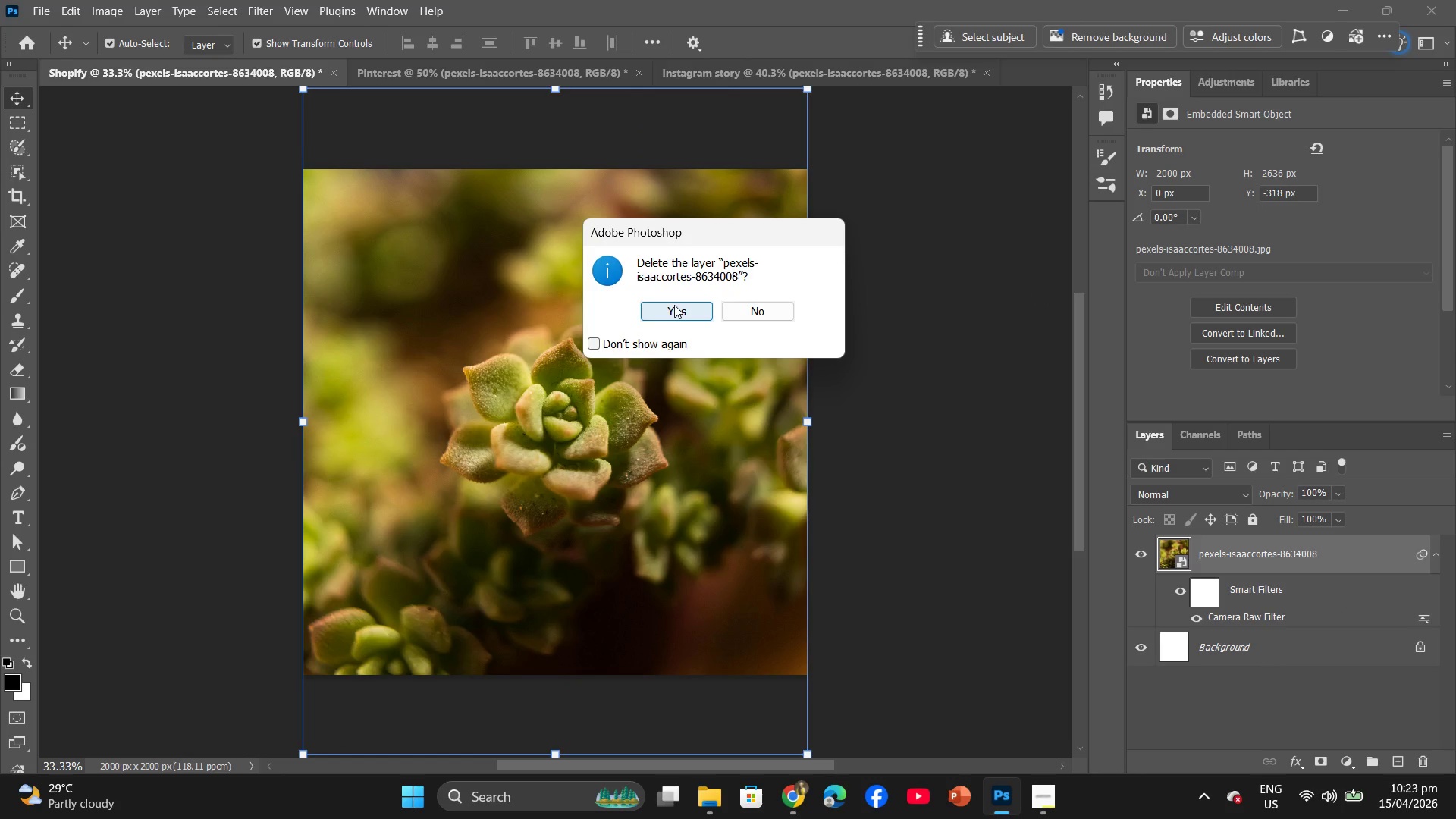 
left_click([673, 306])
 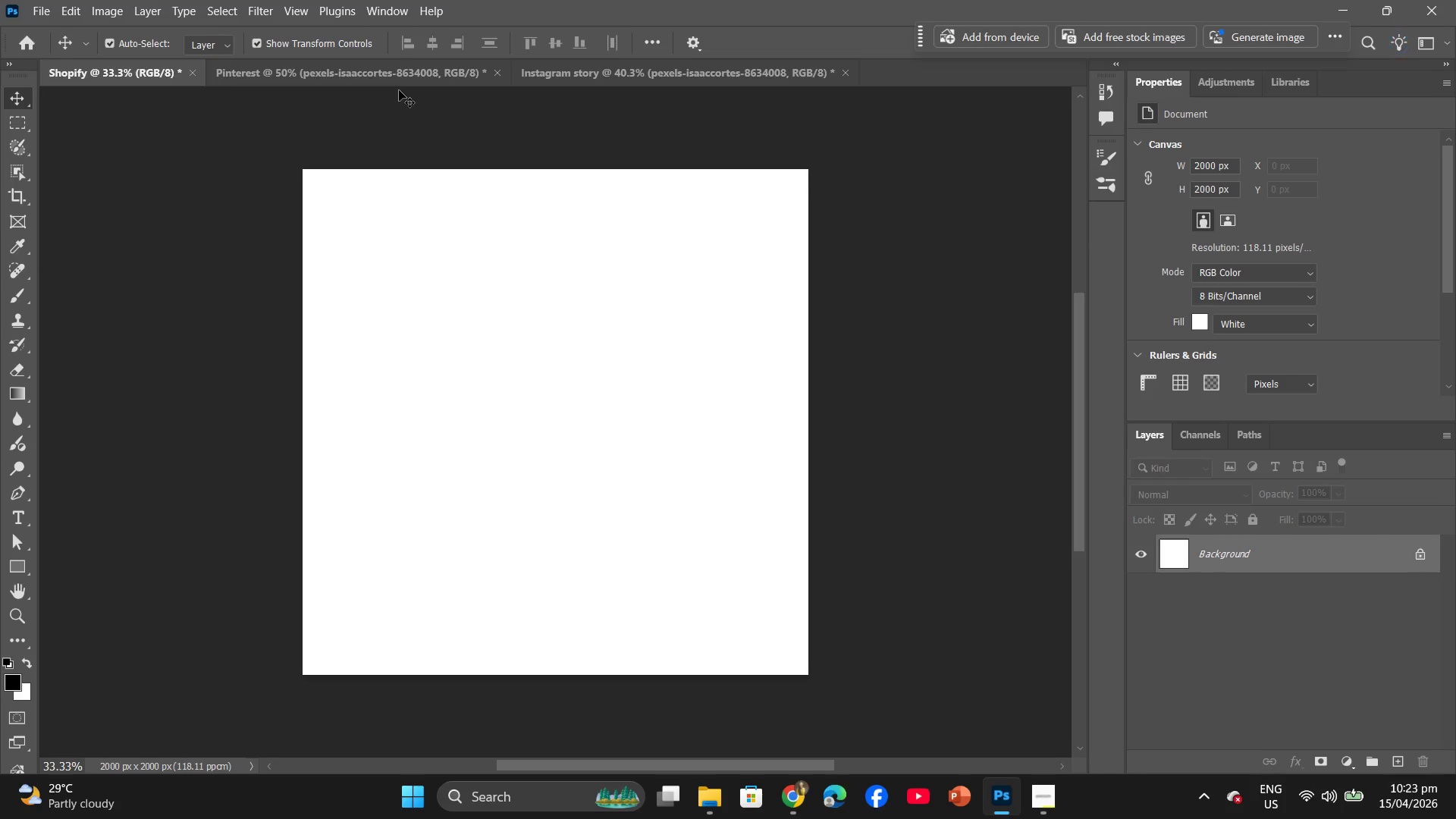 
left_click([391, 77])
 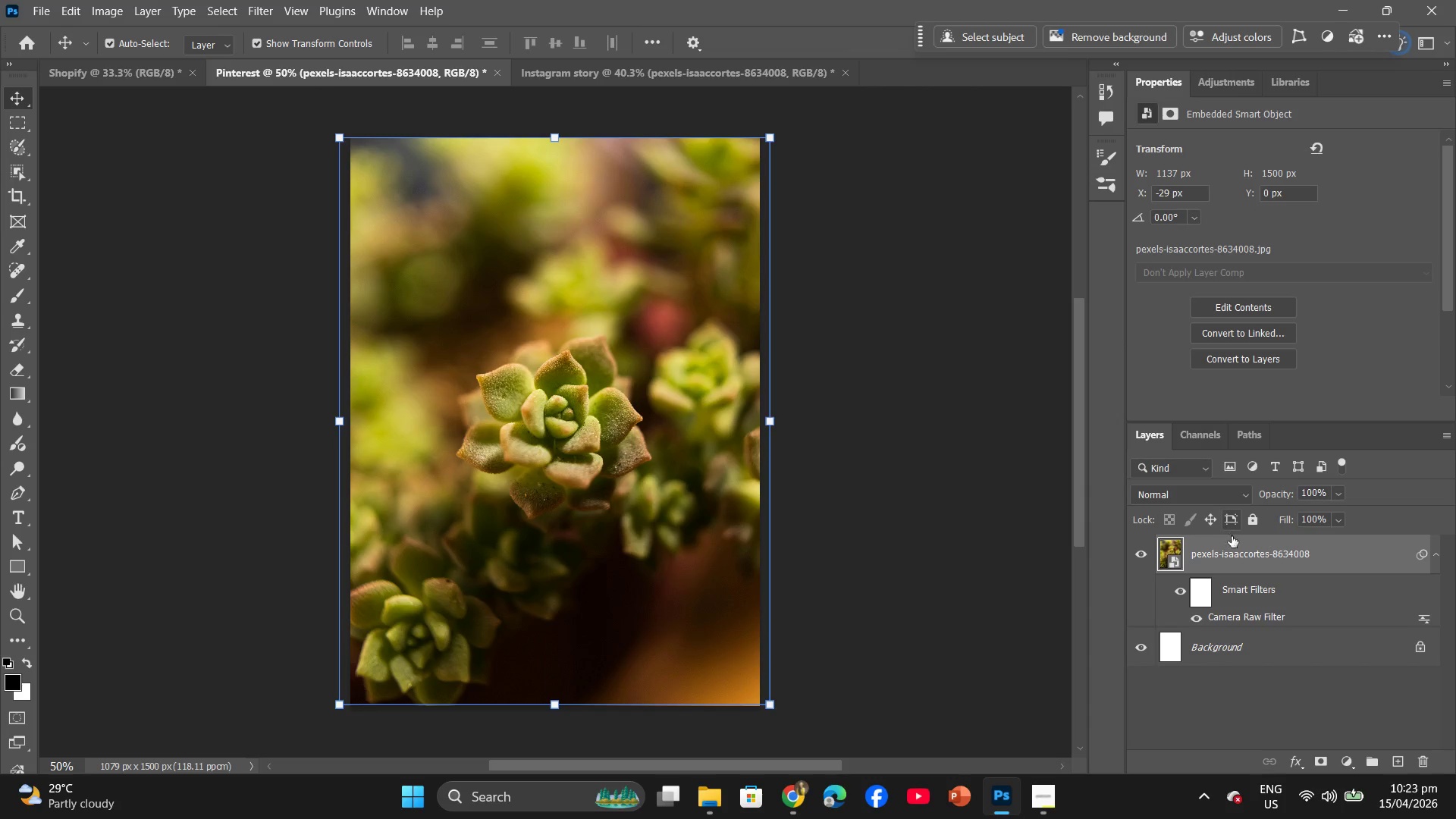 
right_click([1235, 543])
 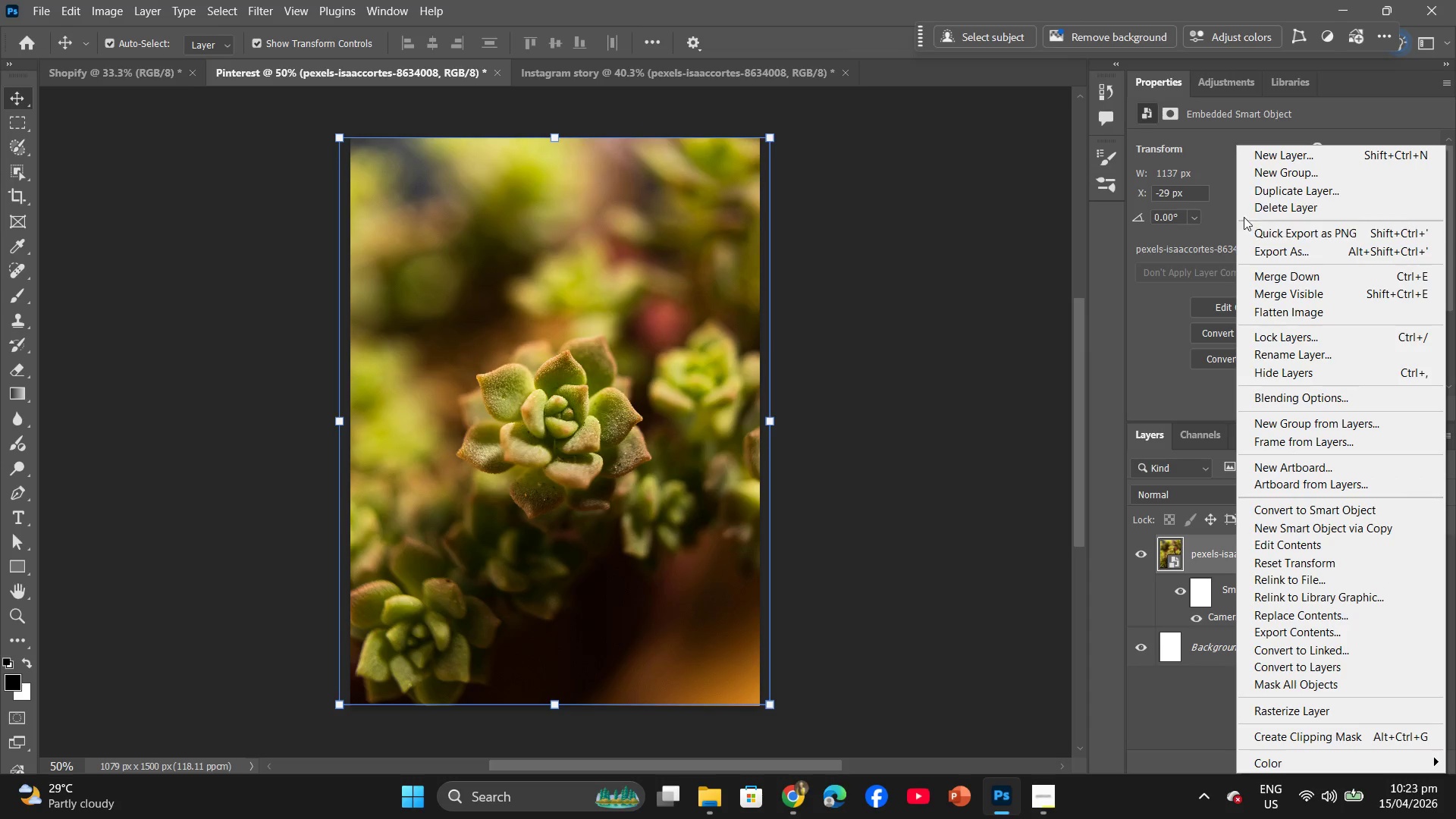 
left_click([1242, 205])
 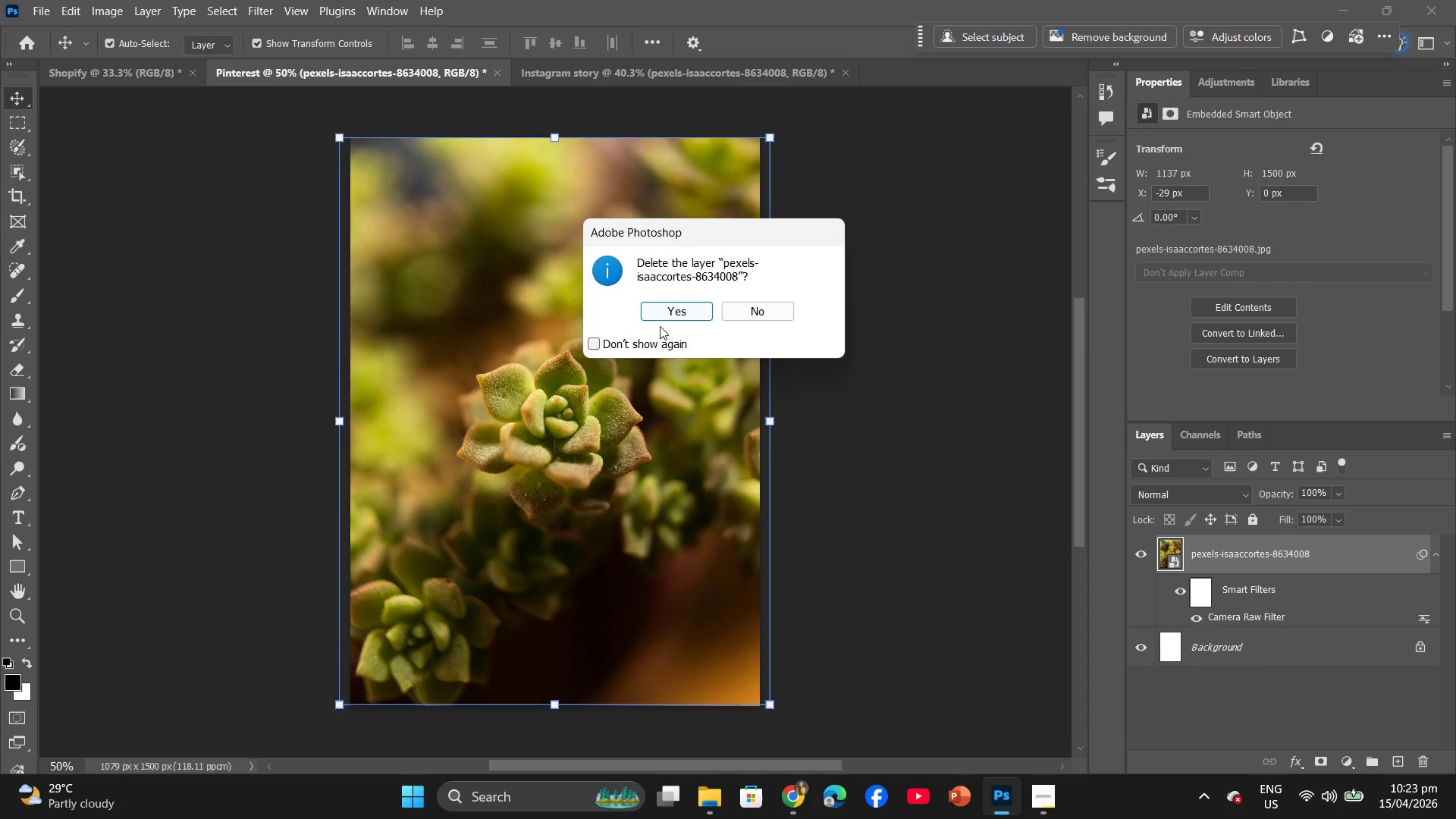 
left_click([661, 316])
 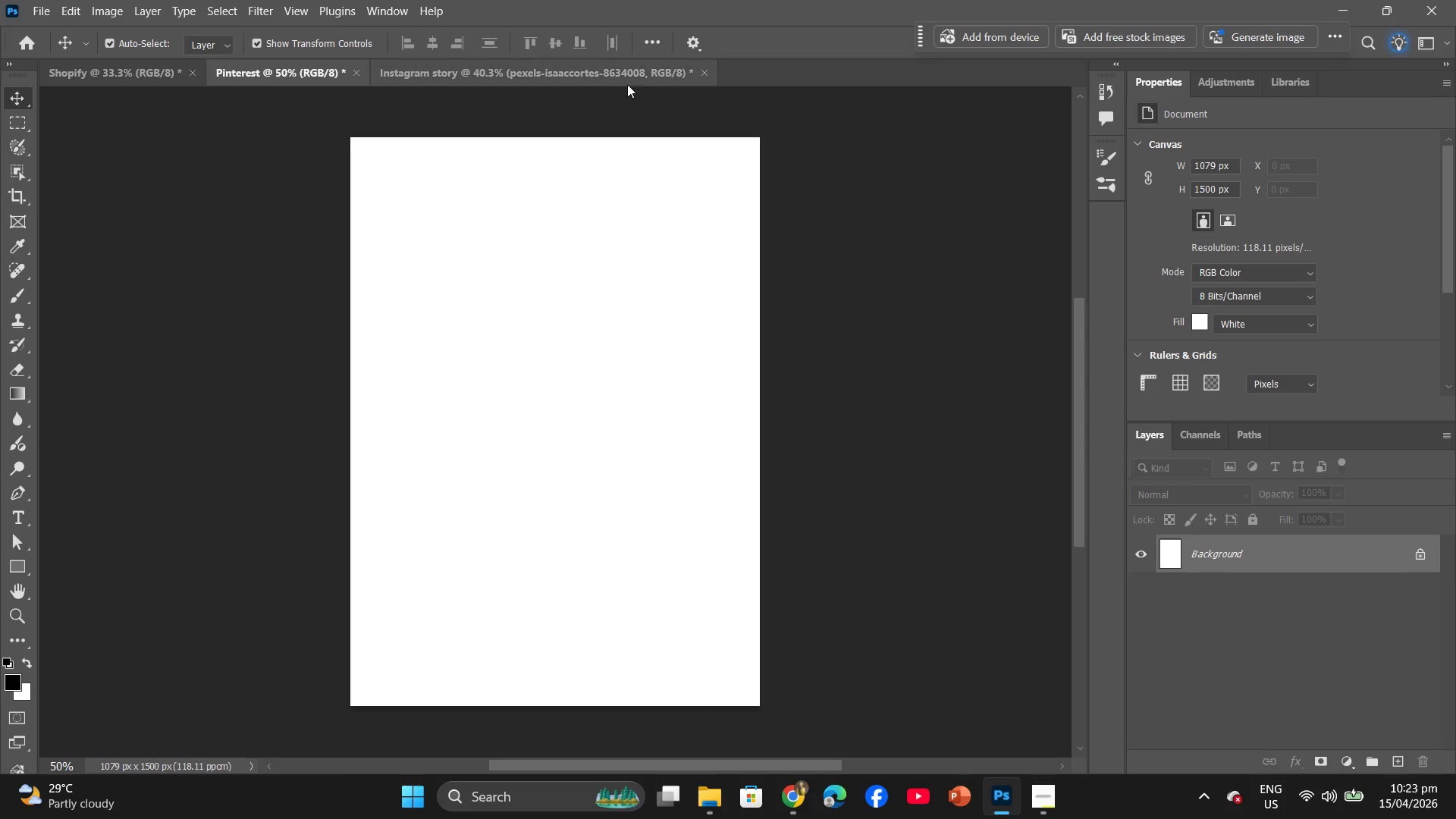 
left_click([629, 75])
 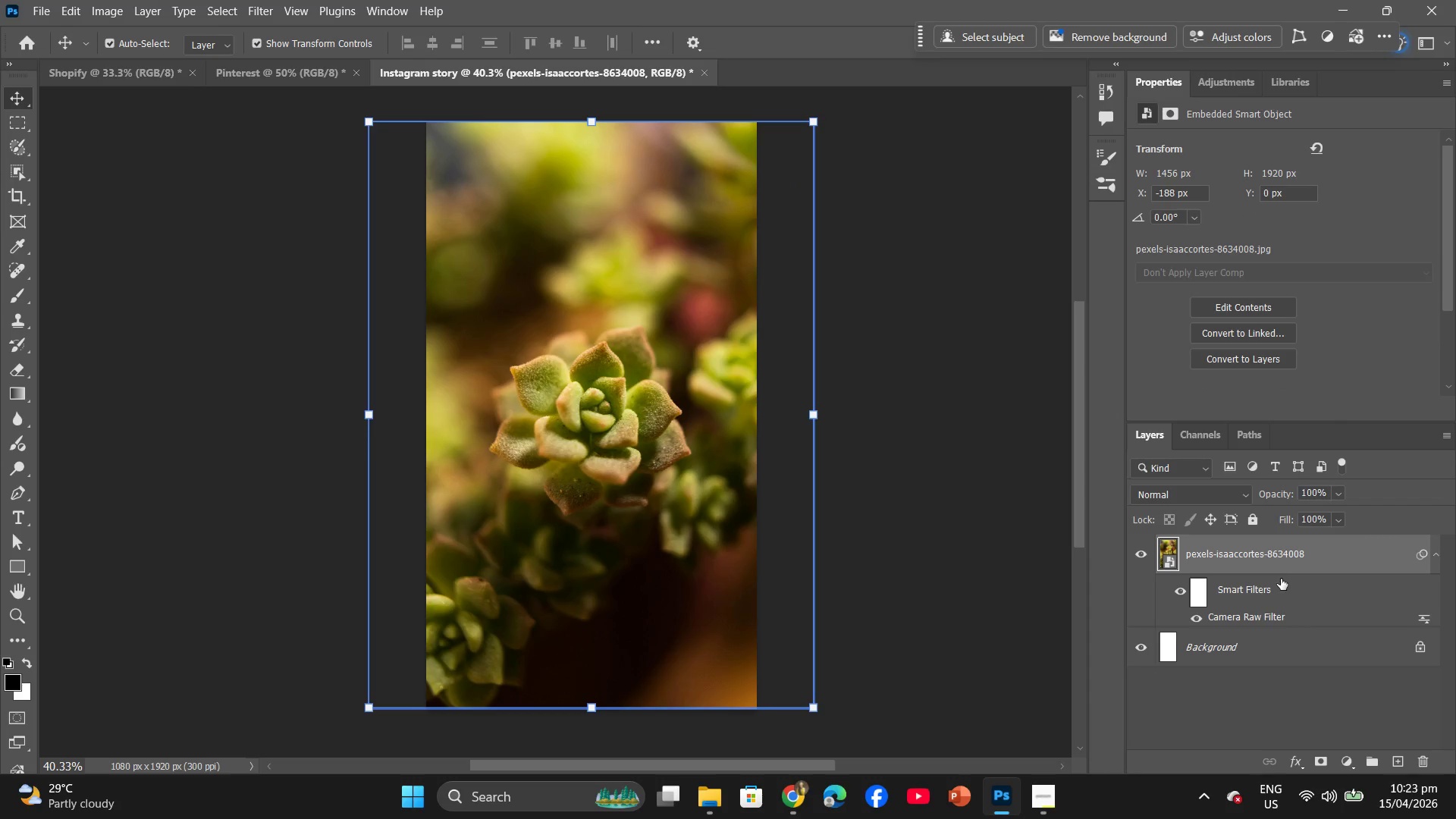 
right_click([1281, 572])
 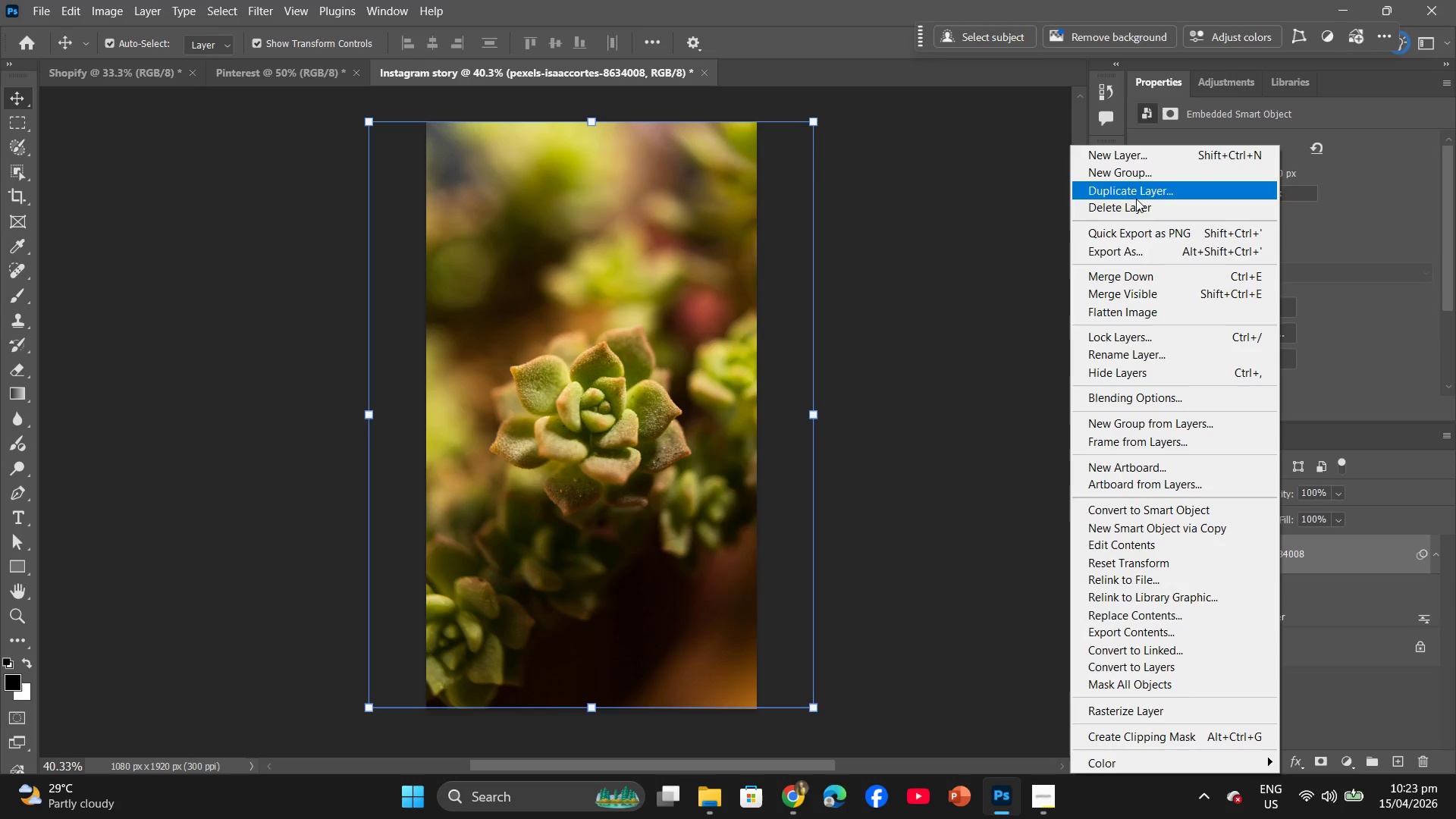 
left_click([1133, 215])
 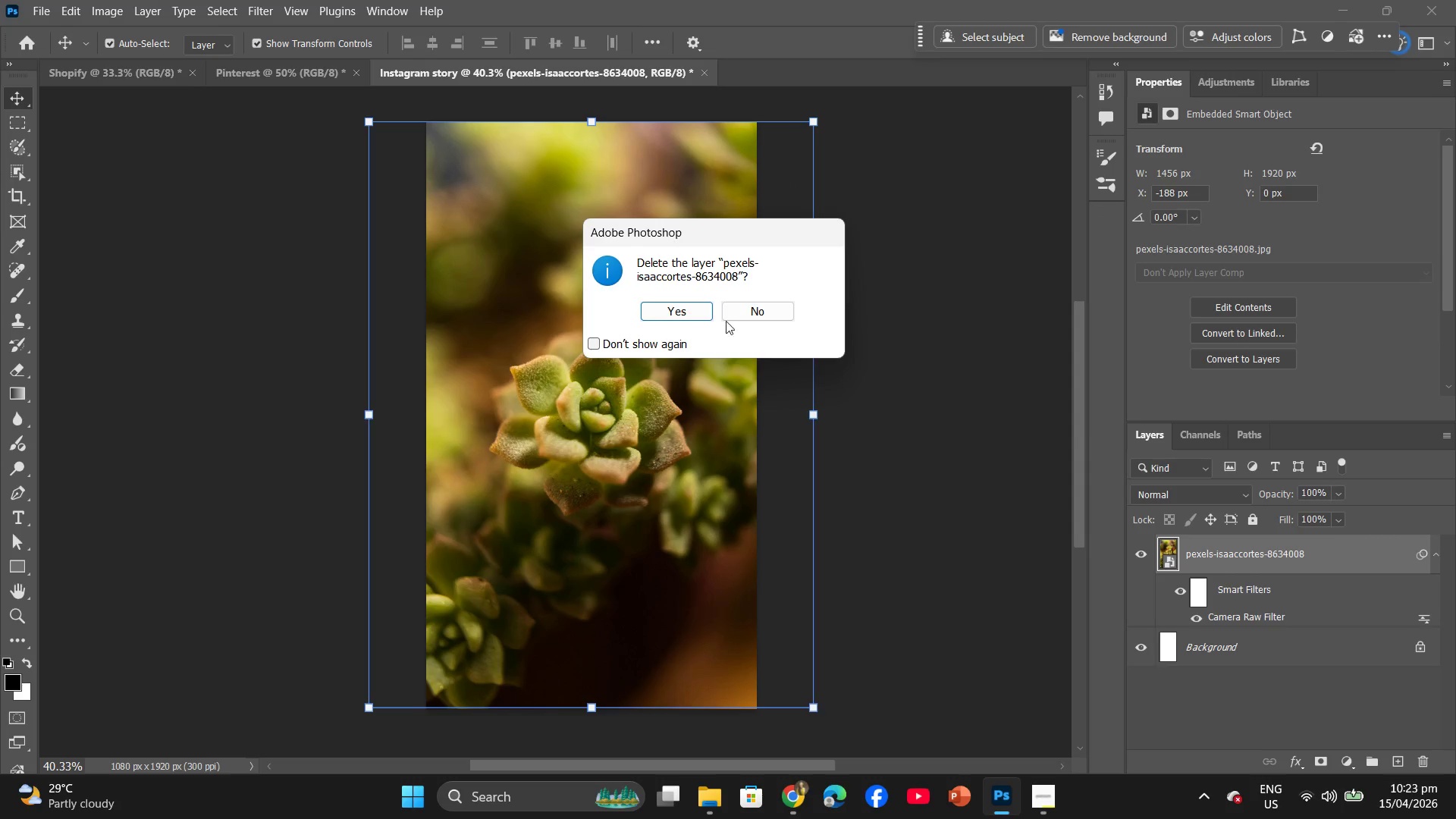 
left_click([695, 312])
 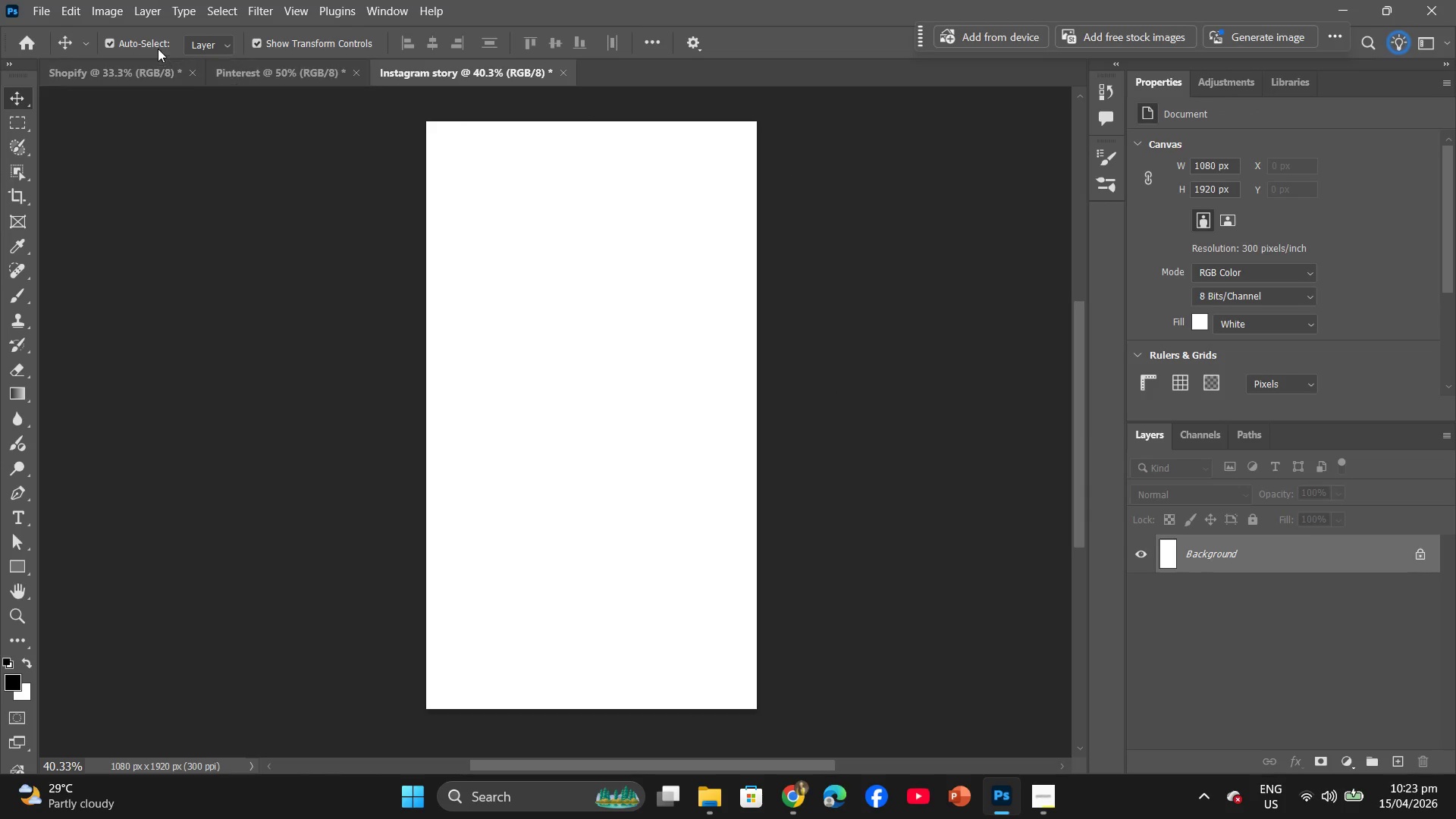 
left_click([141, 64])
 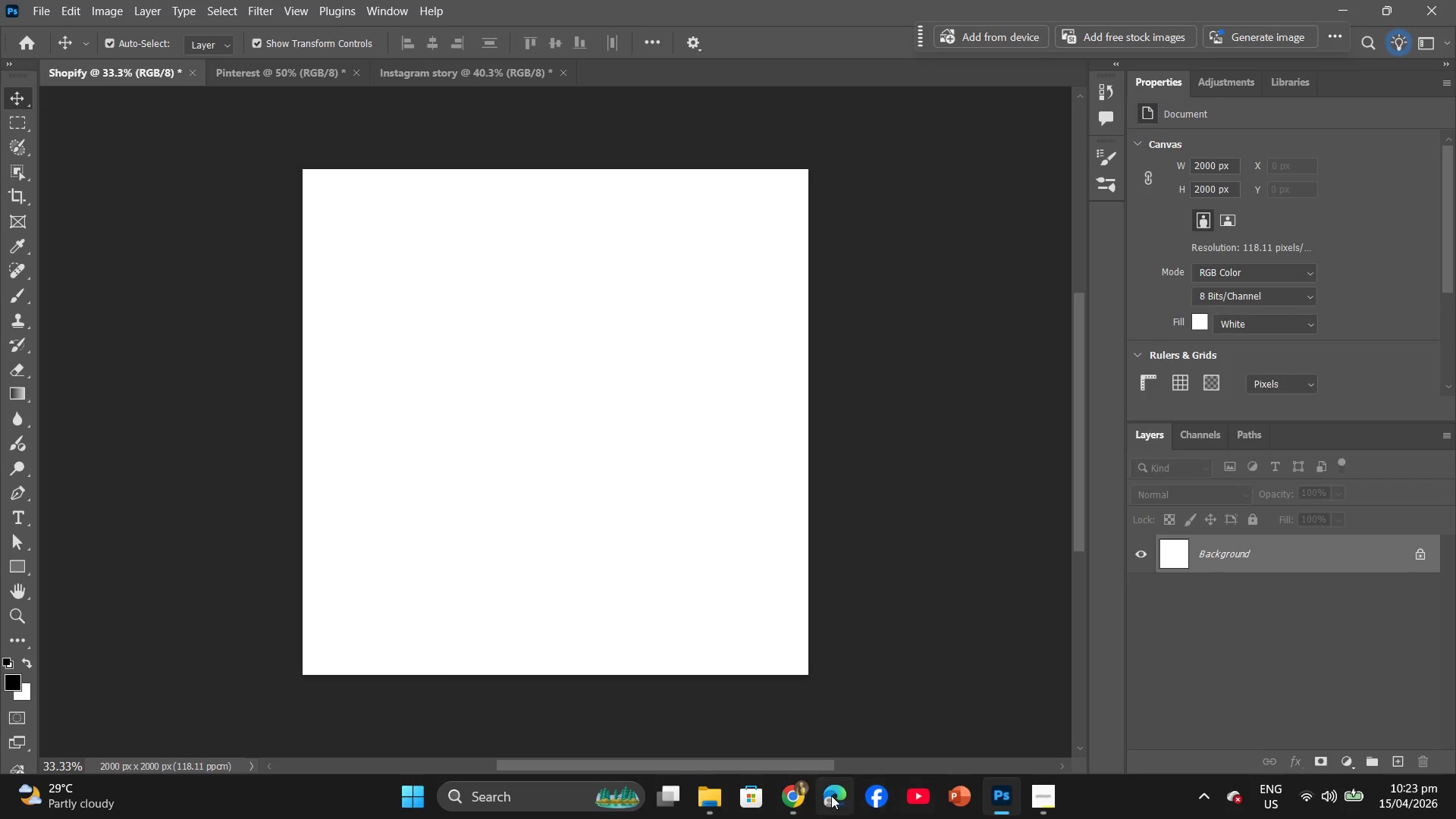 
left_click([798, 809])
 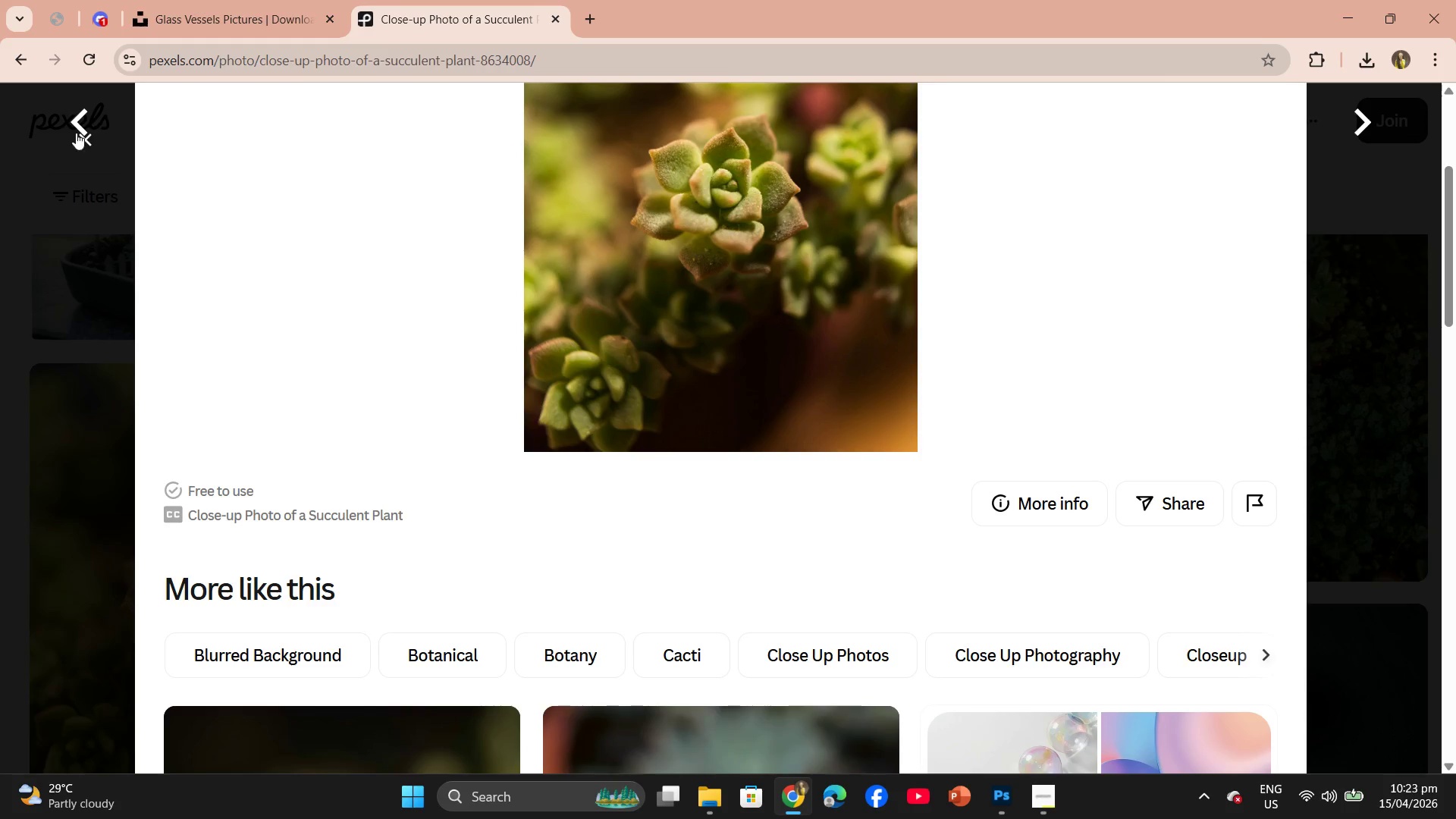 
left_click([81, 140])
 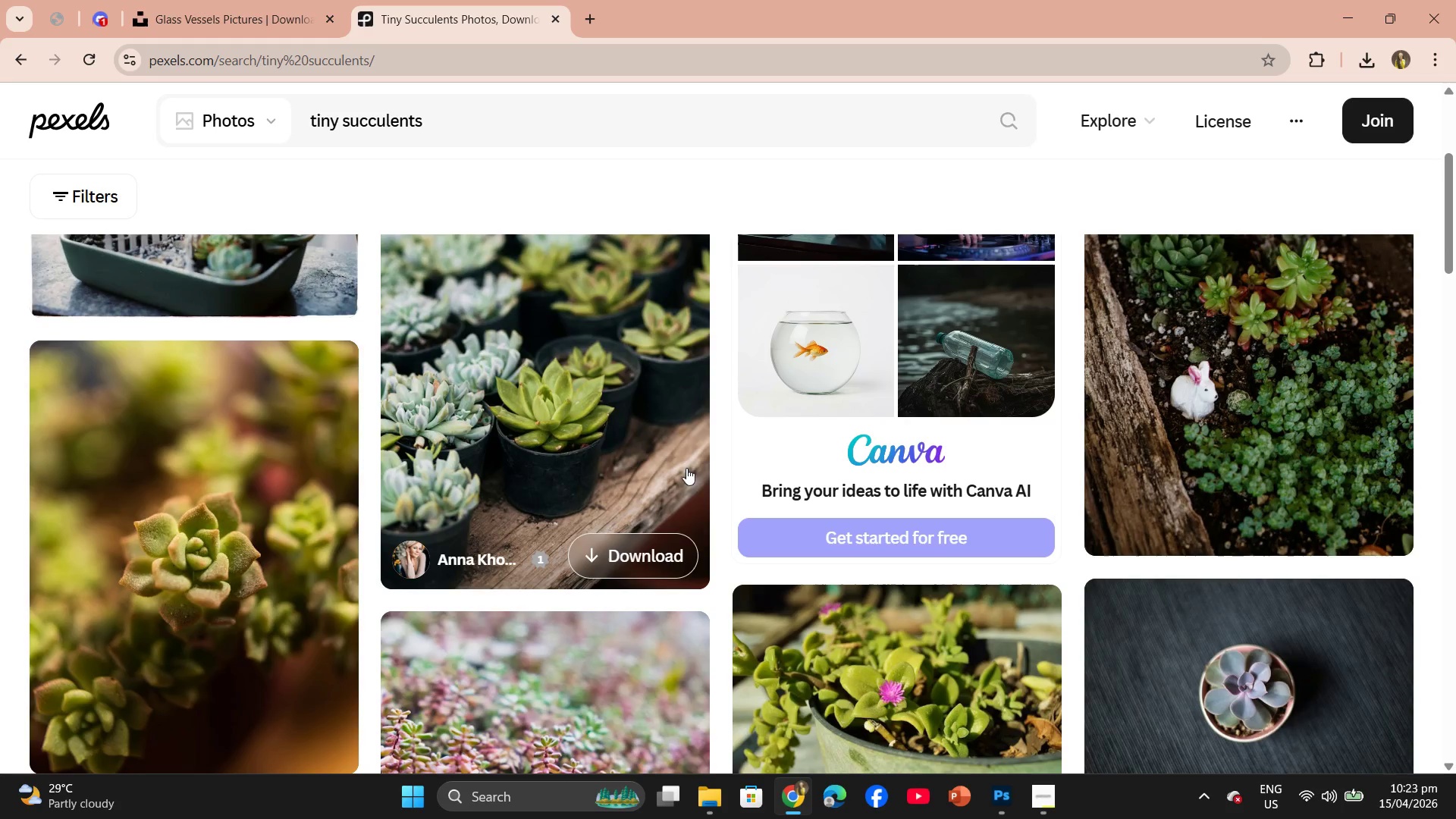 
scroll: coordinate [713, 475], scroll_direction: down, amount: 4.0
 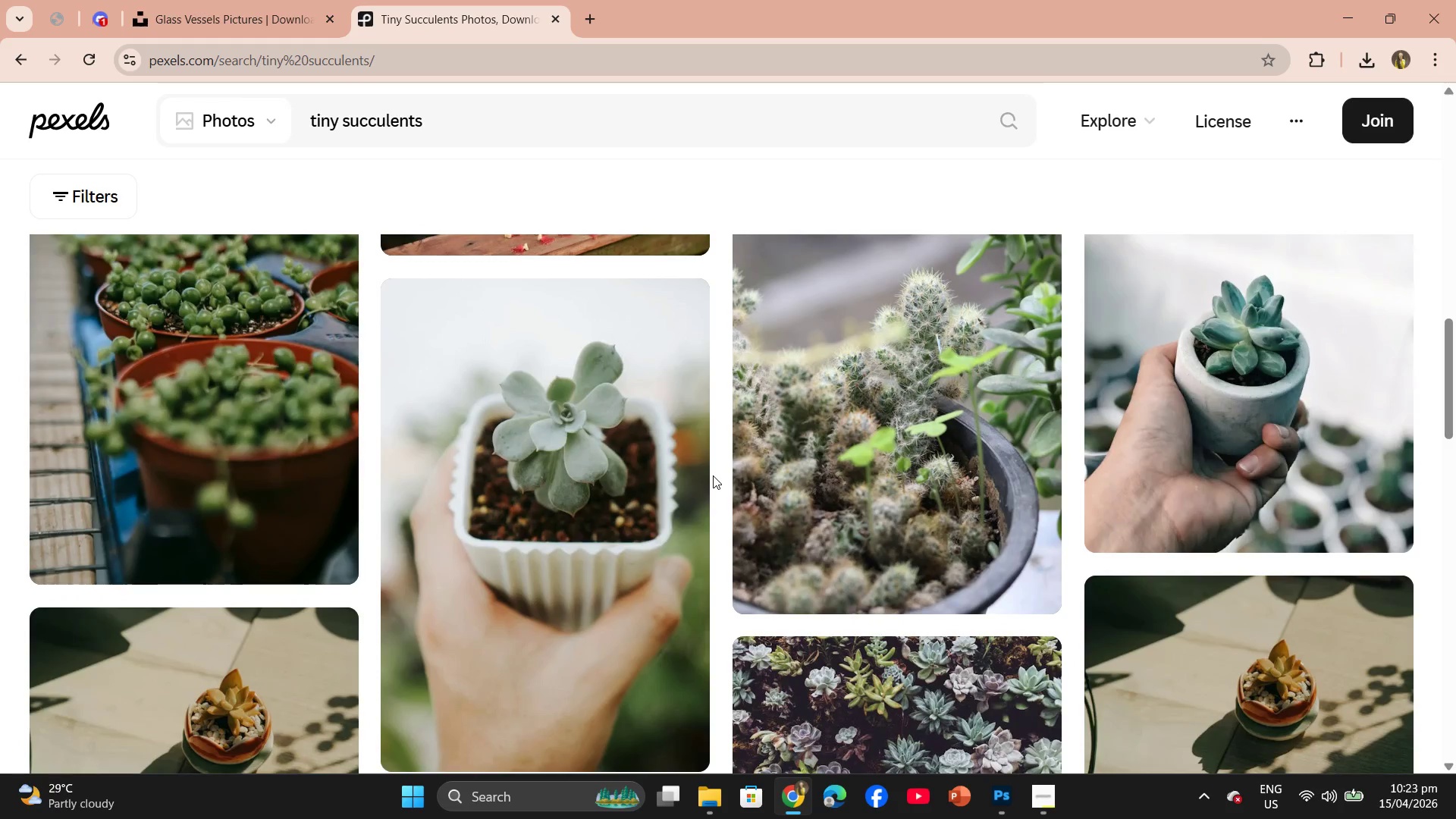 
scroll: coordinate [713, 475], scroll_direction: up, amount: 1.0
 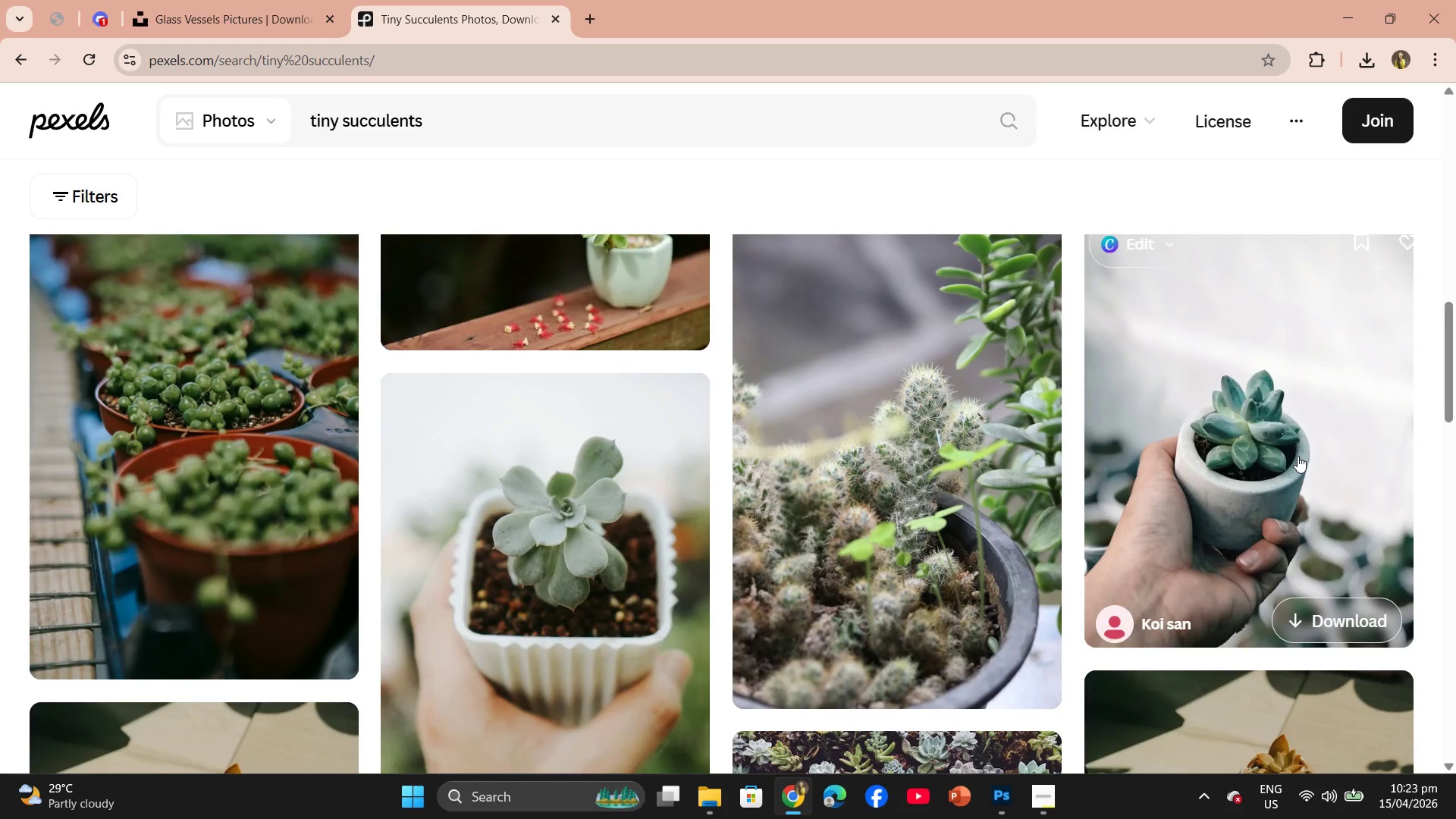 
left_click([1298, 456])
 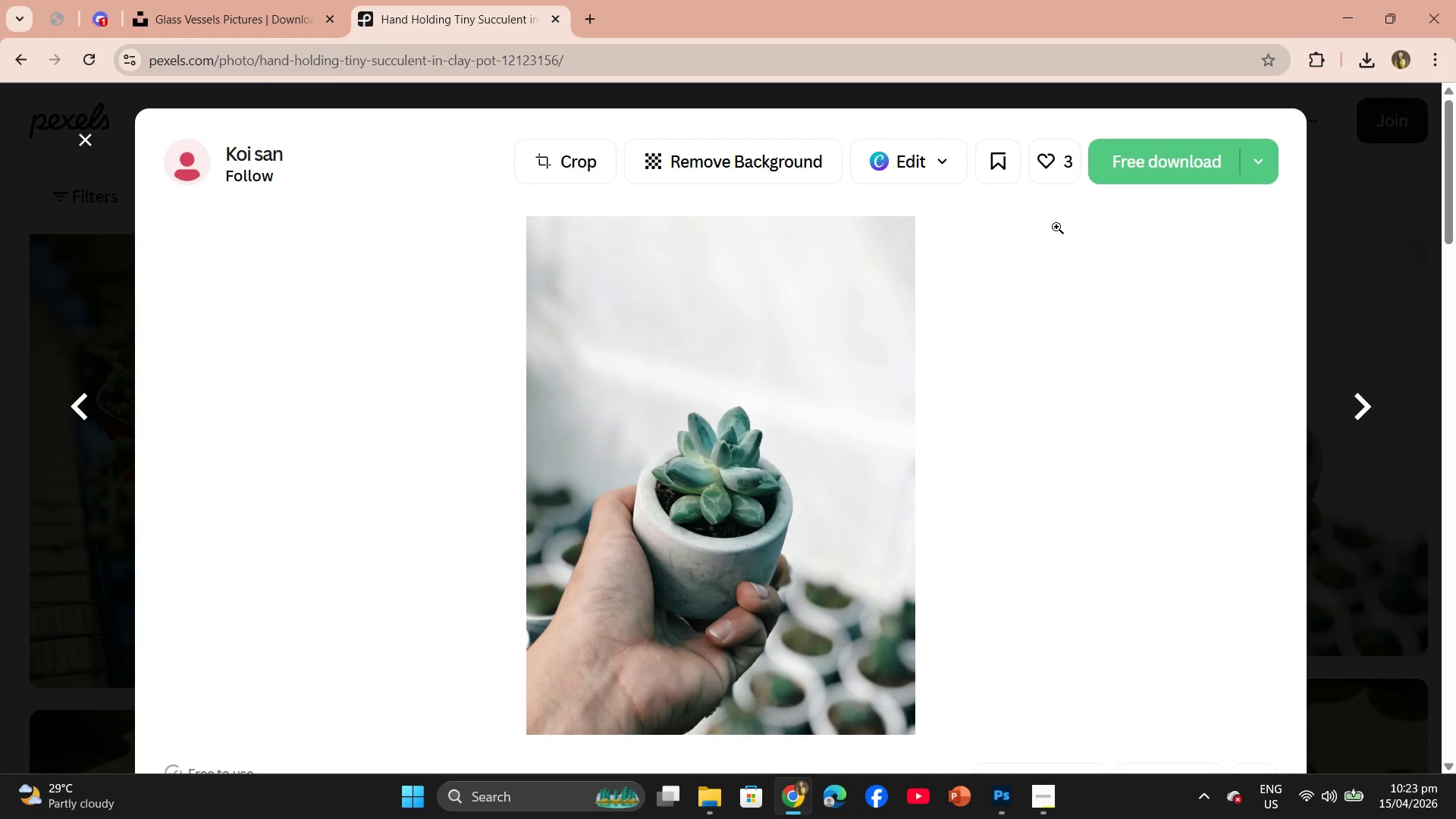 
left_click([1130, 152])
 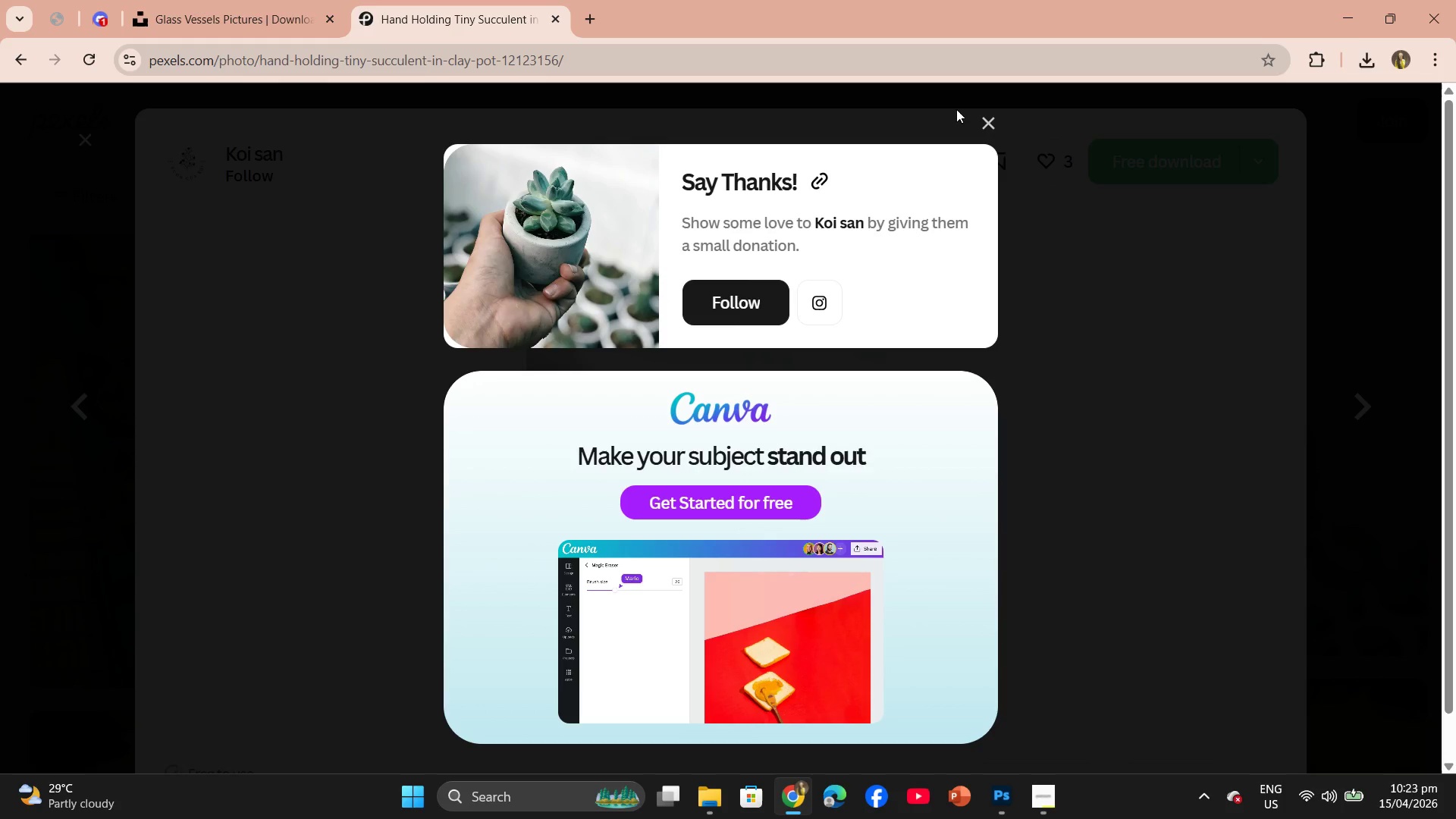 
left_click([985, 119])
 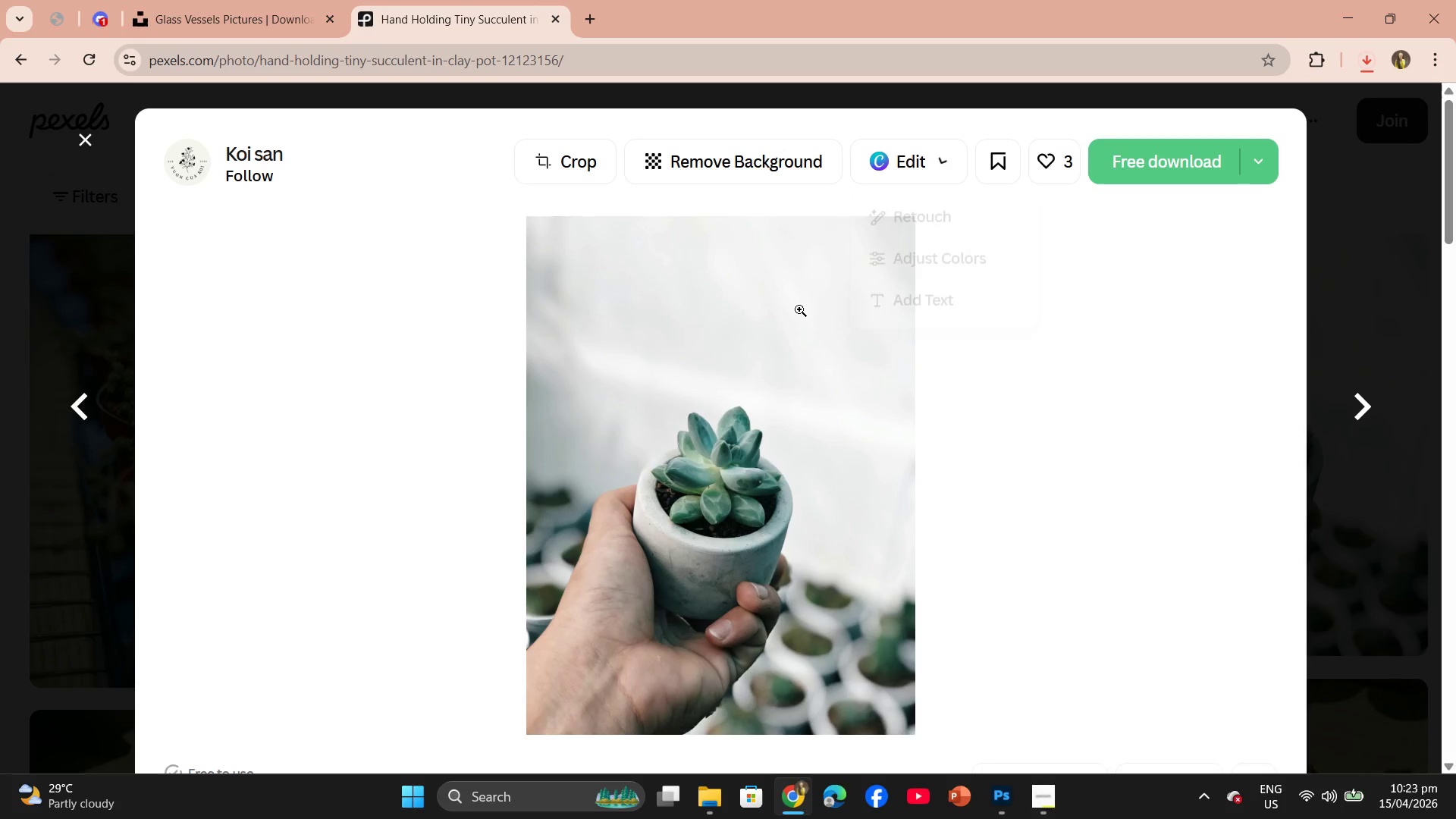 
scroll: coordinate [796, 312], scroll_direction: down, amount: 2.0
 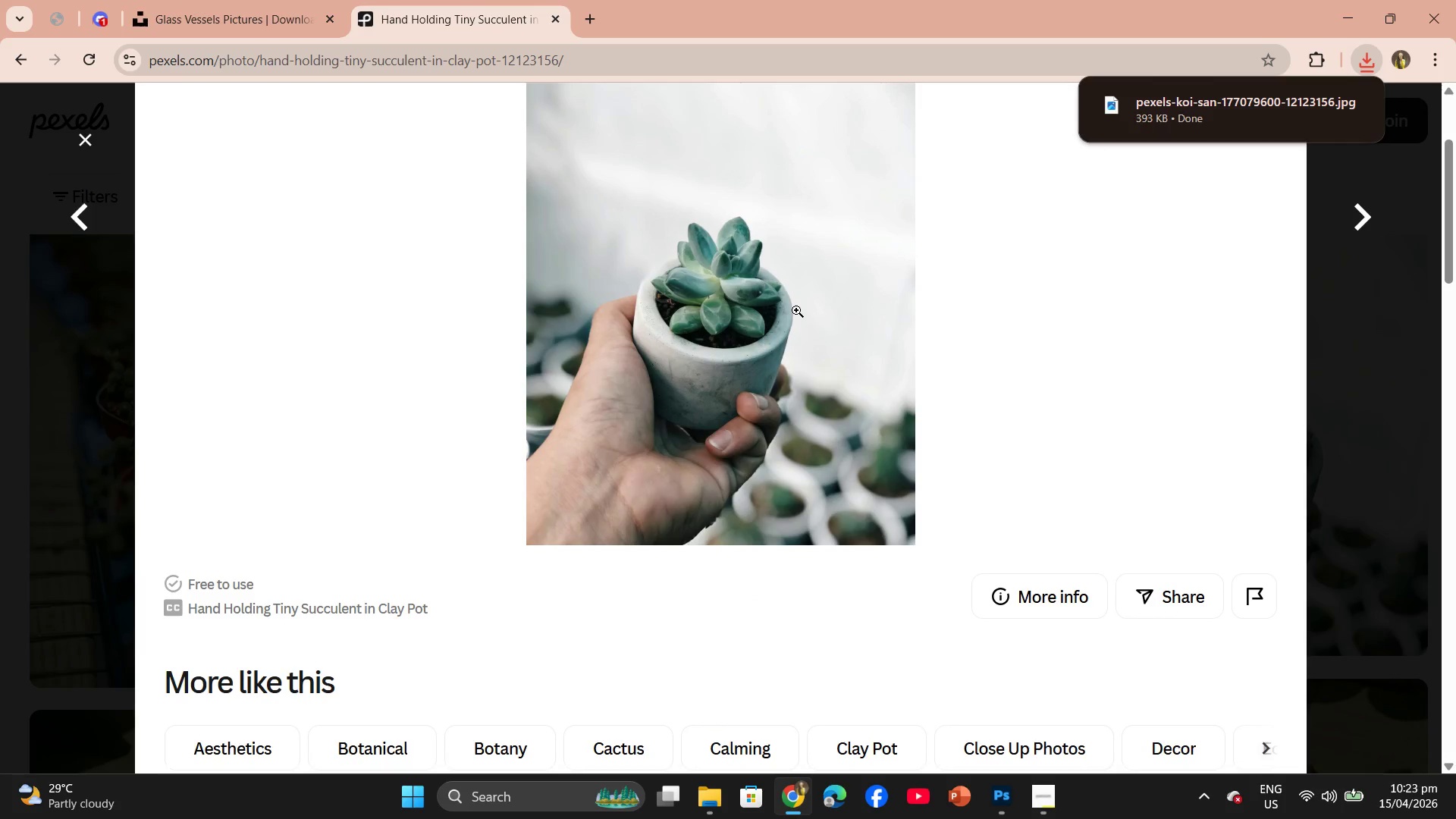 
scroll: coordinate [796, 310], scroll_direction: up, amount: 1.0
 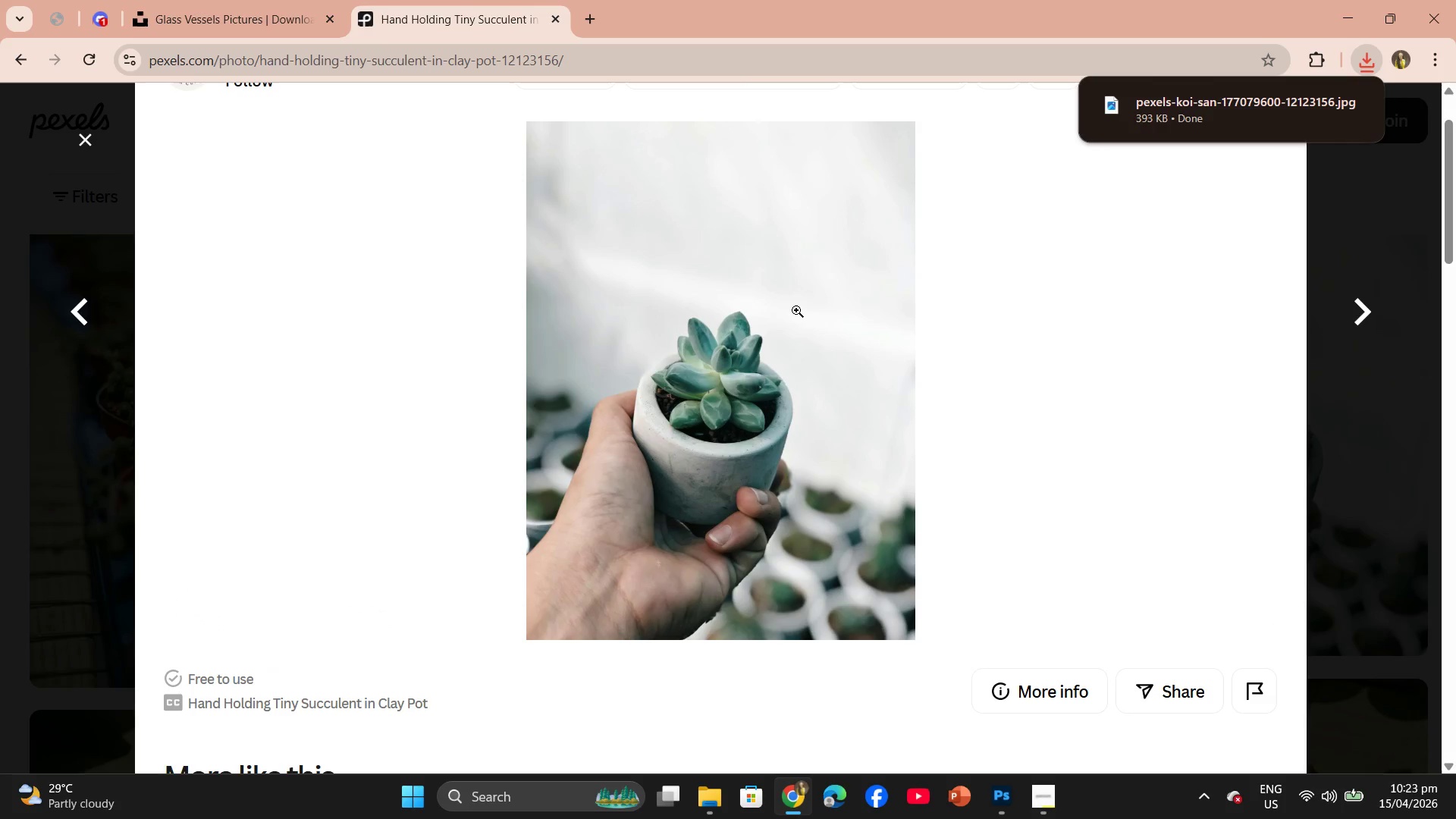 
scroll: coordinate [796, 310], scroll_direction: down, amount: 1.0
 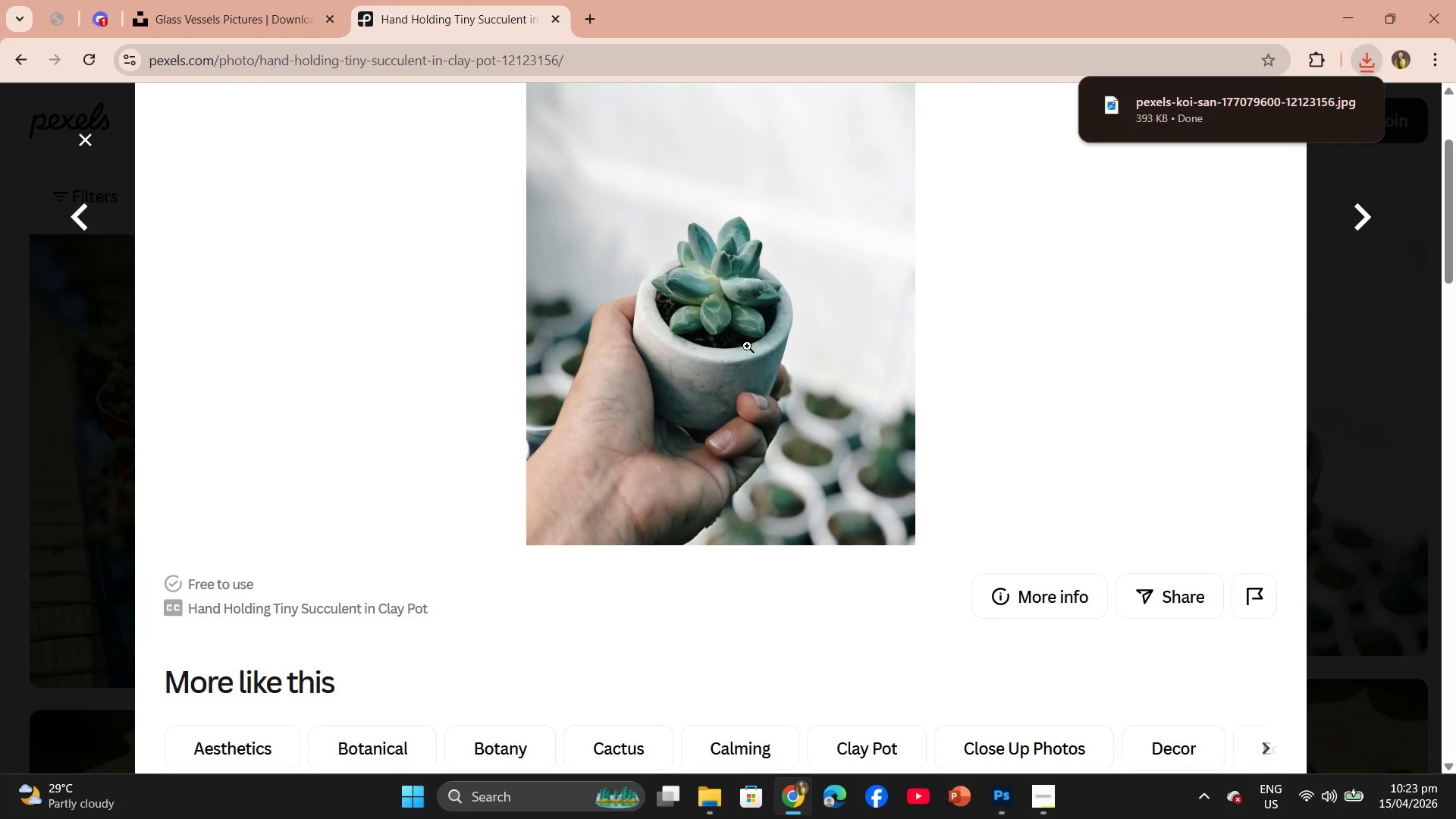 
scroll: coordinate [851, 313], scroll_direction: up, amount: 3.0
 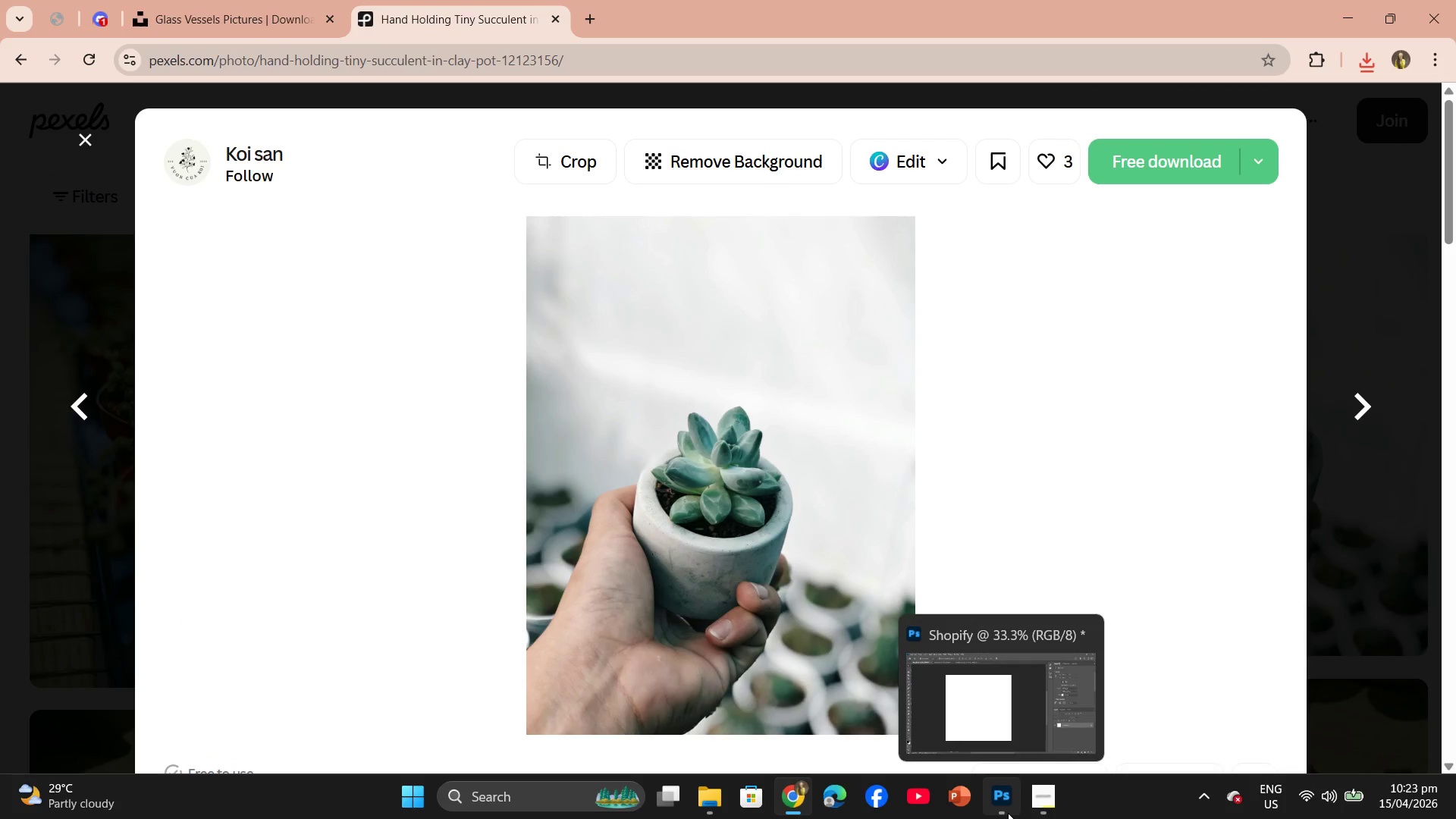 
left_click([1007, 811])
 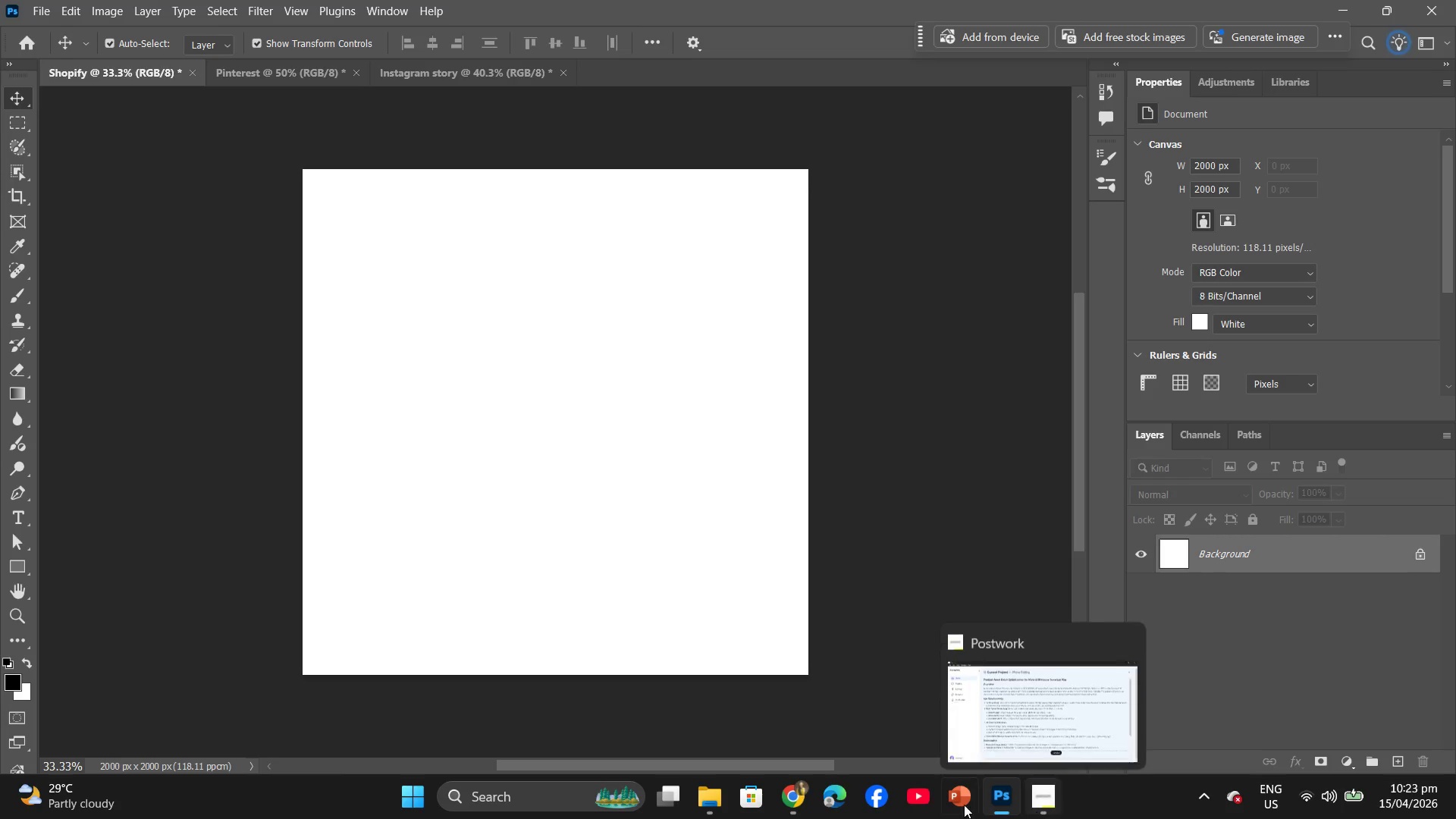 
left_click([798, 805])
 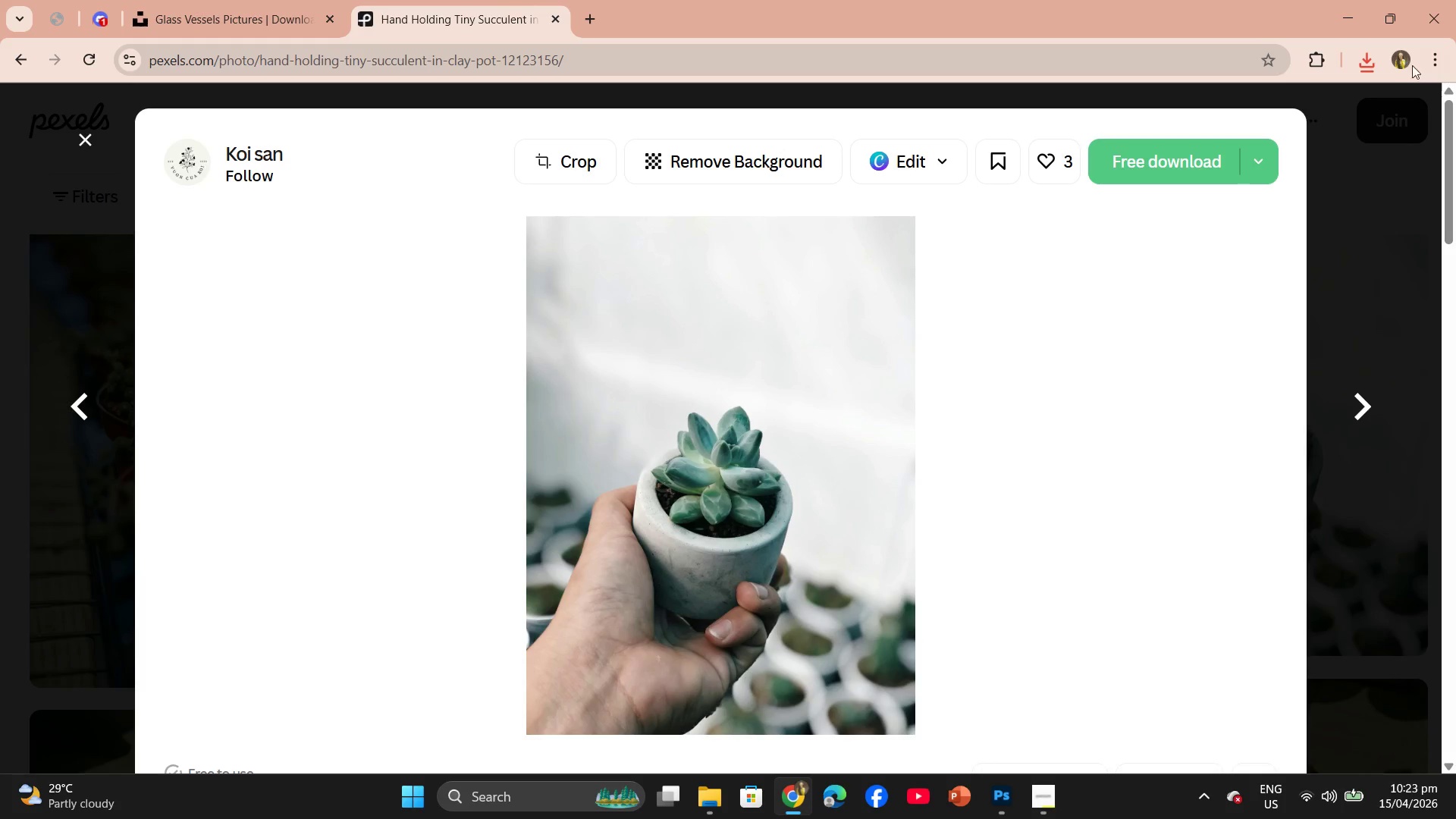 
left_click([1364, 64])
 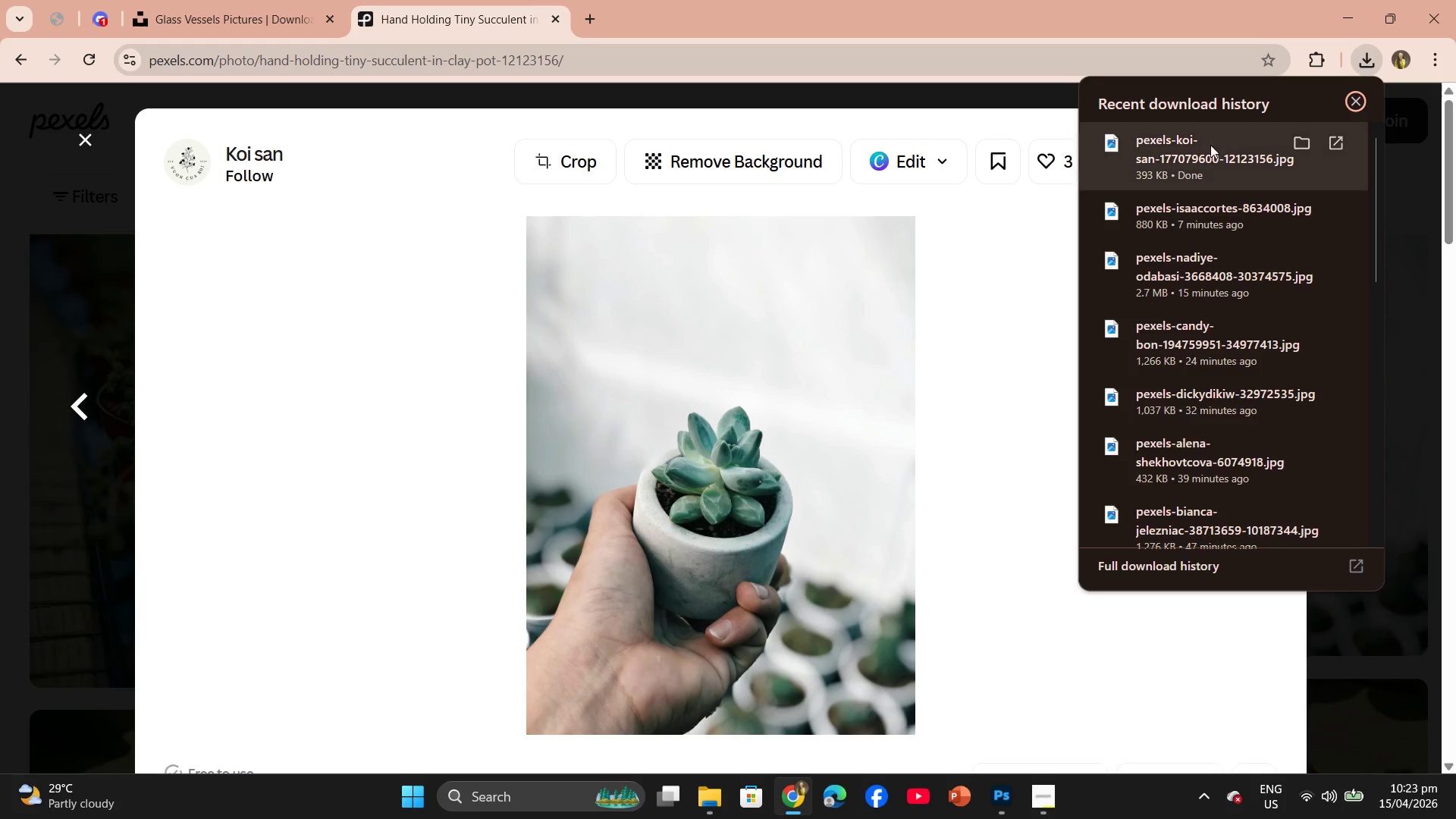 
left_click_drag(start_coordinate=[1200, 156], to_coordinate=[585, 403])
 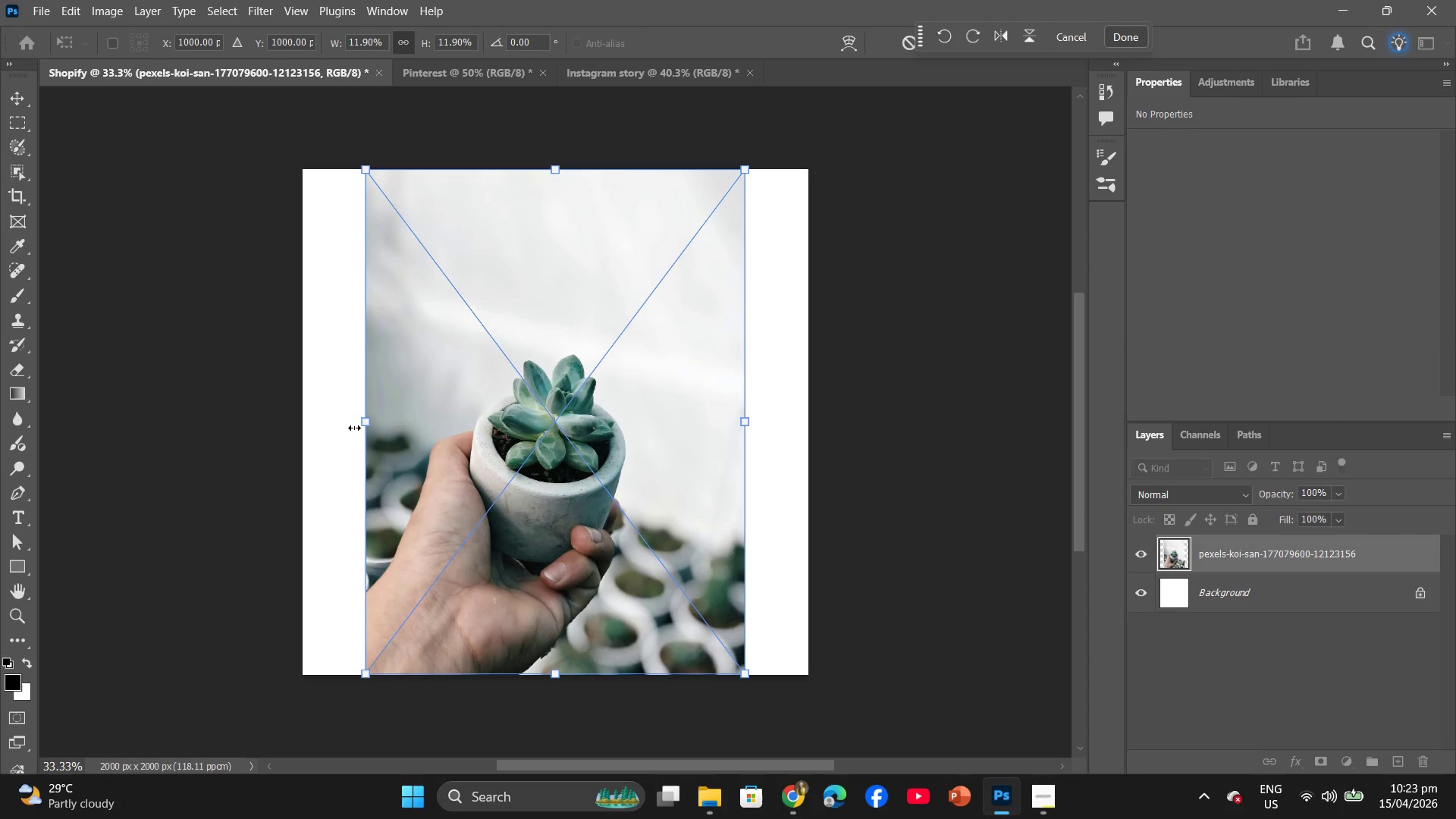 
left_click_drag(start_coordinate=[364, 421], to_coordinate=[301, 421])
 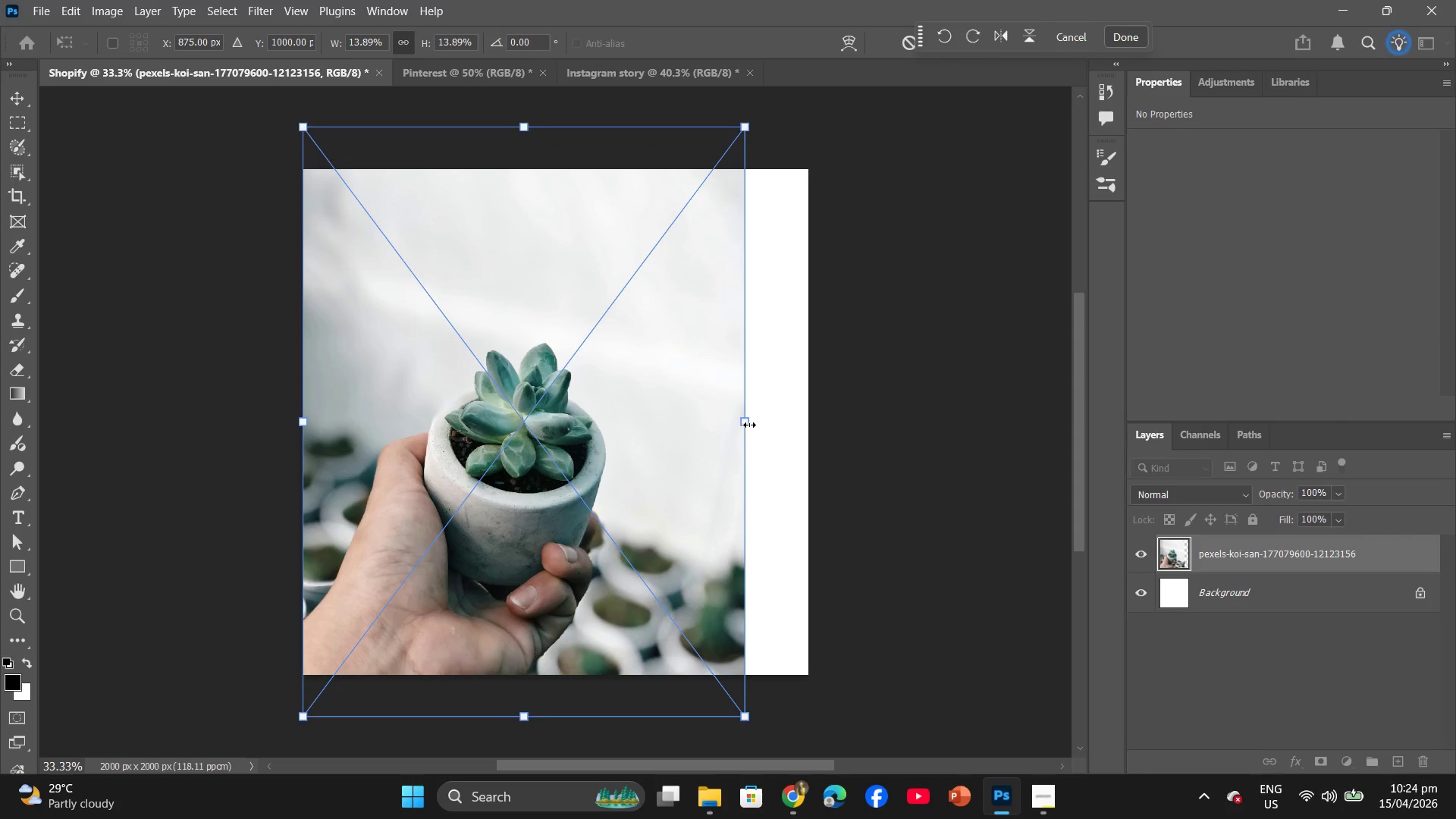 
left_click_drag(start_coordinate=[742, 422], to_coordinate=[804, 425])
 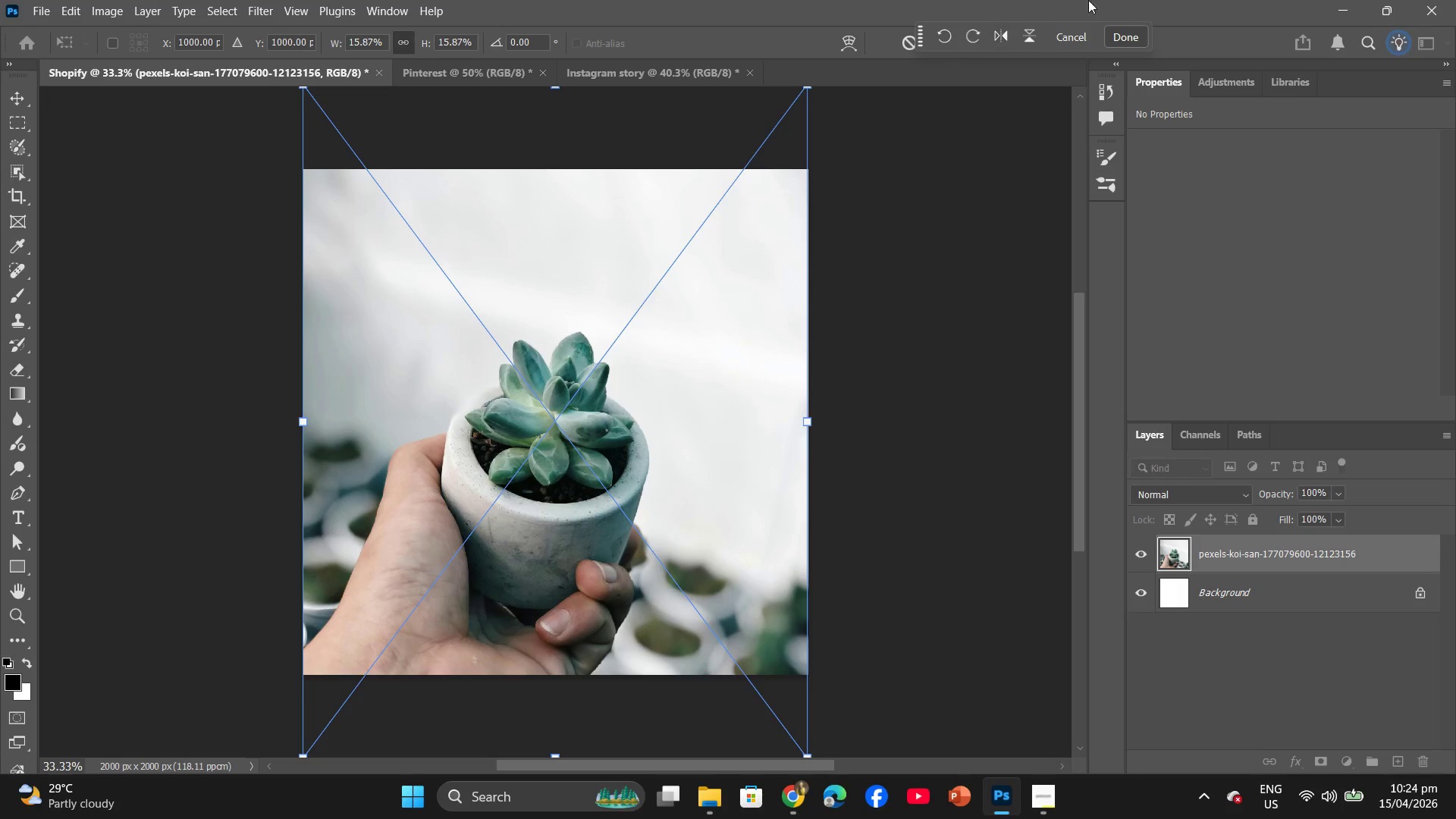 
left_click([1123, 35])
 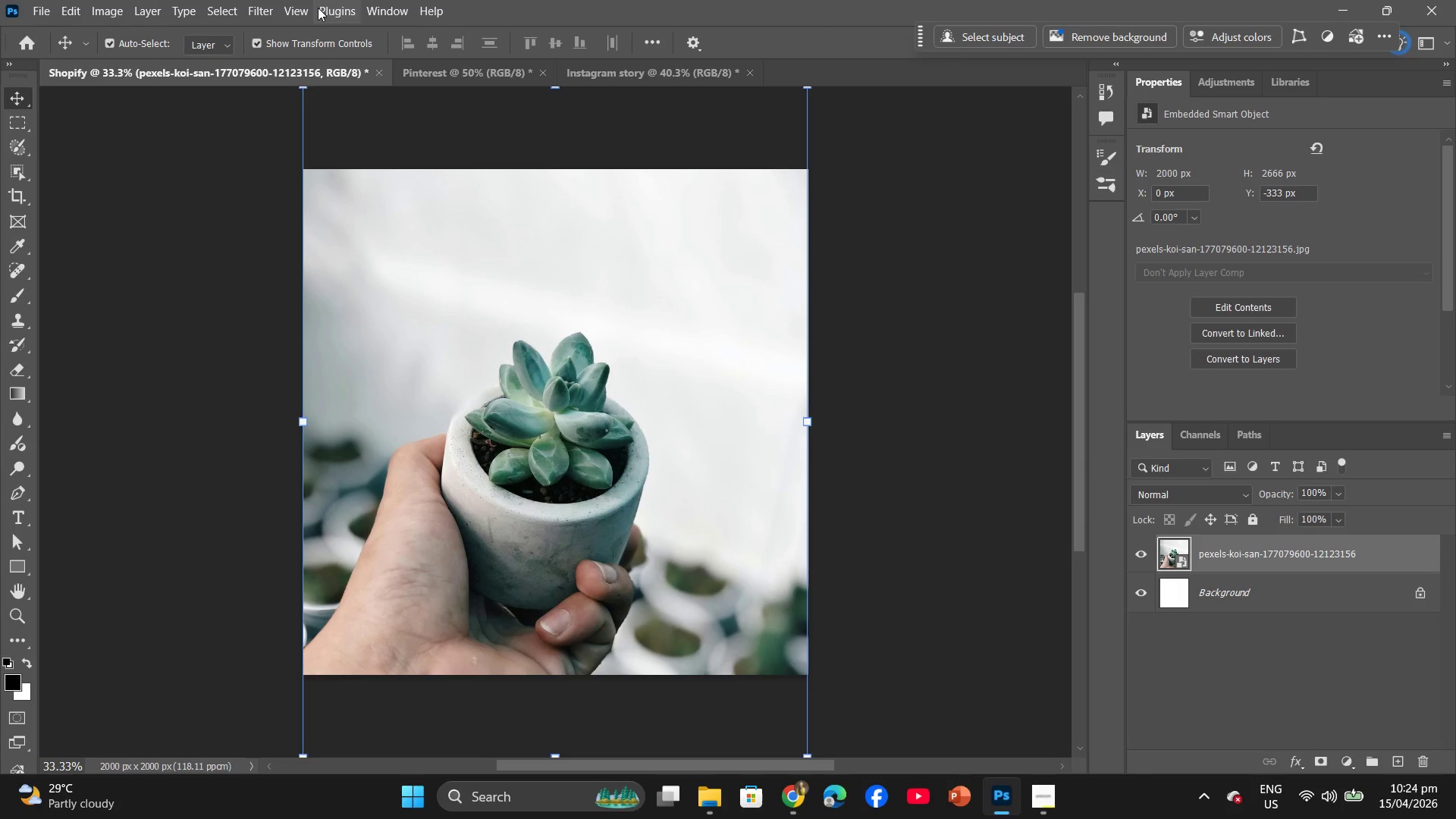 
left_click([258, 5])
 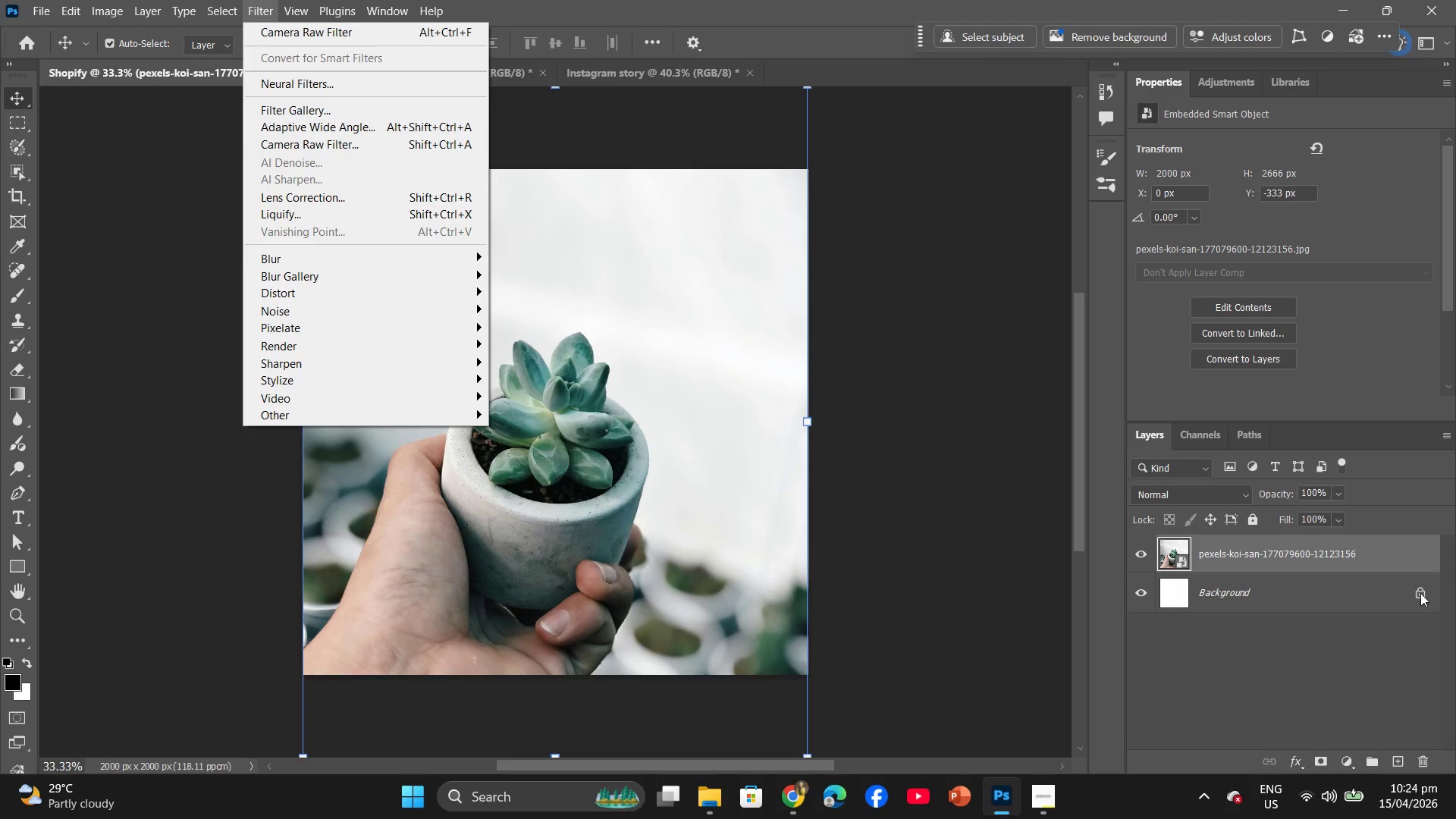 
wait(6.94)
 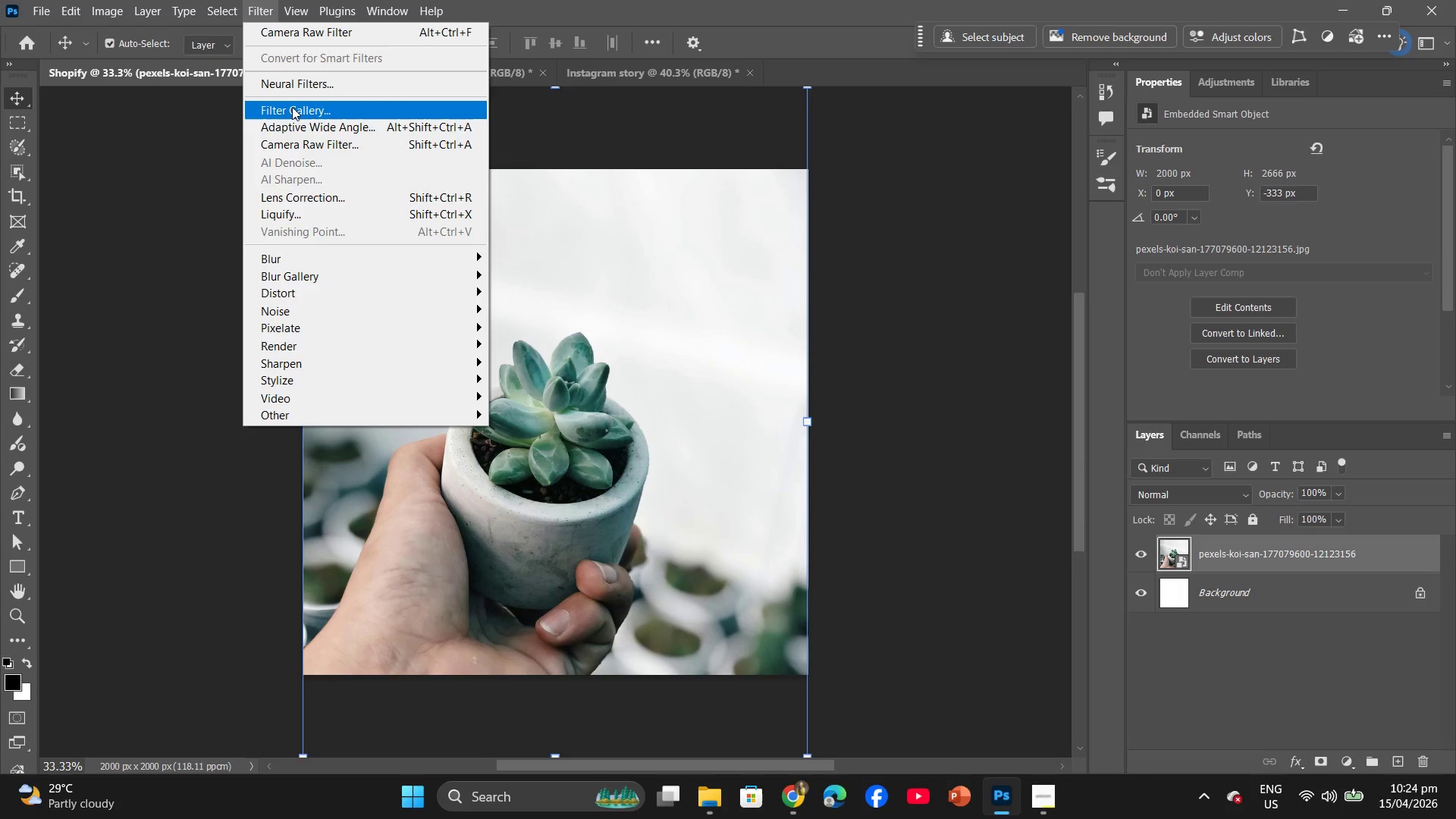 
left_click([331, 34])
 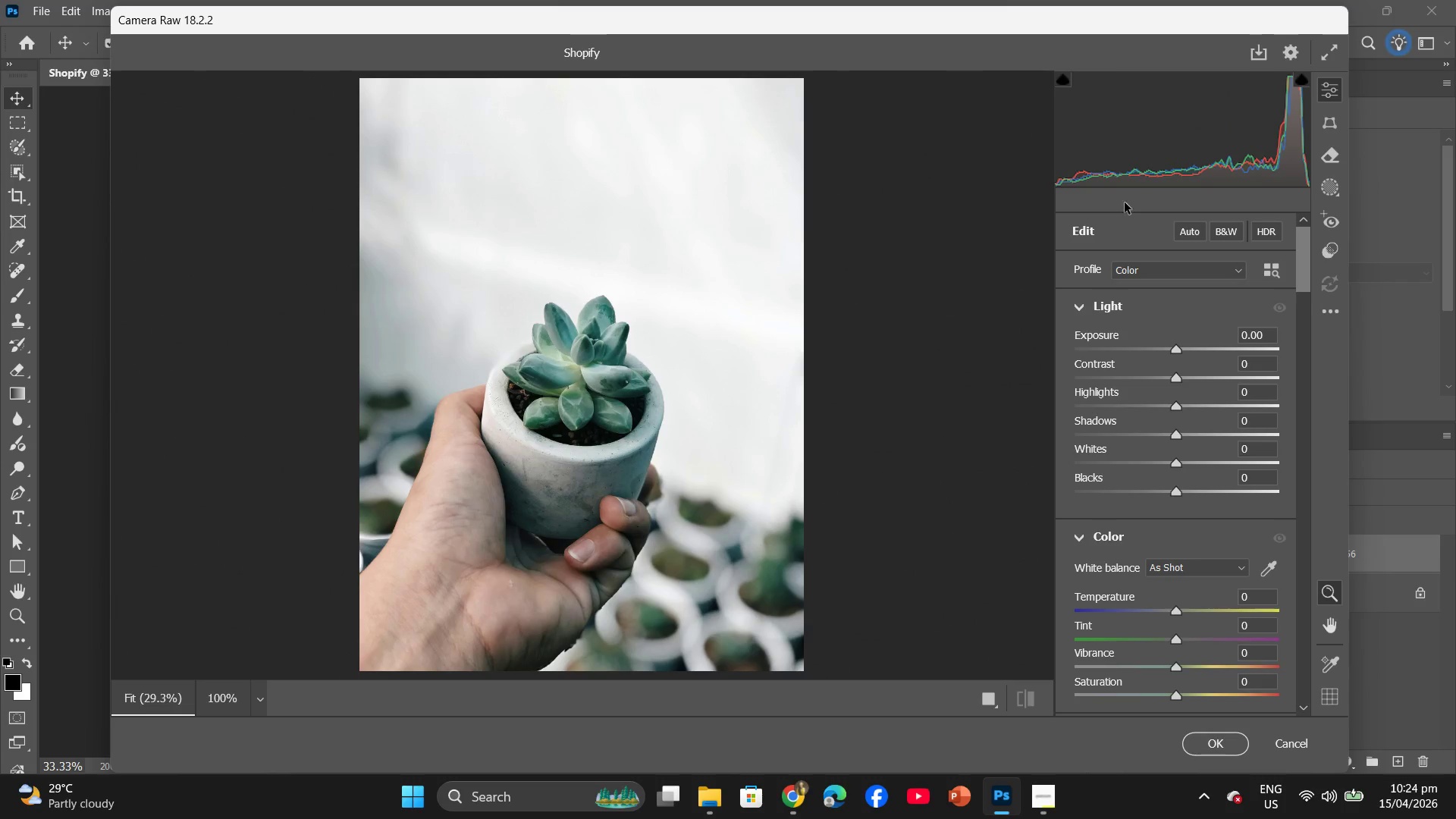 
scroll: coordinate [1167, 487], scroll_direction: down, amount: 3.0
 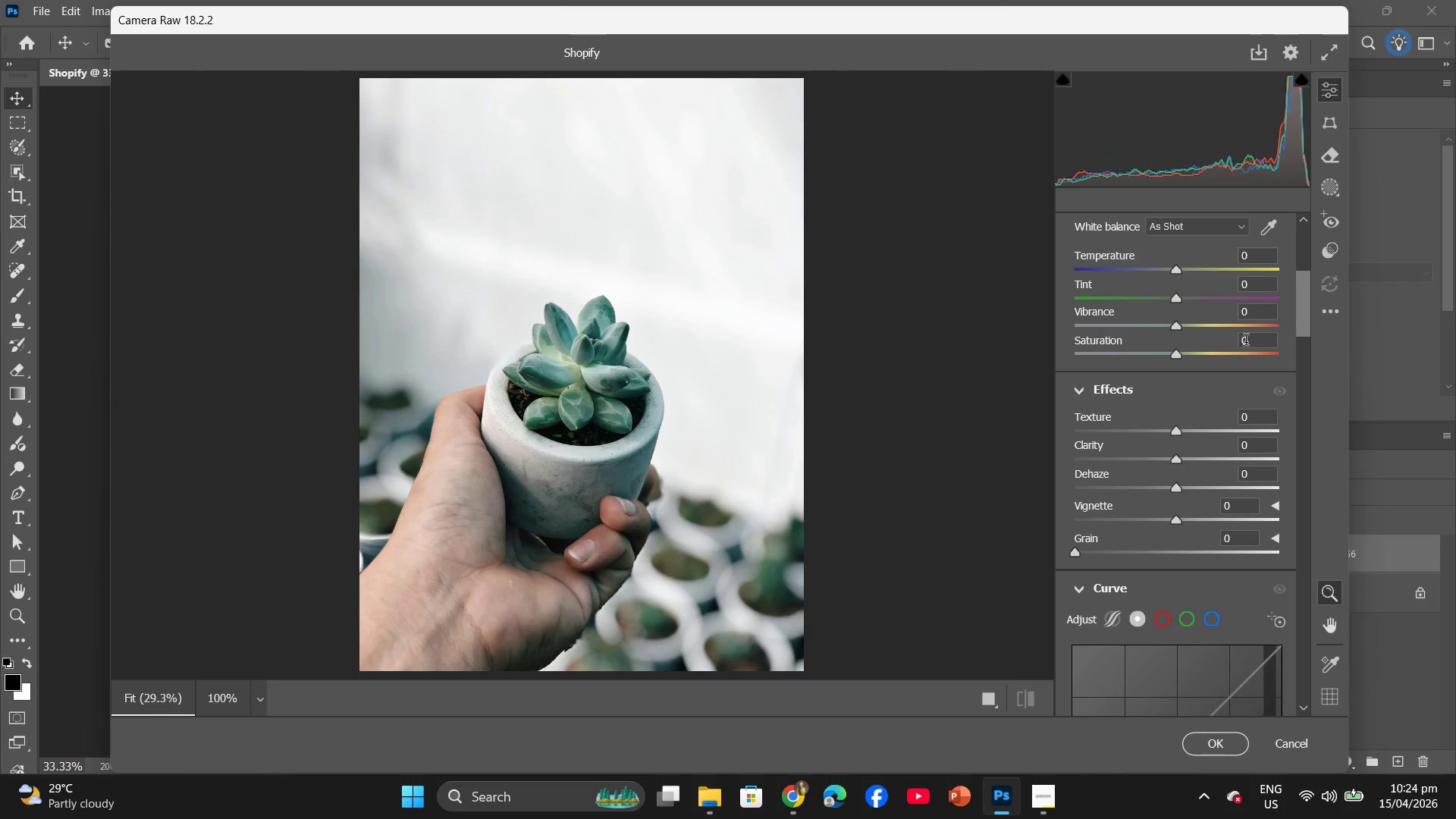 
left_click([1247, 341])
 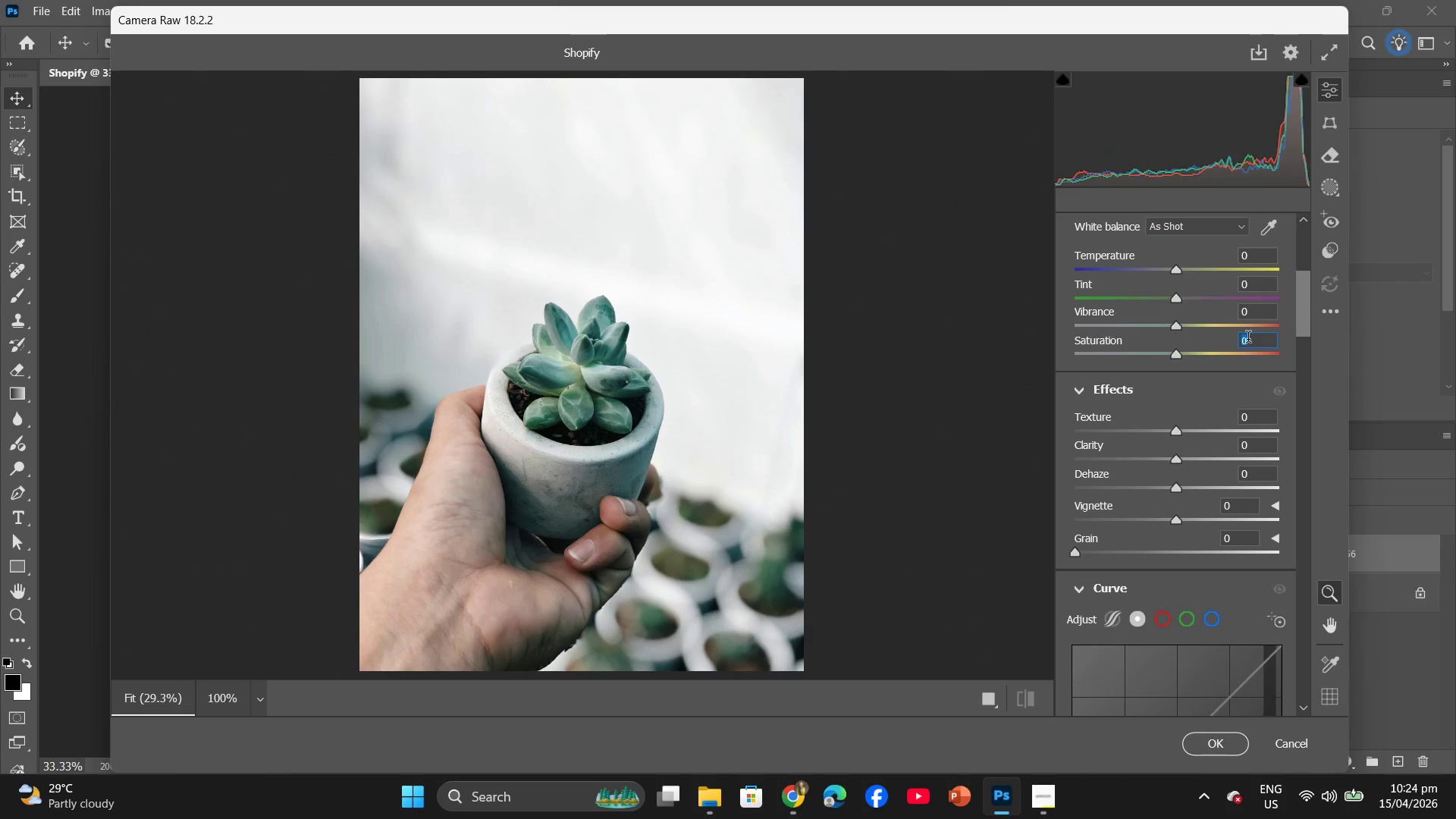 
key(5)
 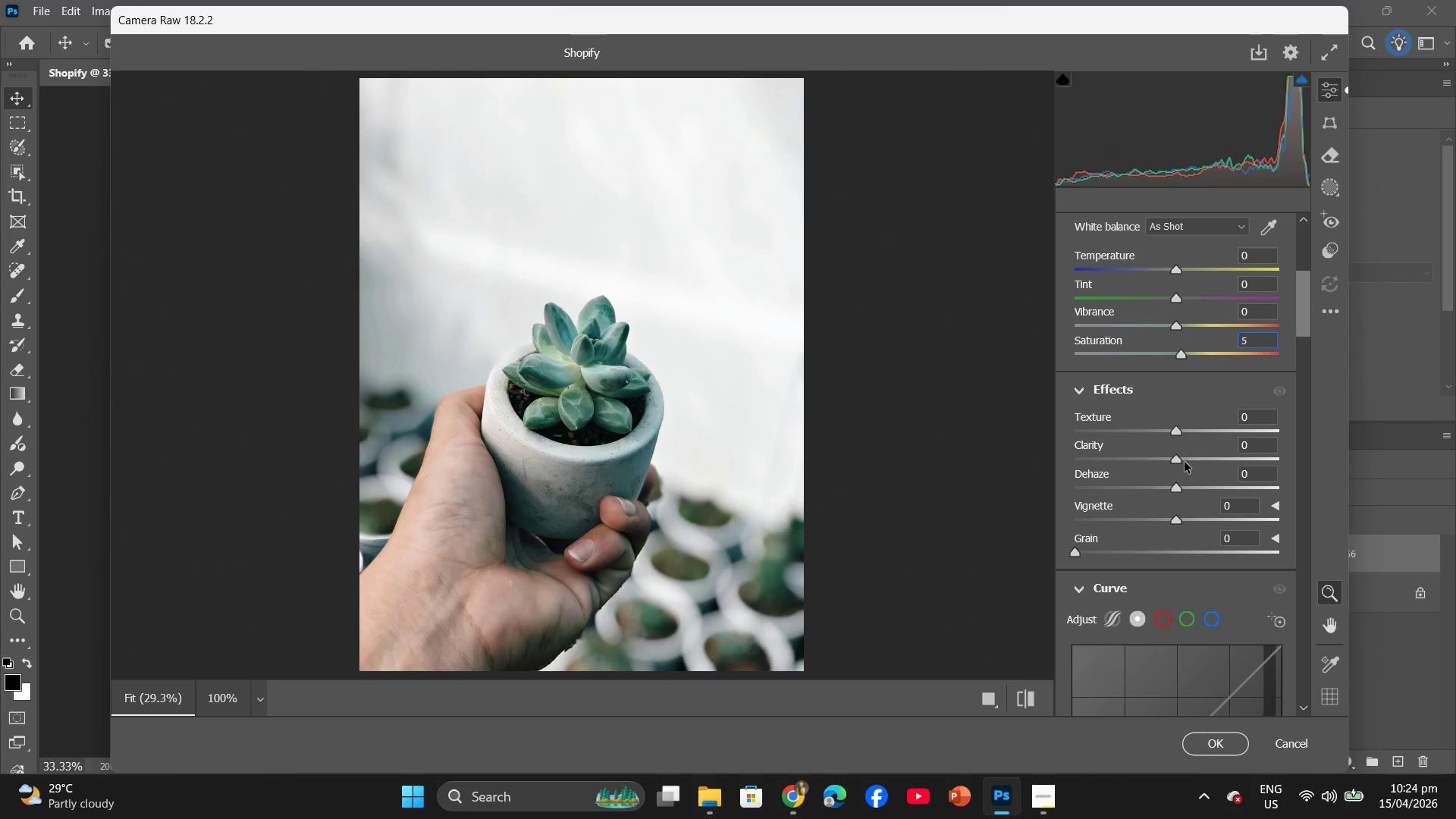 
scroll: coordinate [1185, 453], scroll_direction: down, amount: 18.0
 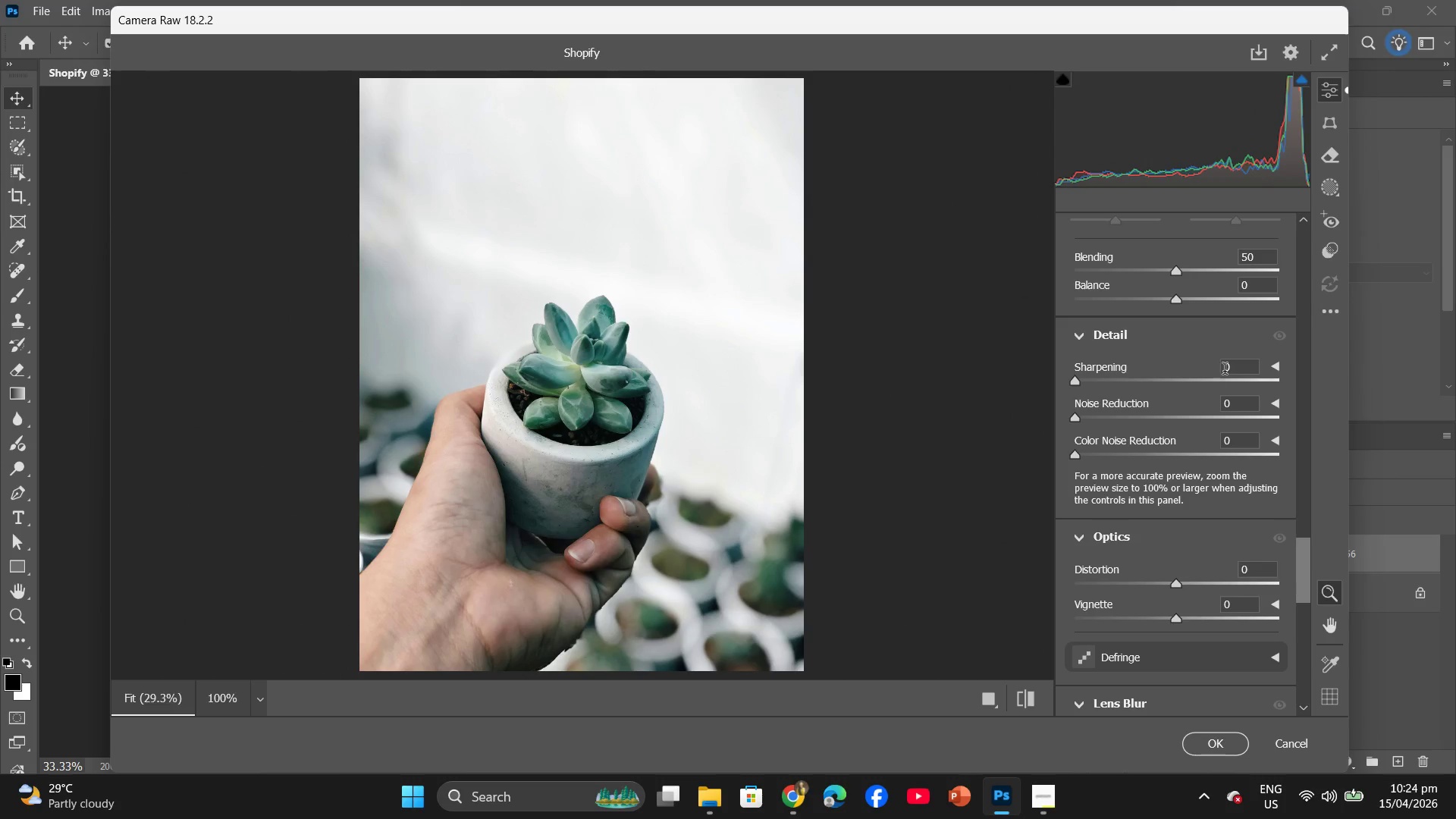 
left_click([1225, 368])
 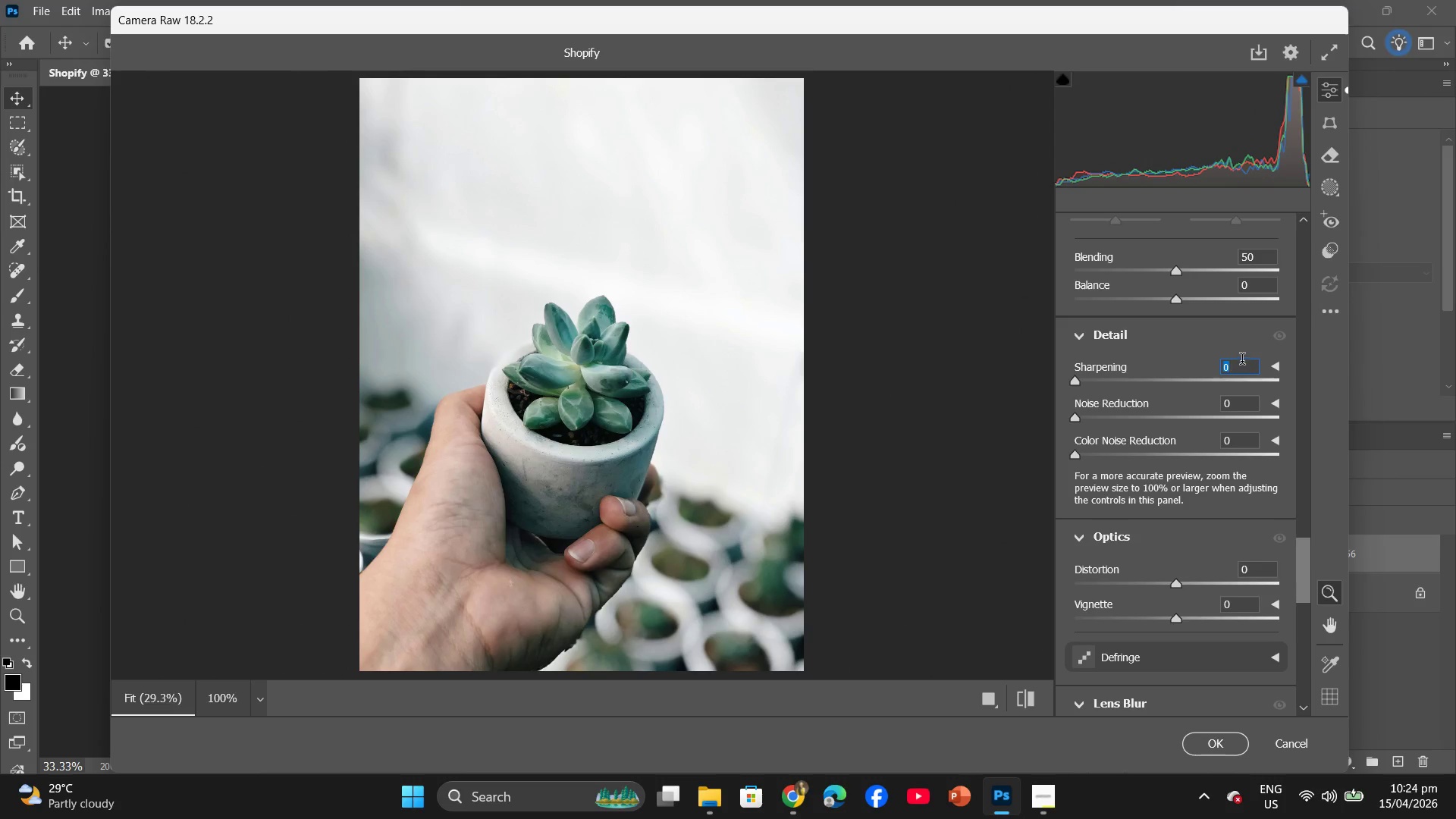 
key(5)
 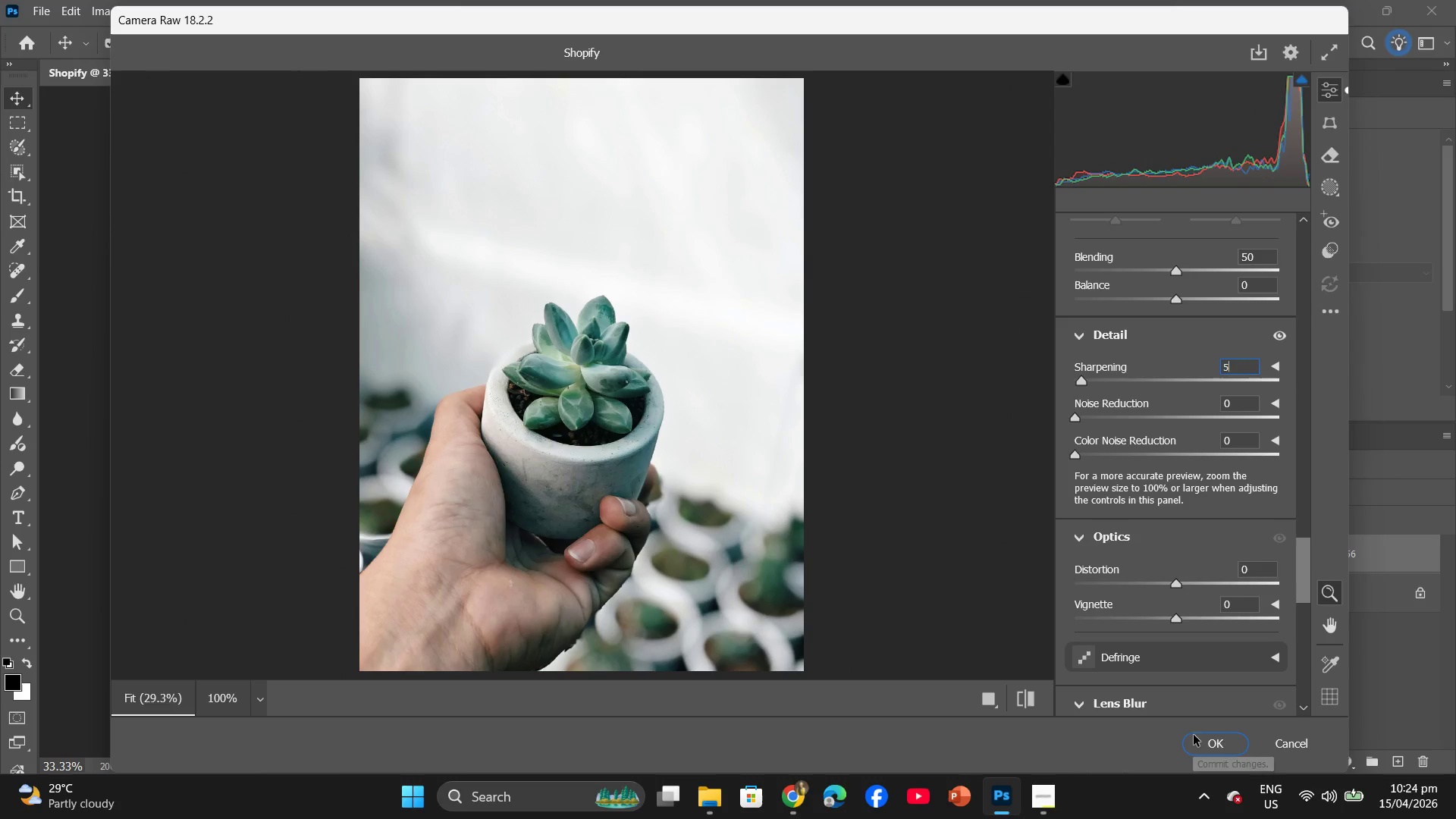 
left_click([1203, 740])
 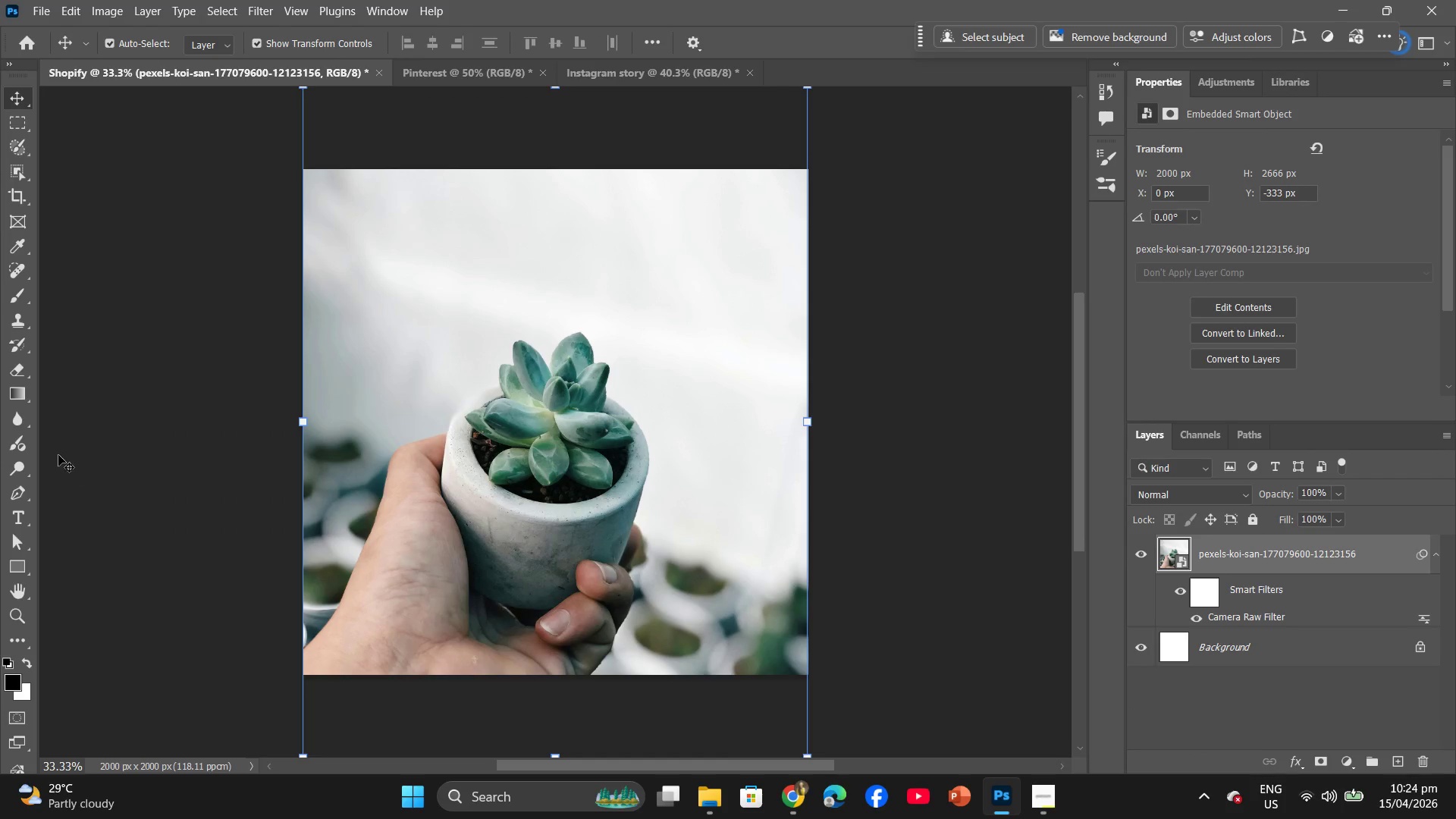 
wait(9.98)
 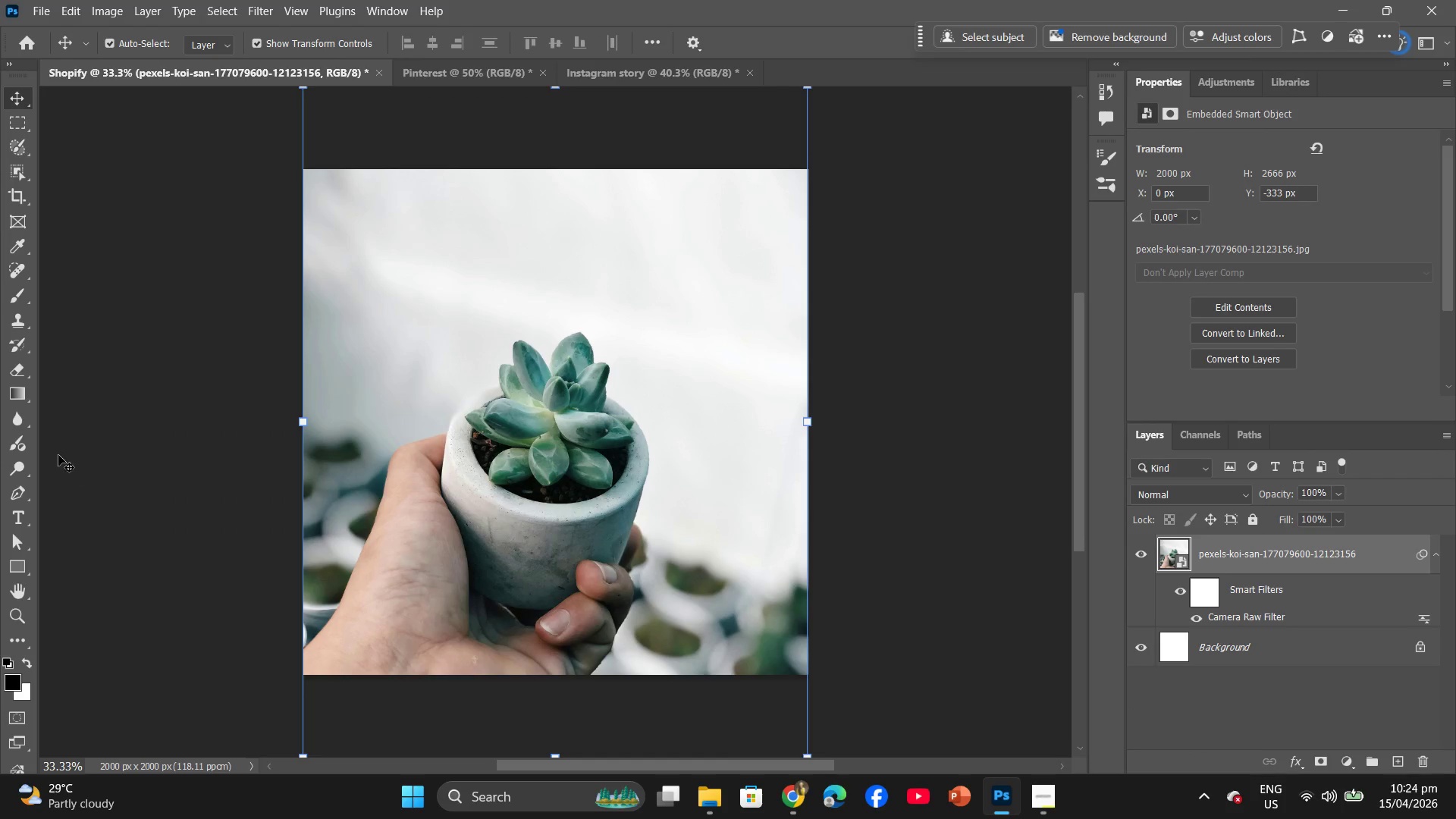 
left_click([781, 805])
 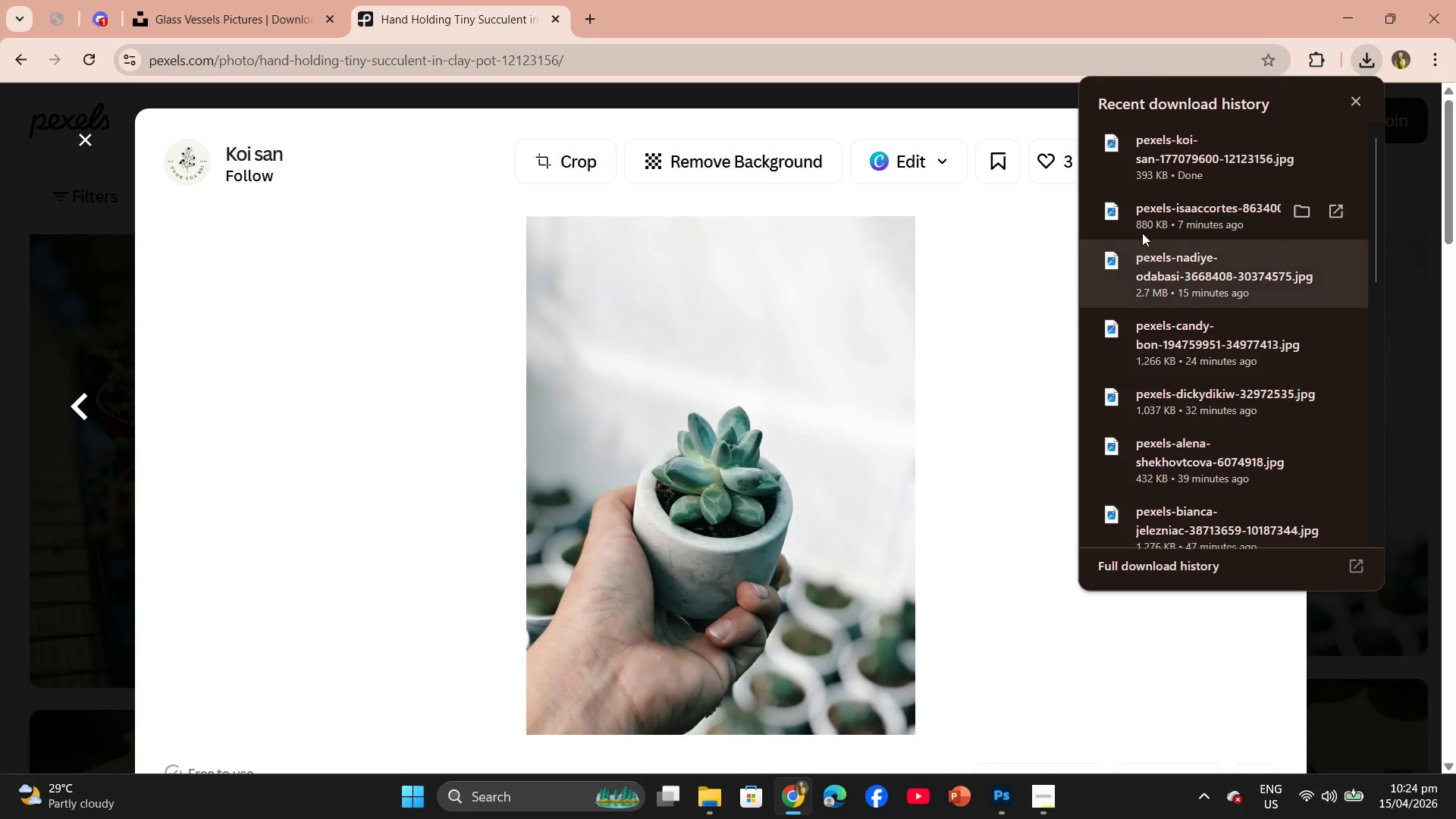 
left_click_drag(start_coordinate=[1182, 137], to_coordinate=[682, 566])
 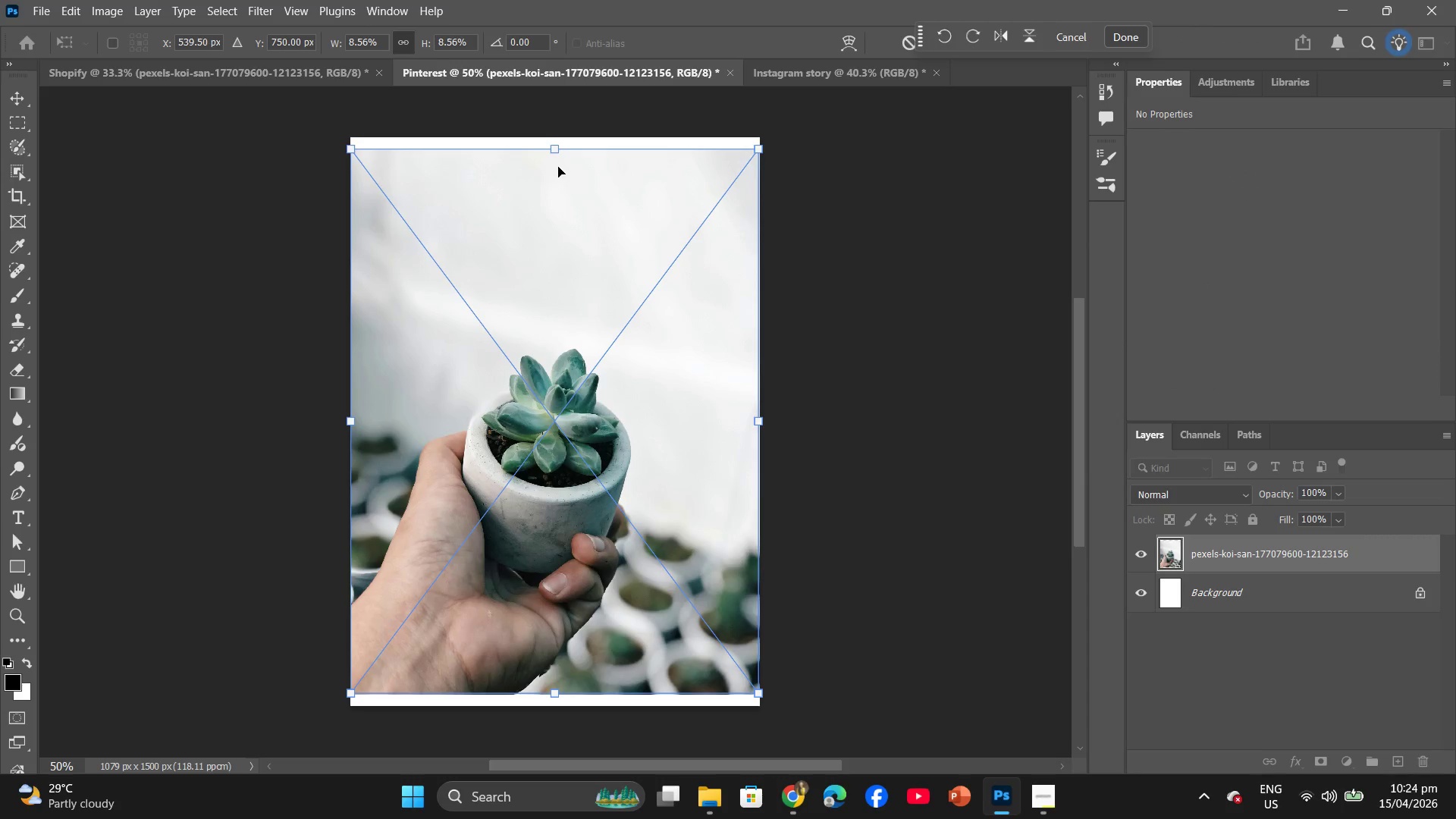 
left_click_drag(start_coordinate=[557, 149], to_coordinate=[557, 143])
 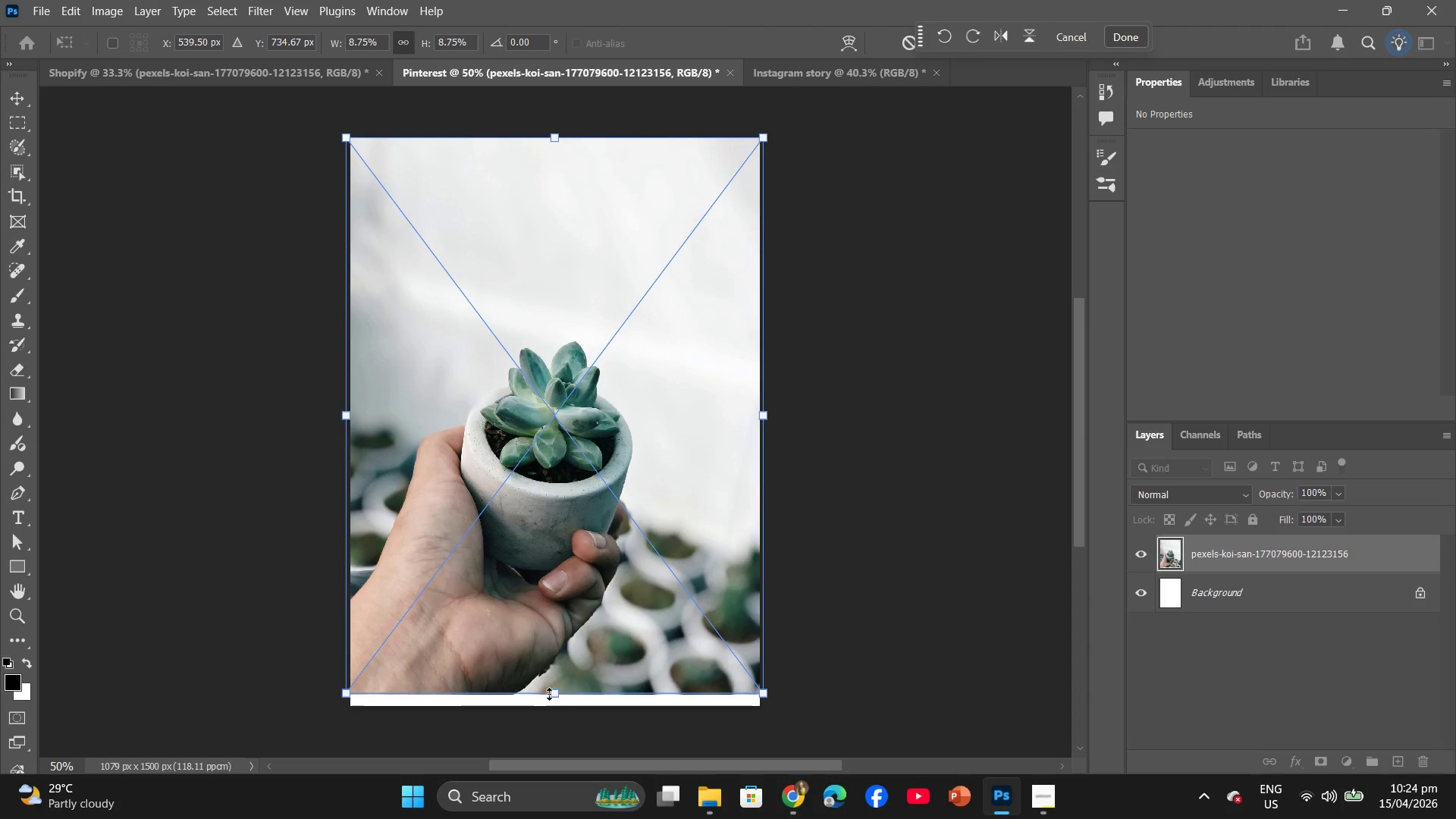 
left_click_drag(start_coordinate=[552, 695], to_coordinate=[552, 703])
 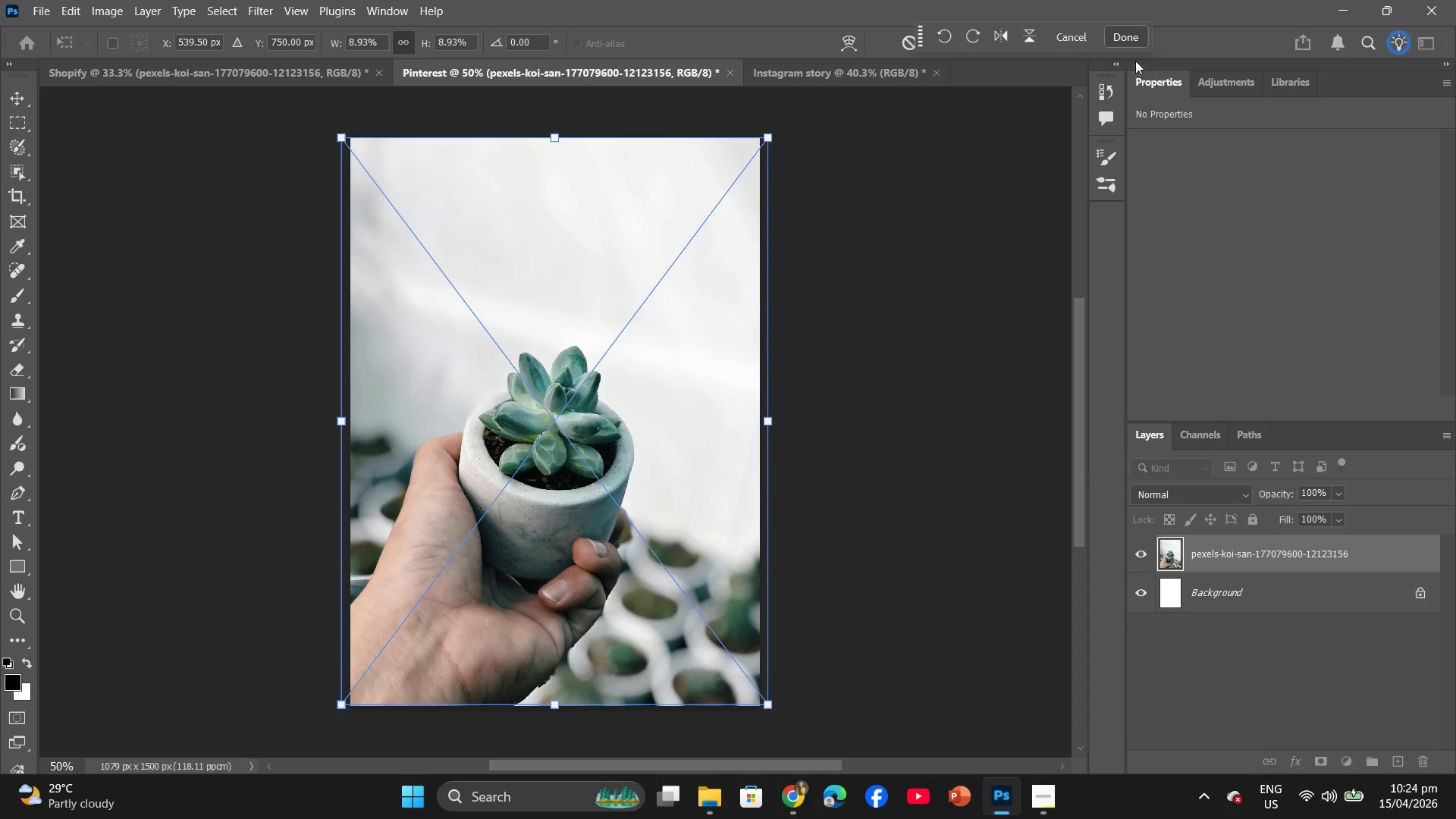 
left_click([1135, 40])
 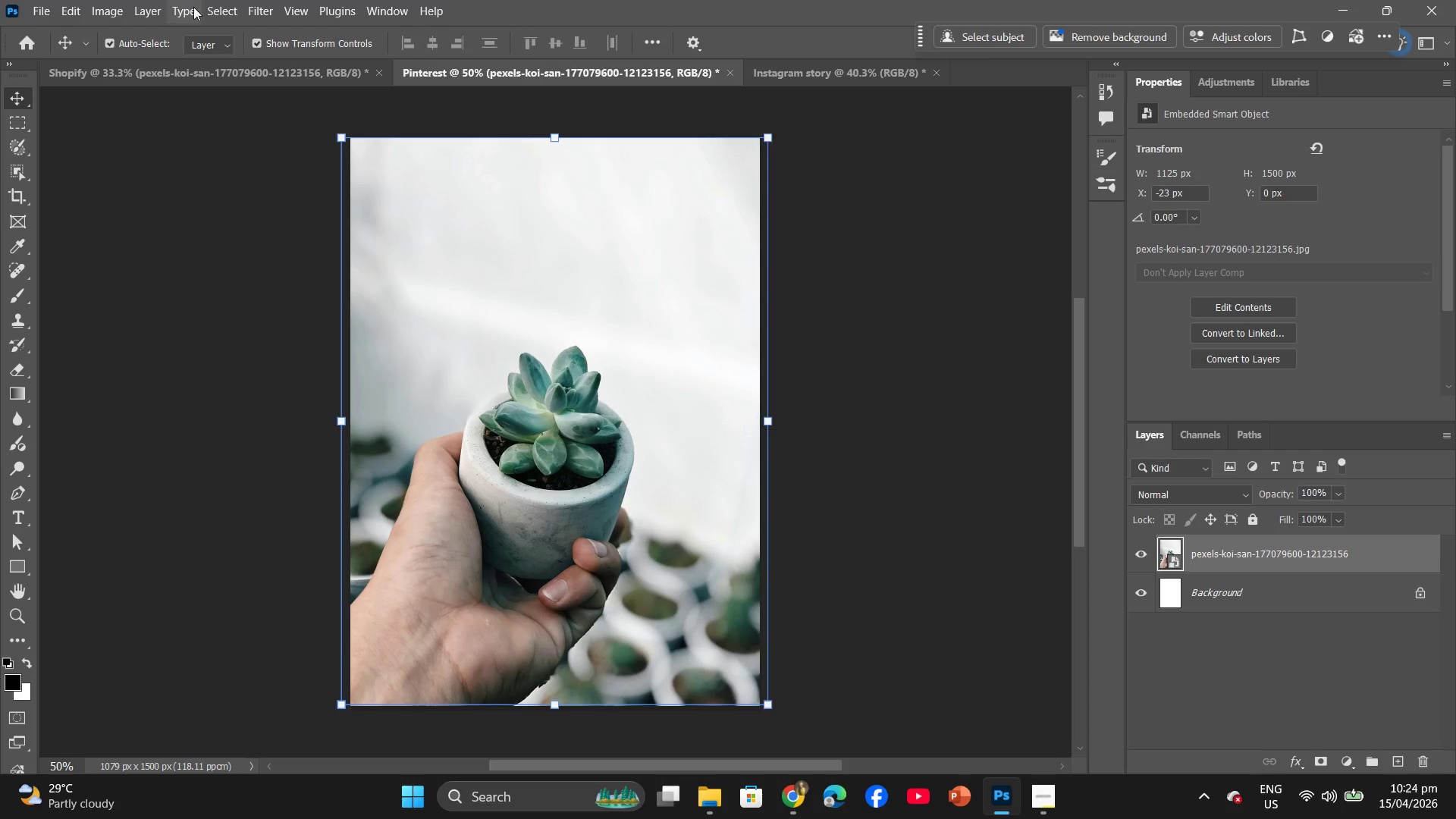 
left_click([254, 6])
 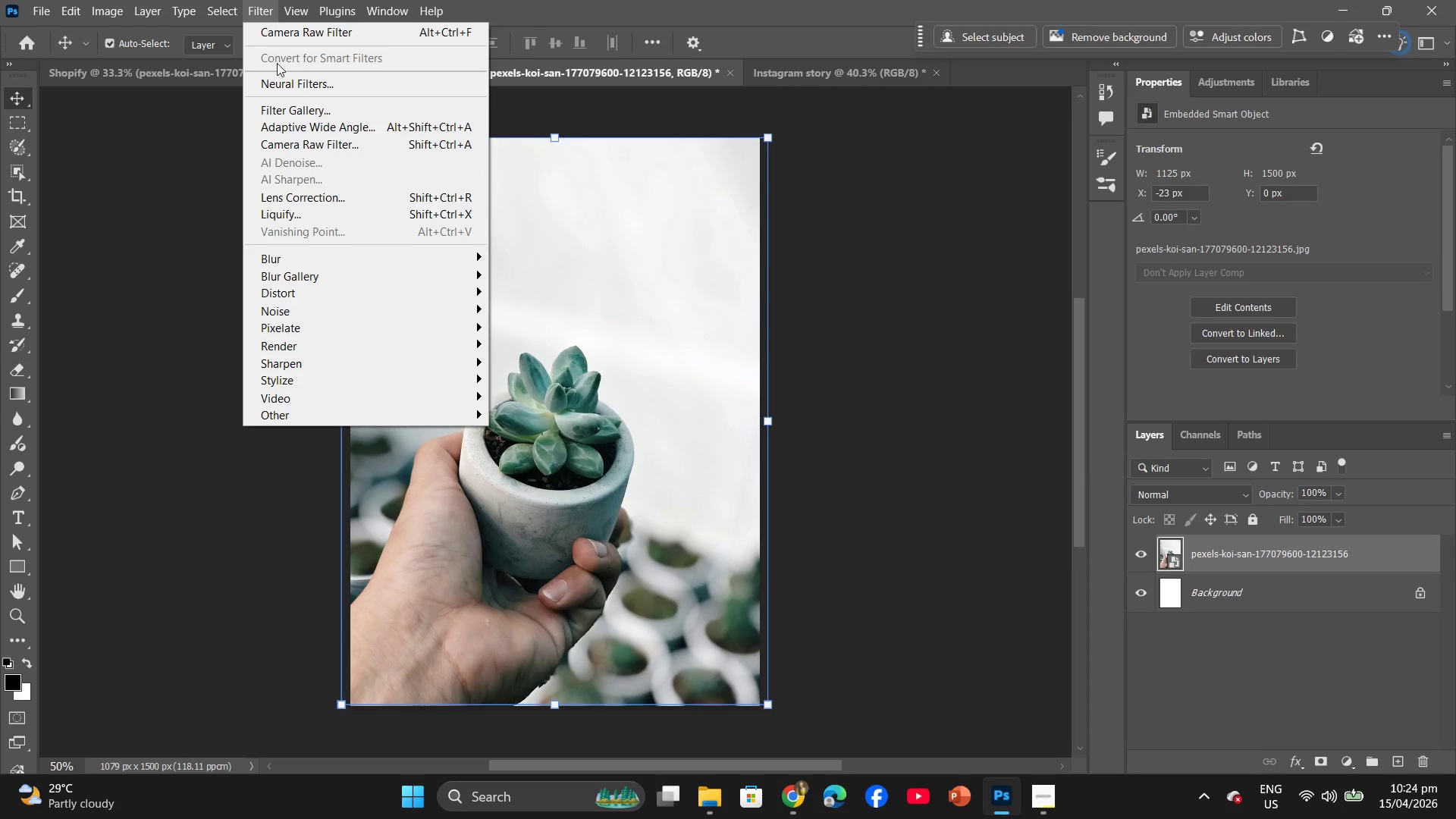 
mouse_move([285, 21])
 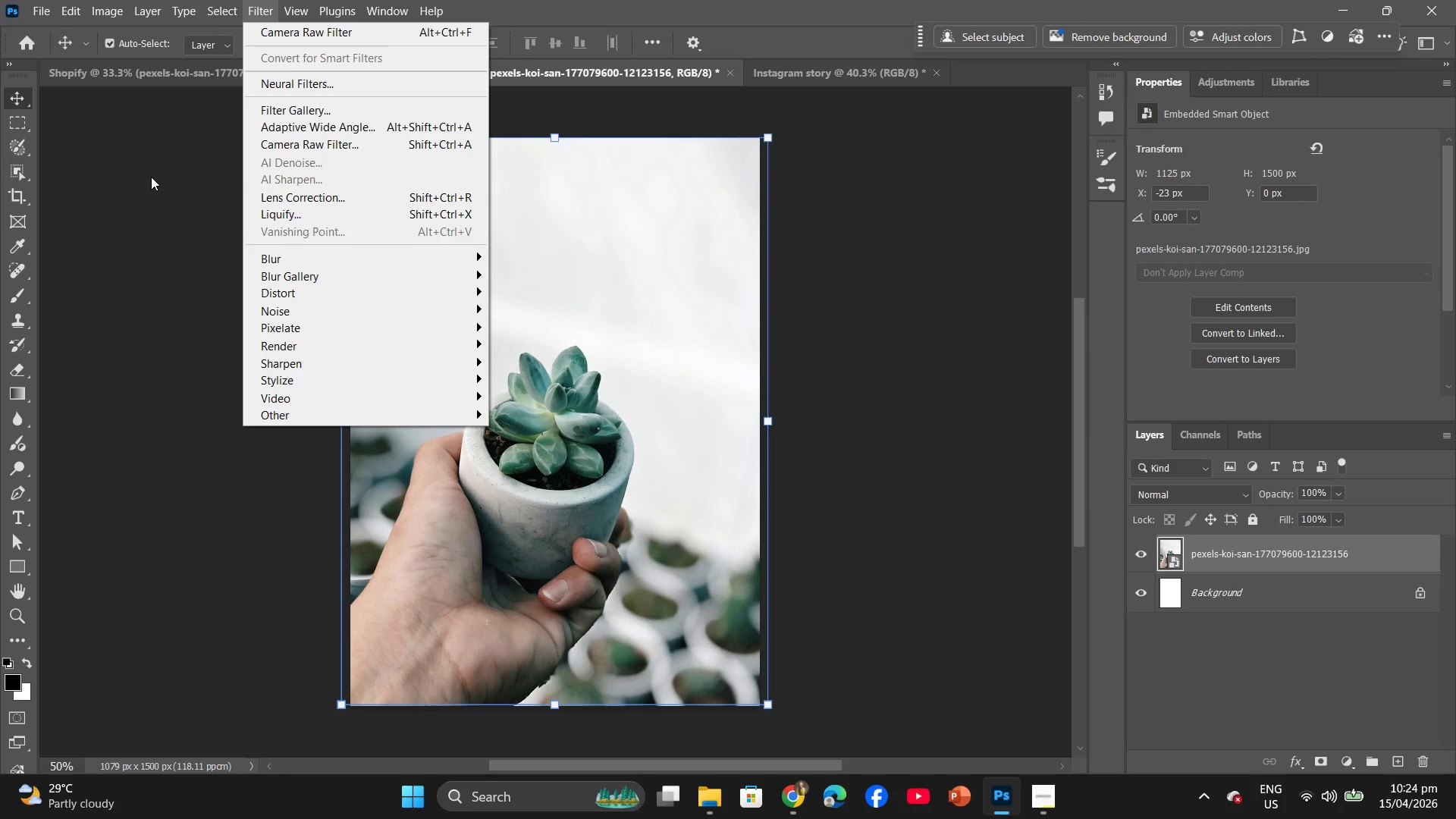 
left_click([151, 178])
 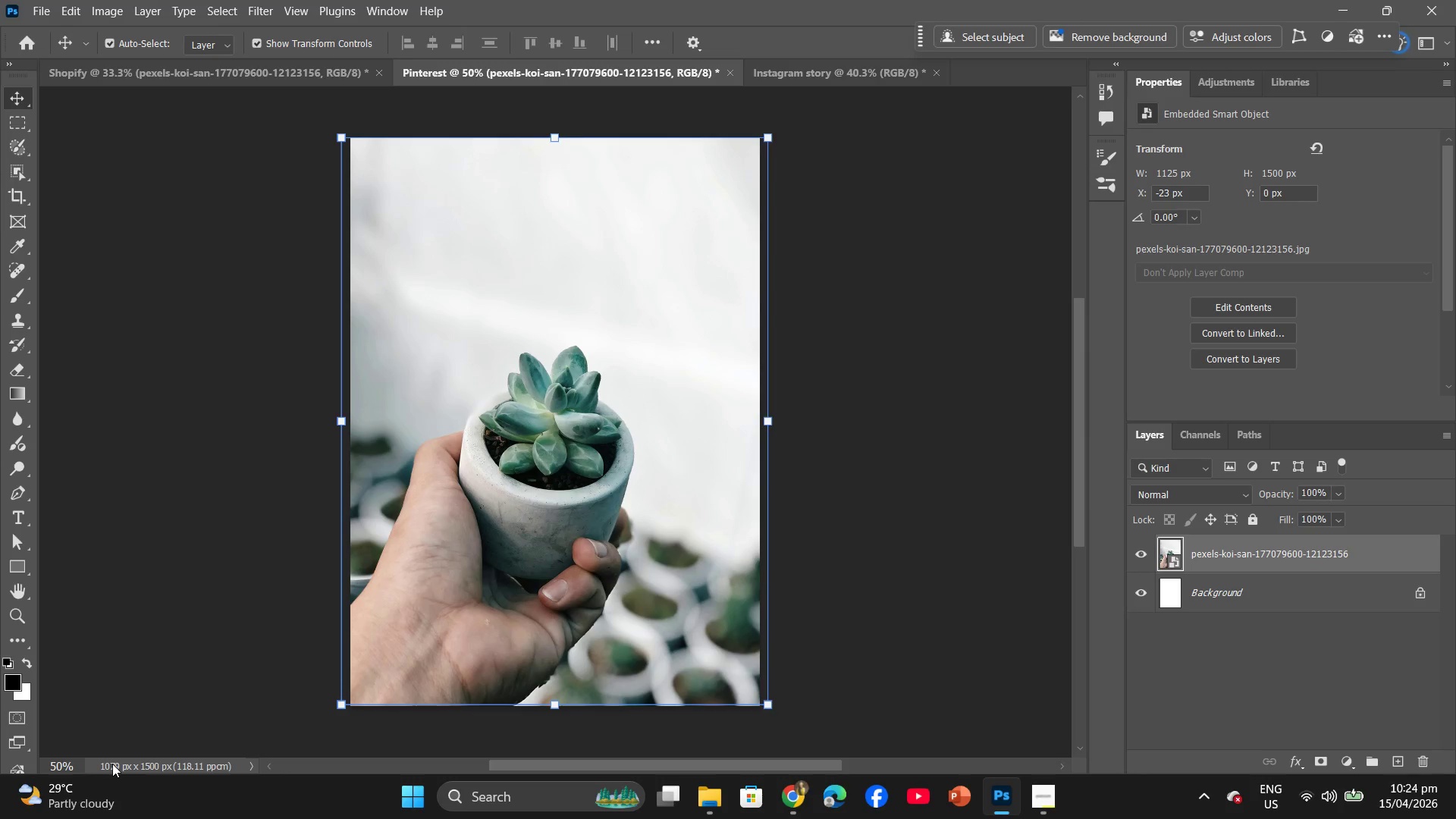 
double_click([112, 764])
 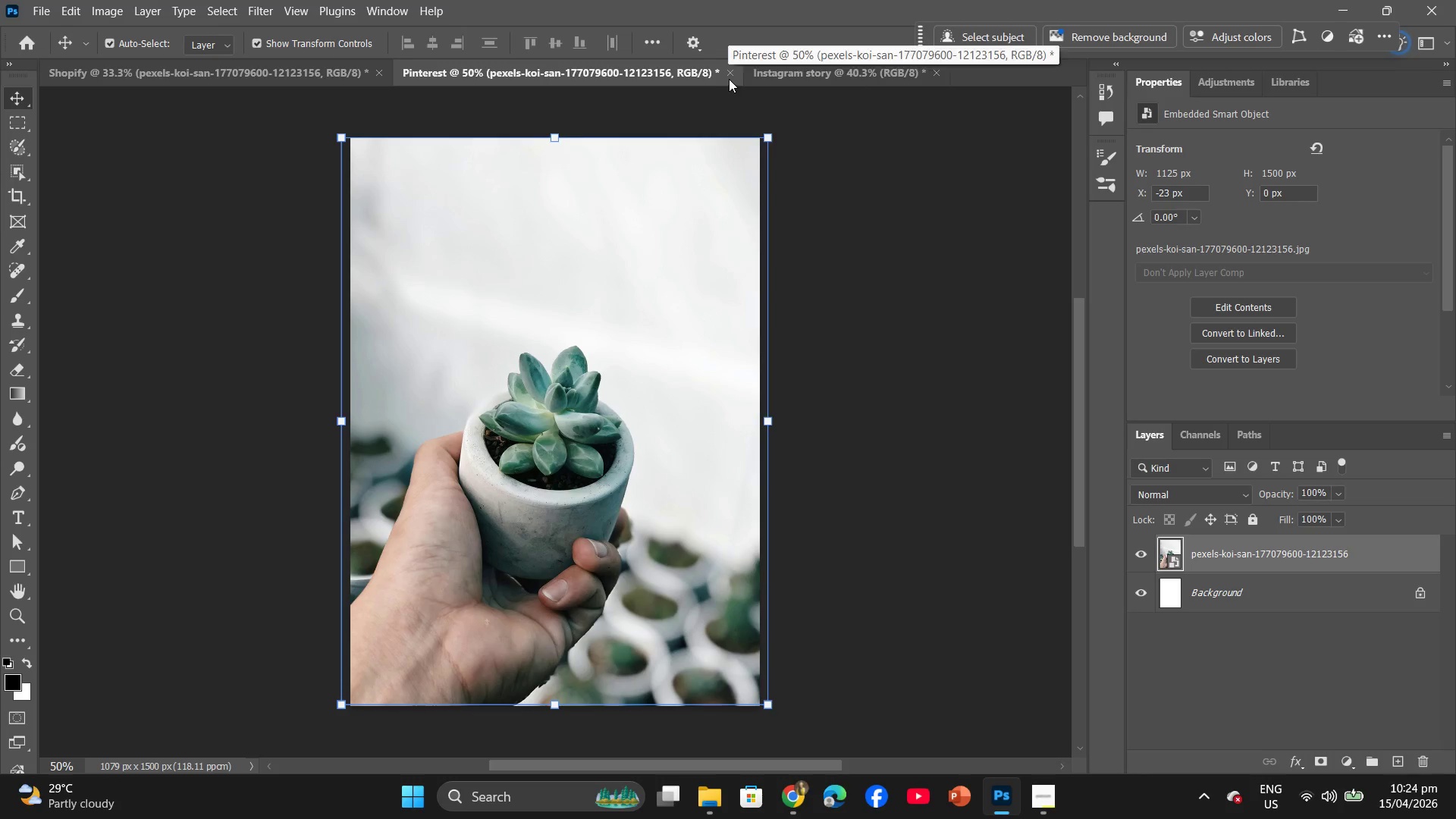 
left_click([732, 73])
 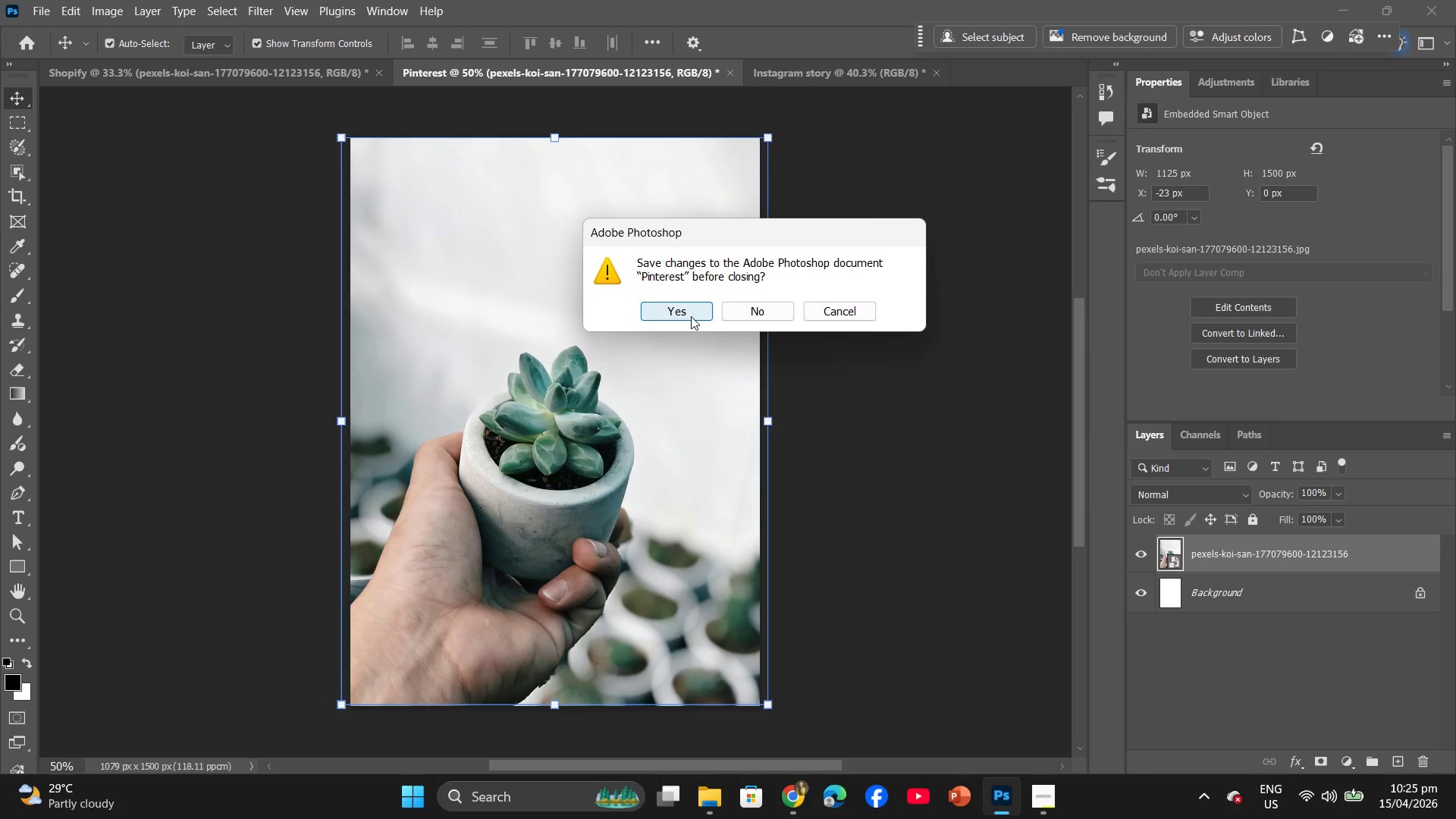 
left_click([728, 314])
 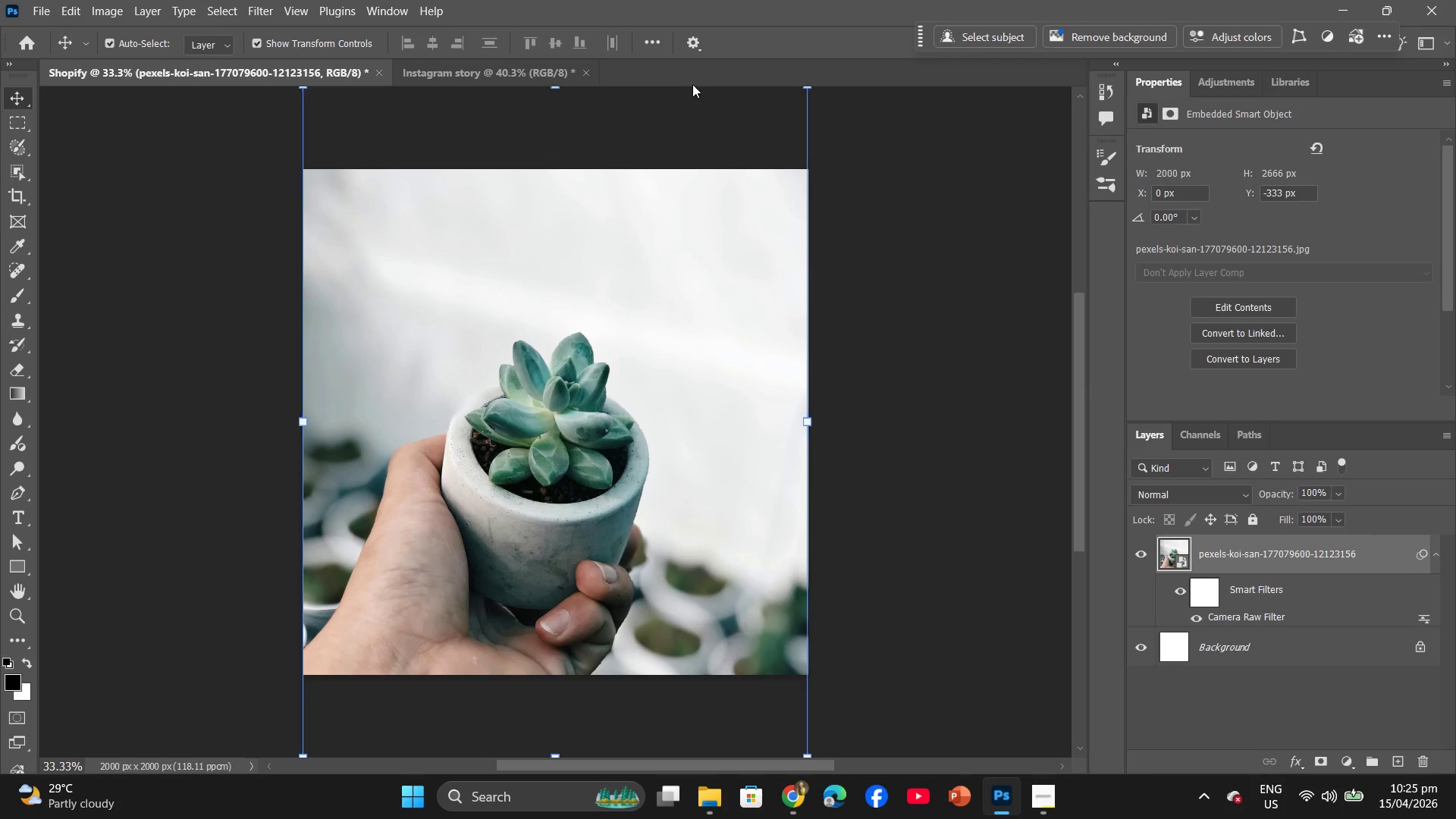 
left_click([688, 75])
 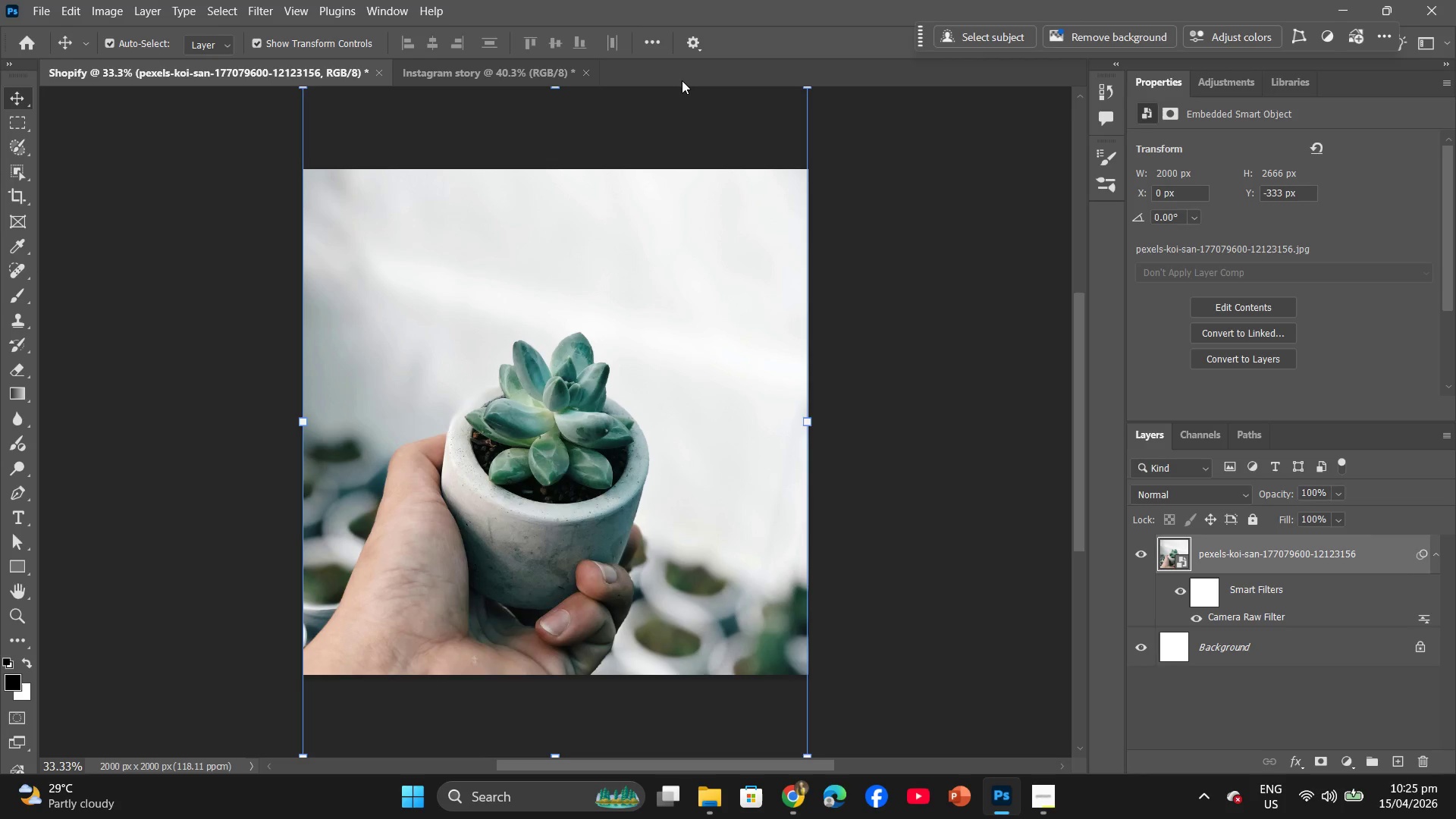 
key(Control+N)
 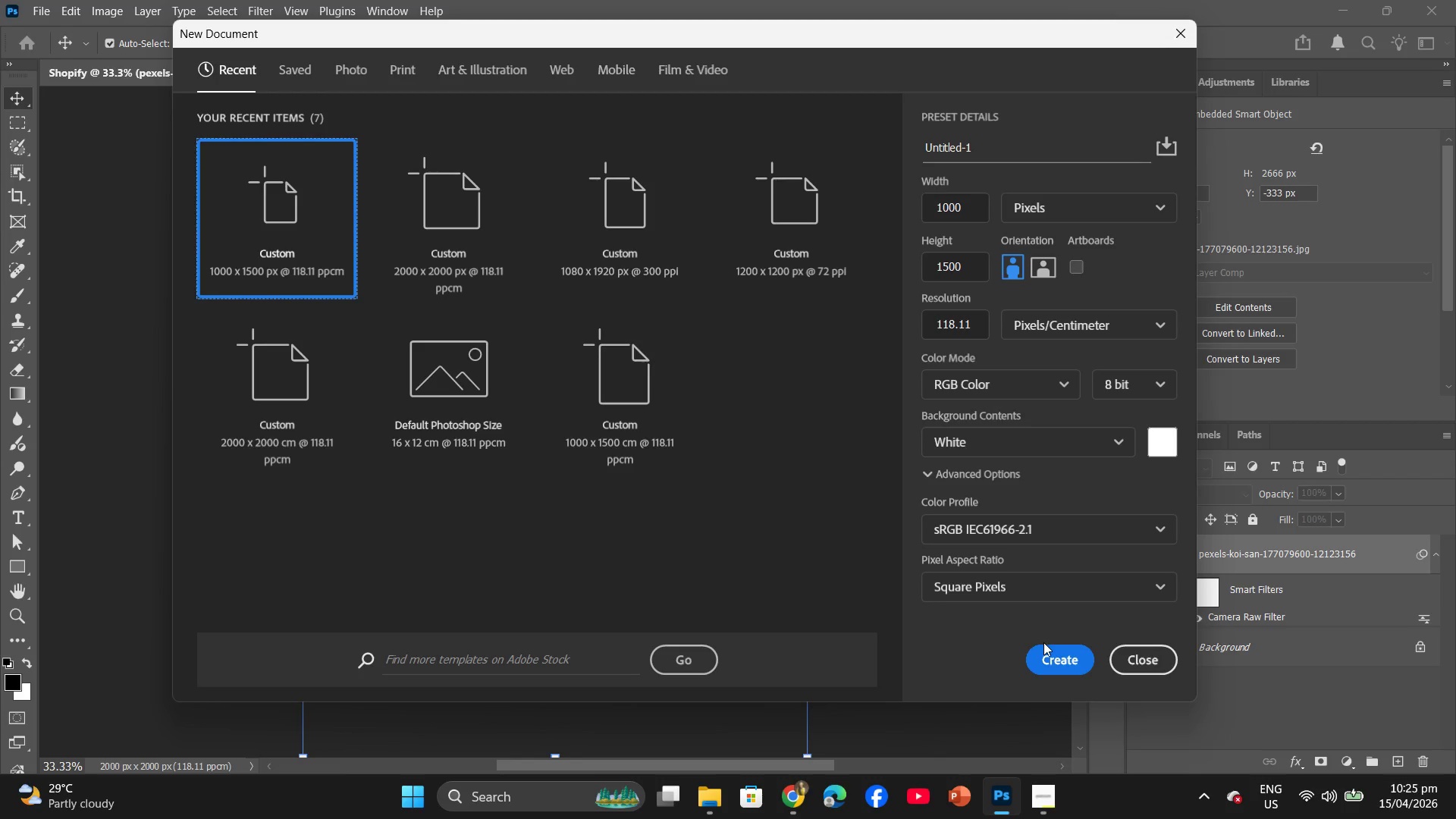 
wait(6.11)
 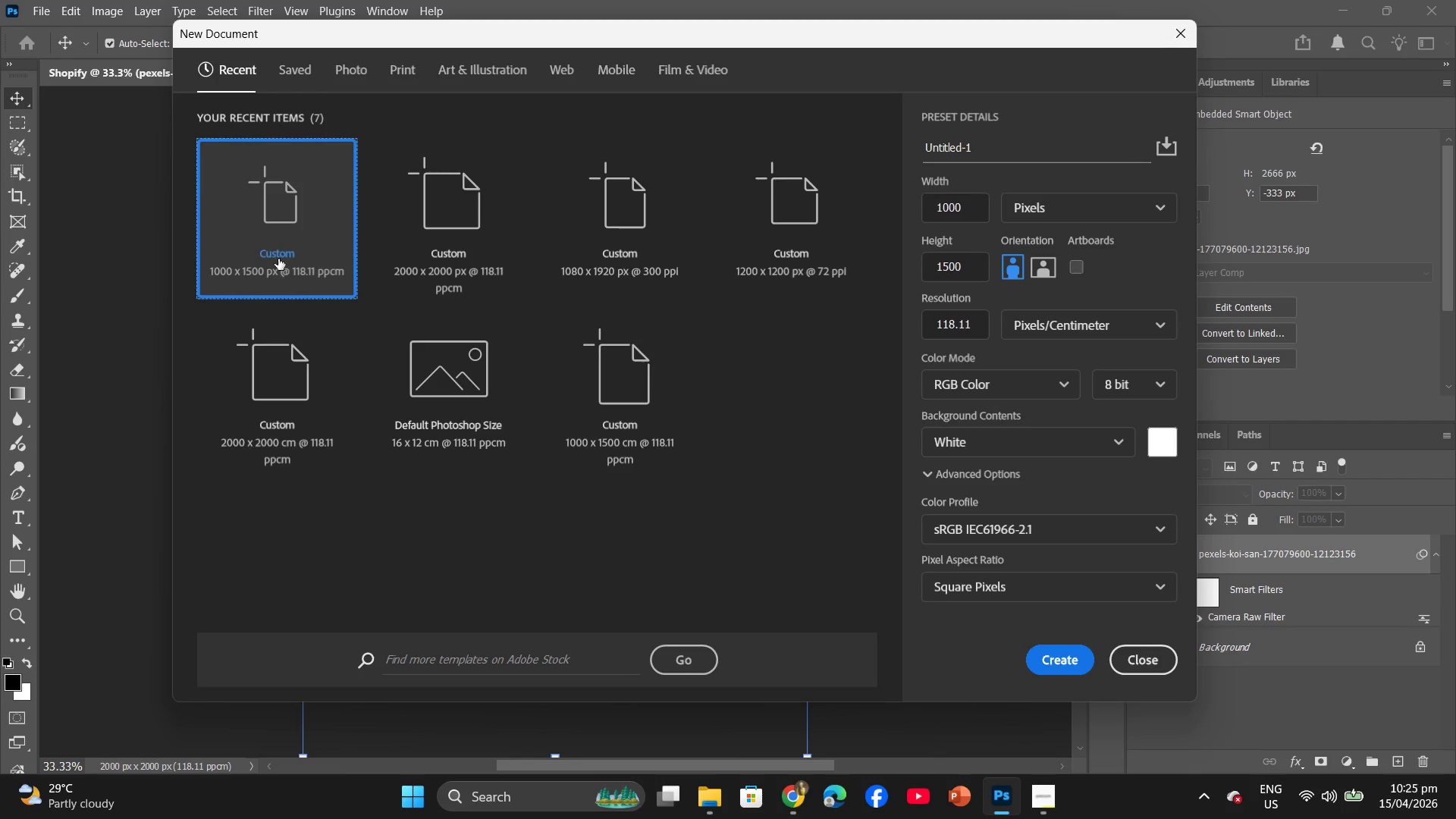 
left_click_drag(start_coordinate=[973, 147], to_coordinate=[925, 152])
 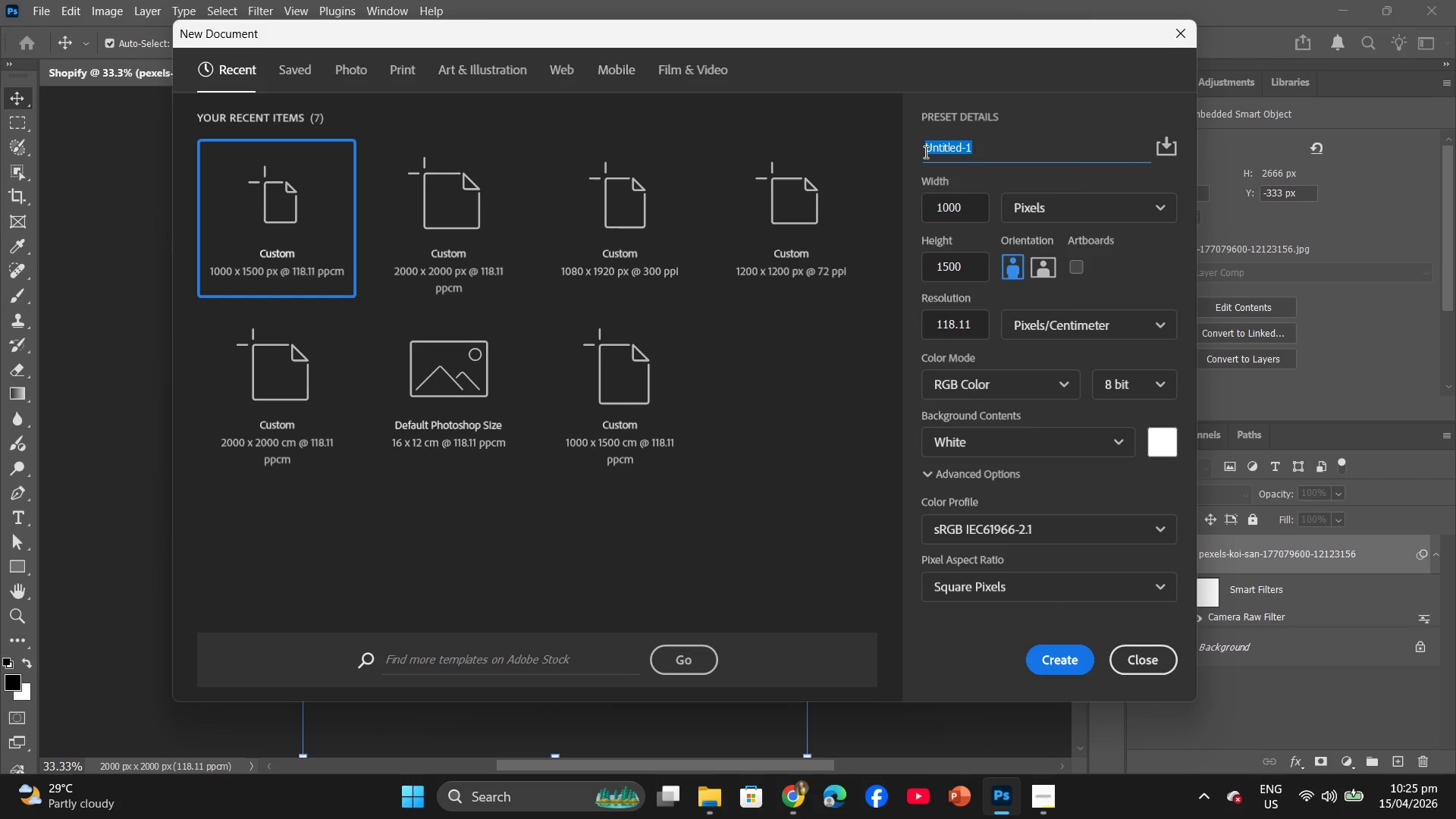 
type(p)
key(Backspace)
type(Pinterest)
 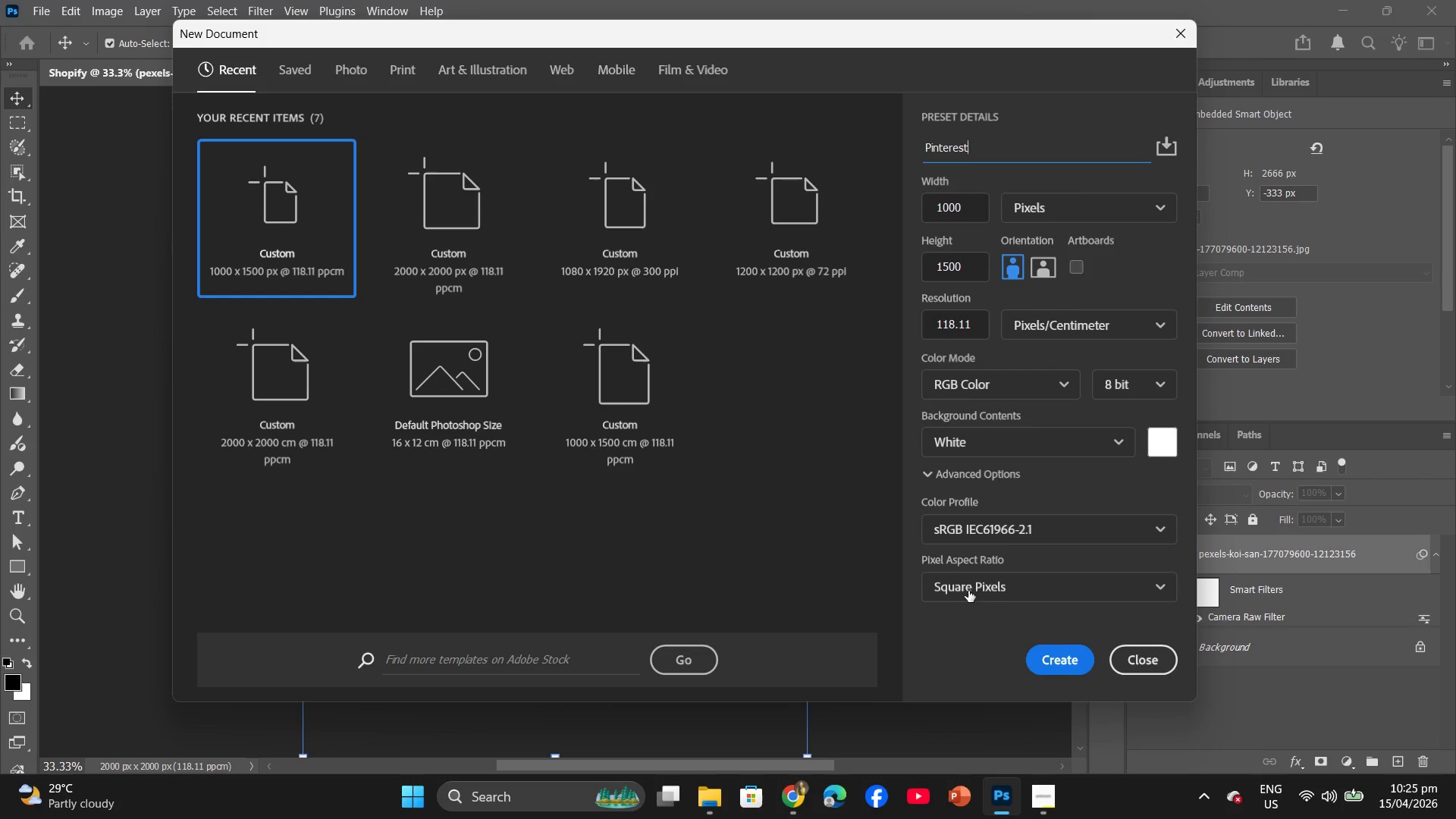 
left_click([1051, 666])
 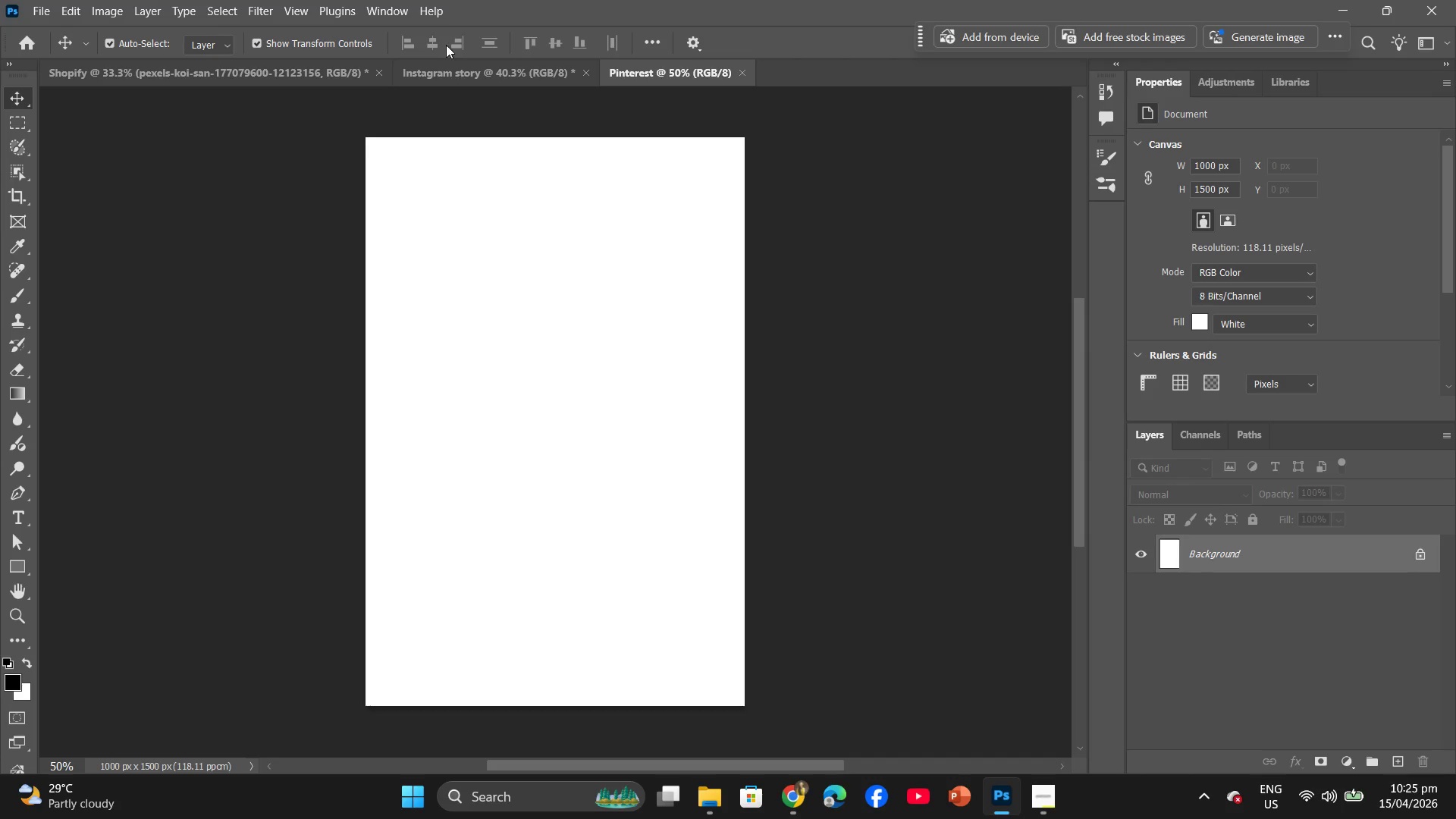 
left_click_drag(start_coordinate=[463, 71], to_coordinate=[753, 88])
 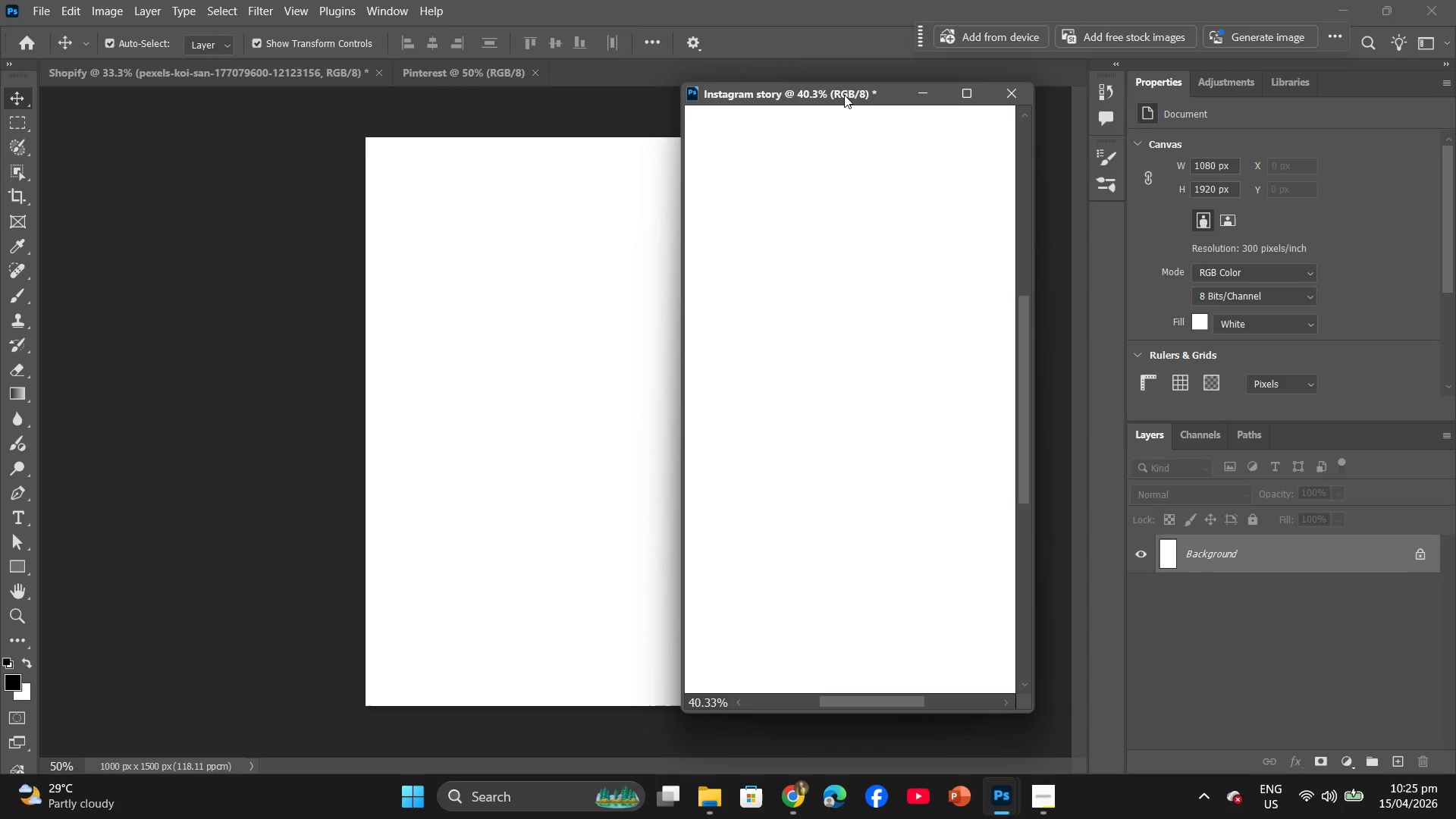 
left_click_drag(start_coordinate=[876, 96], to_coordinate=[709, 70])
 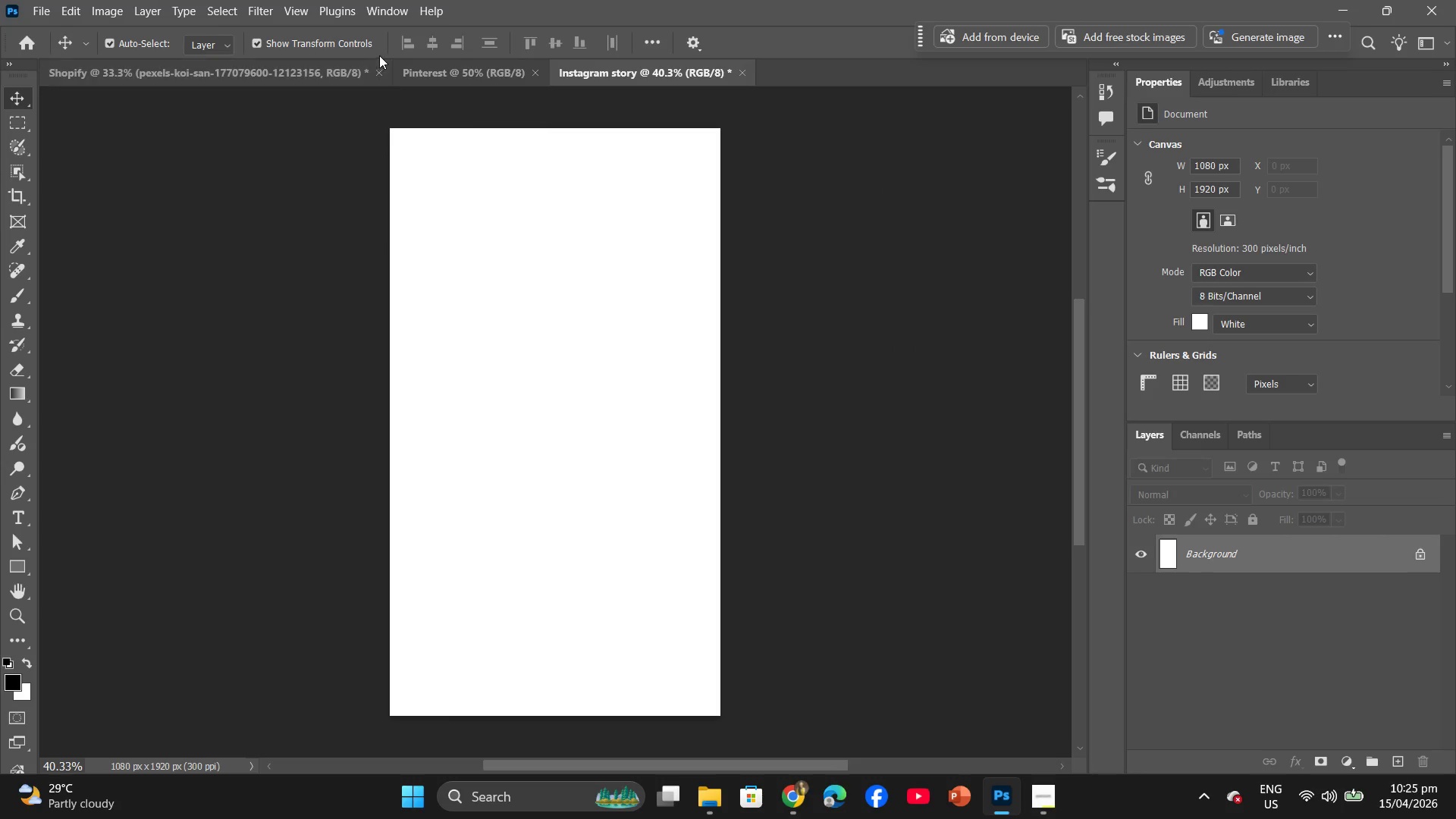 
left_click([448, 76])
 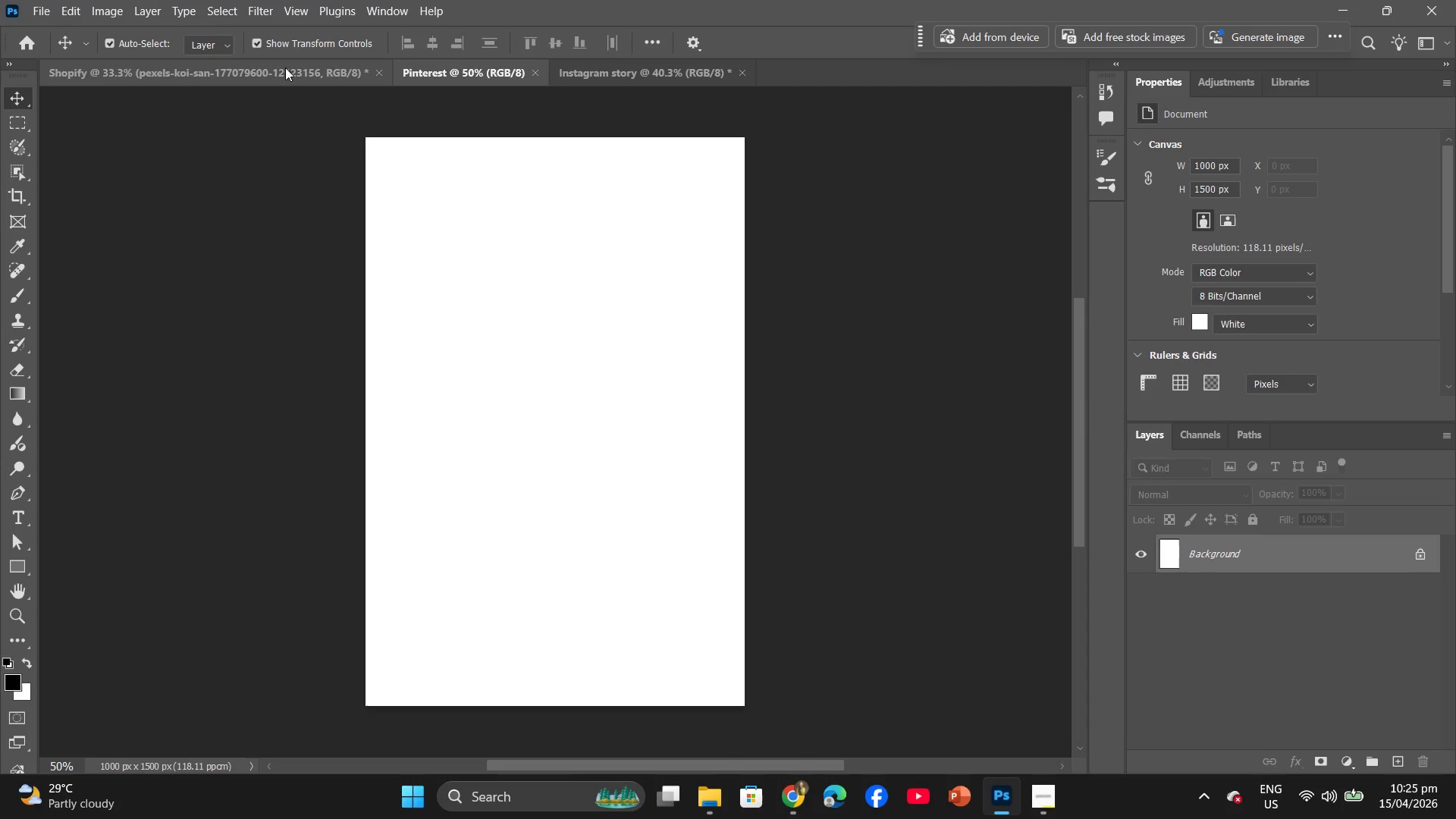 
left_click([285, 67])
 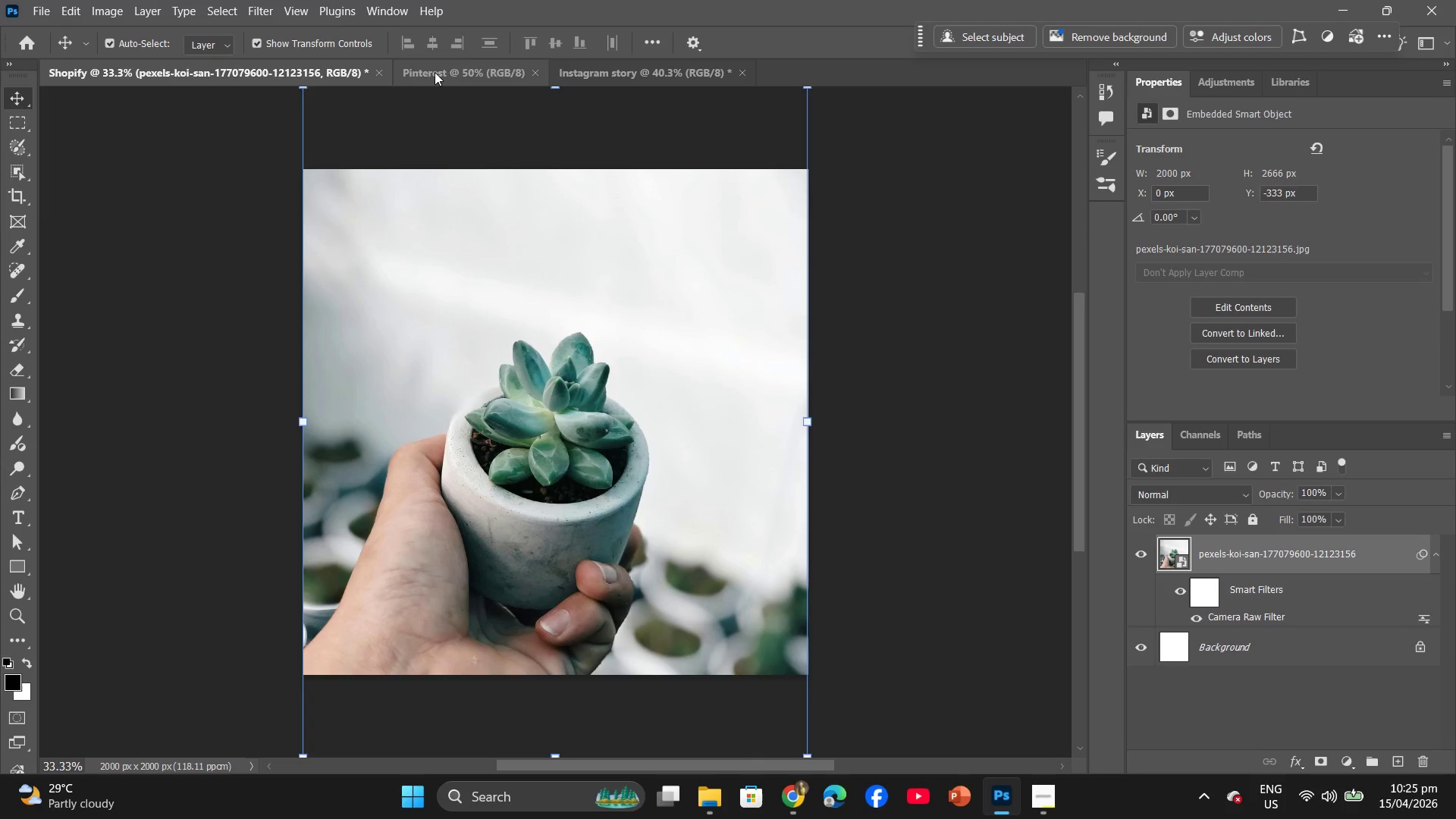 
left_click([435, 72])
 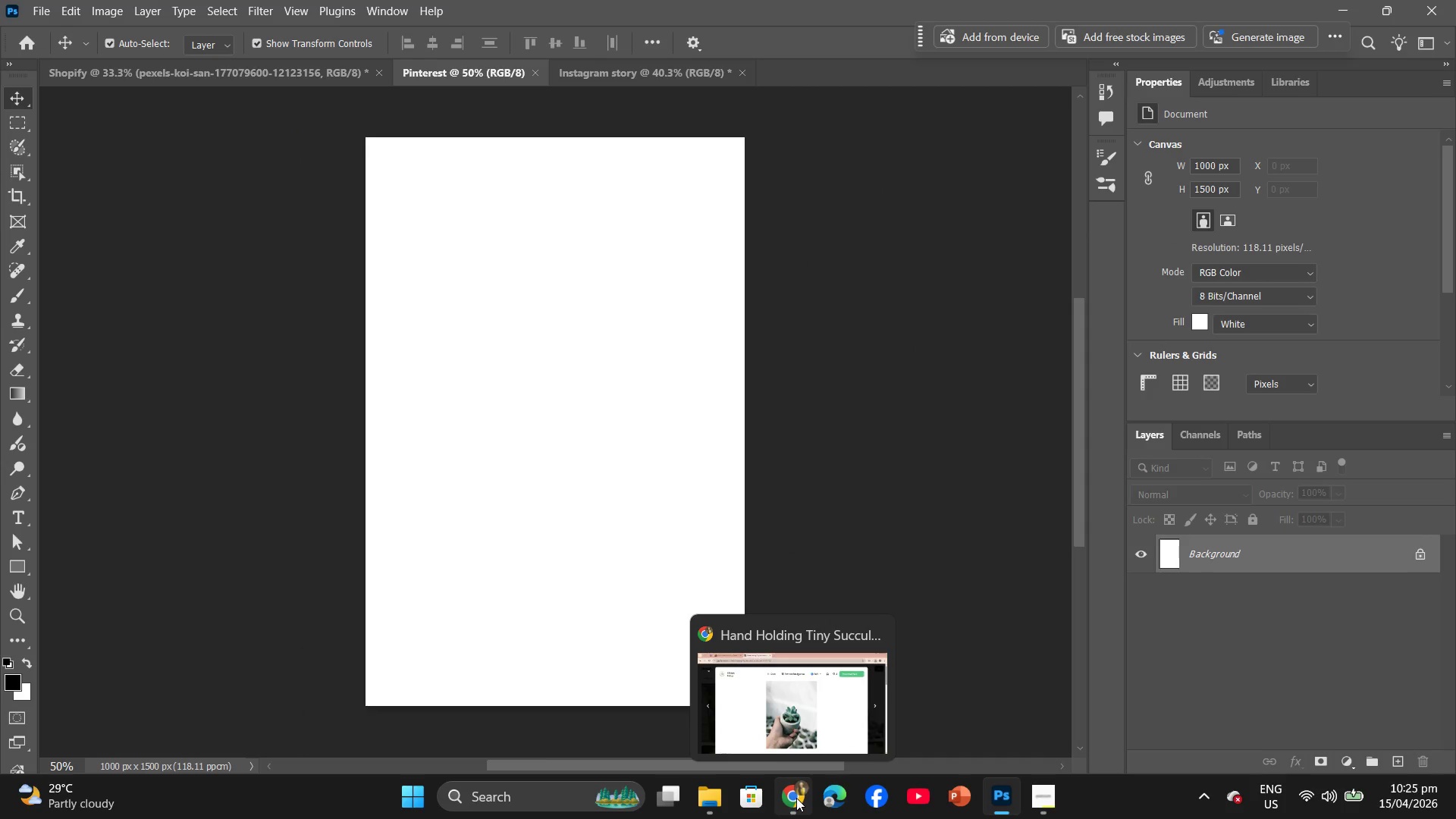 
left_click([796, 798])
 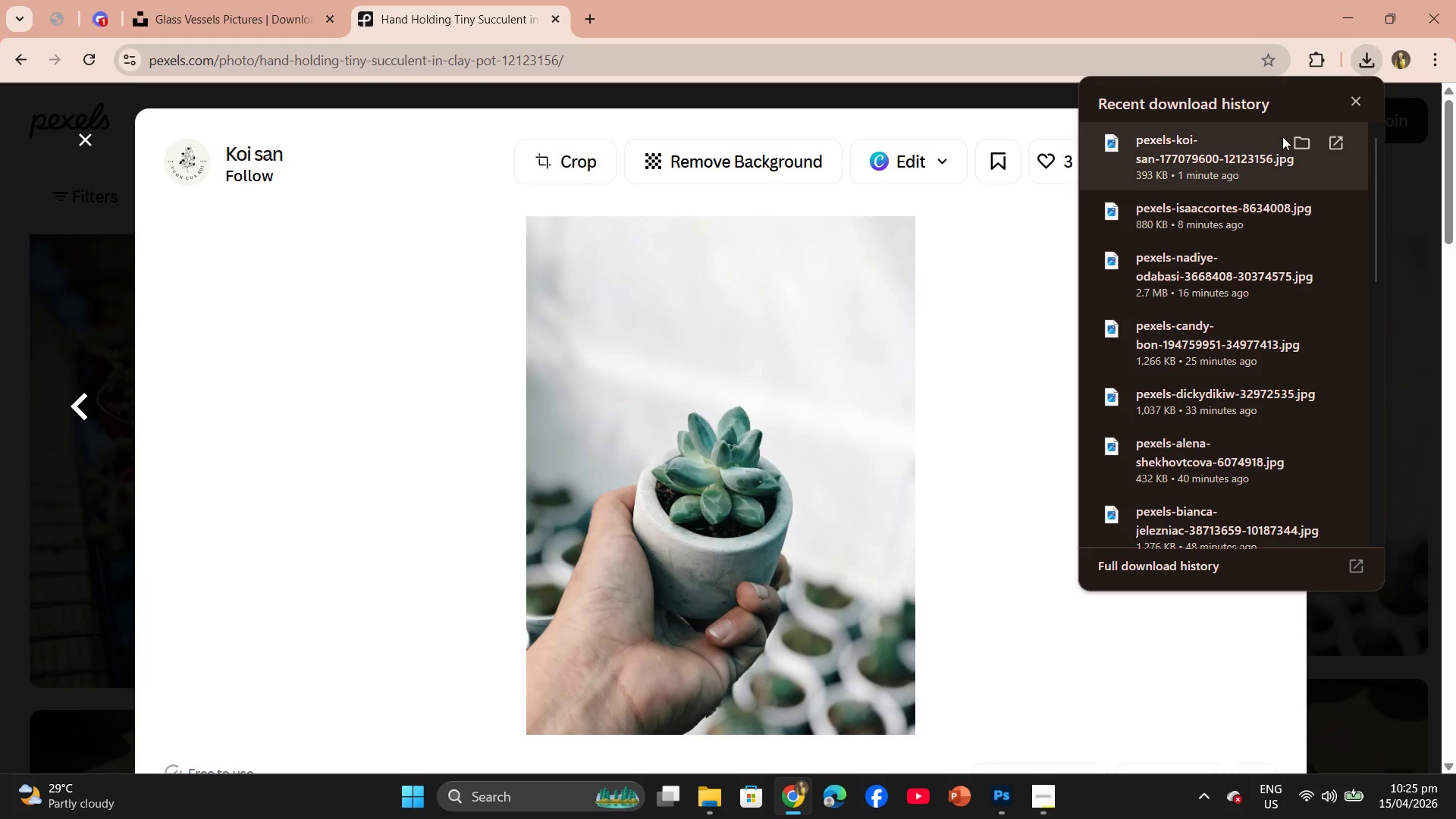 
left_click_drag(start_coordinate=[1241, 159], to_coordinate=[526, 449])
 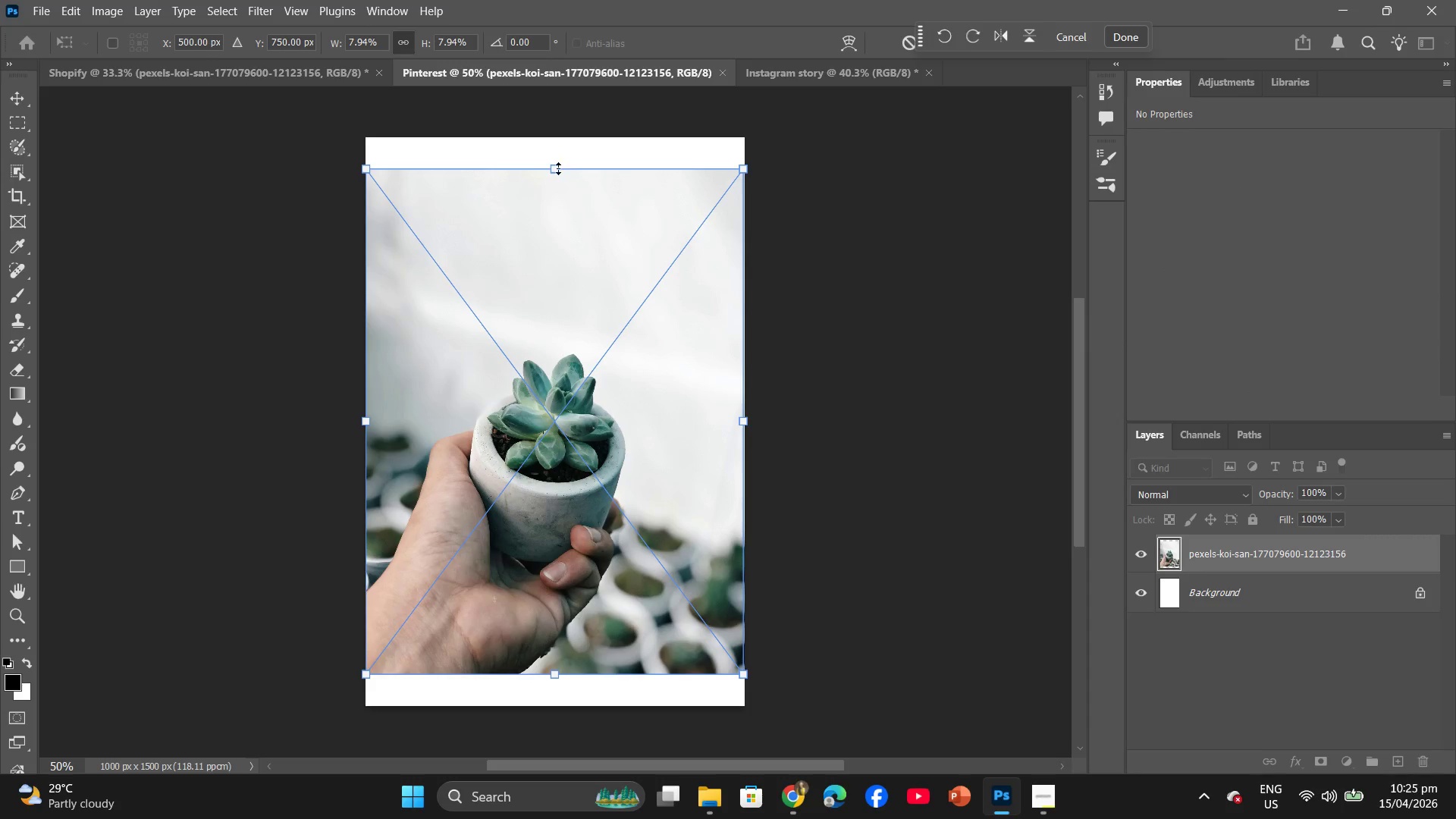 
left_click_drag(start_coordinate=[555, 167], to_coordinate=[554, 142])
 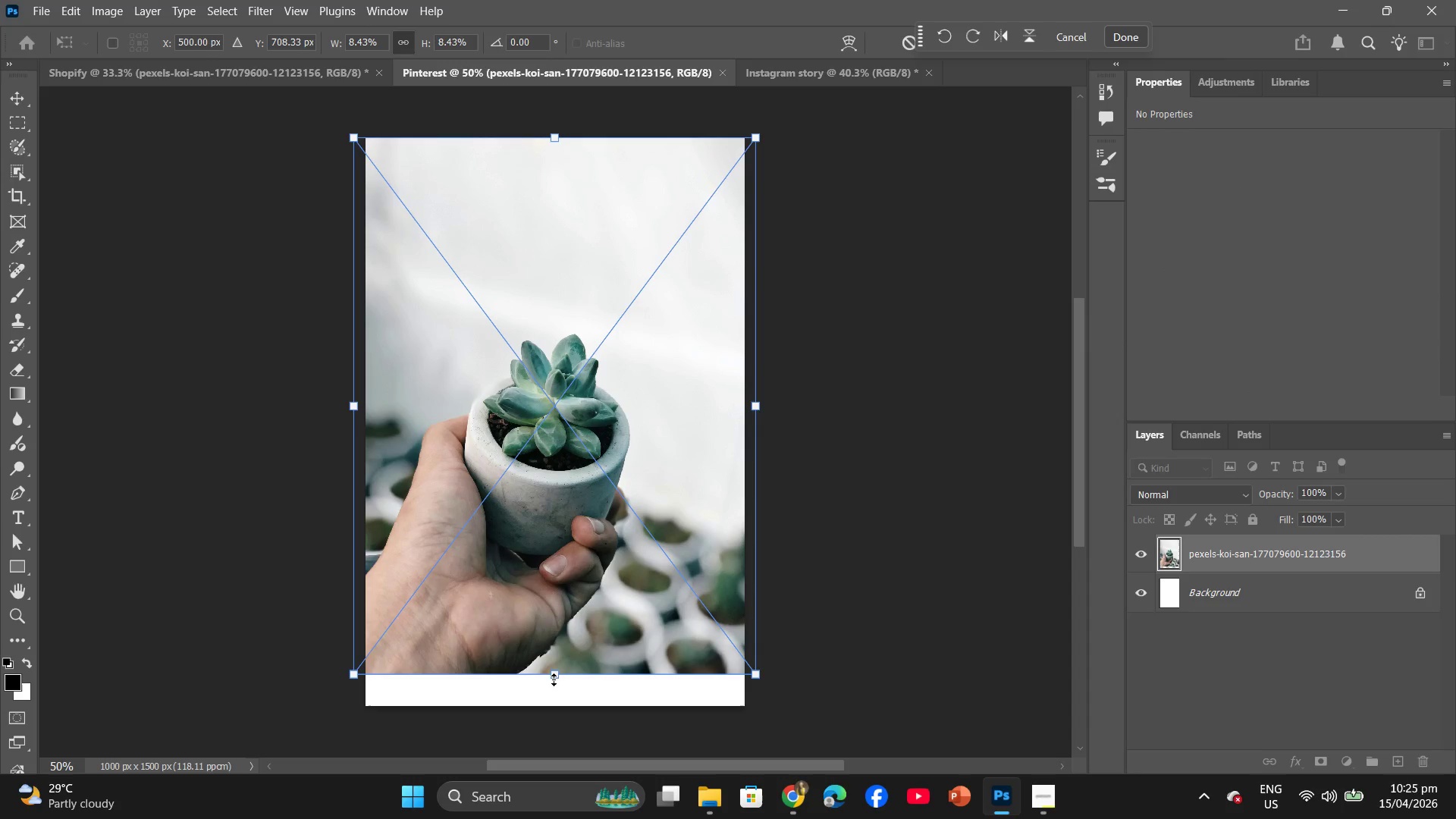 
left_click_drag(start_coordinate=[557, 674], to_coordinate=[557, 701])
 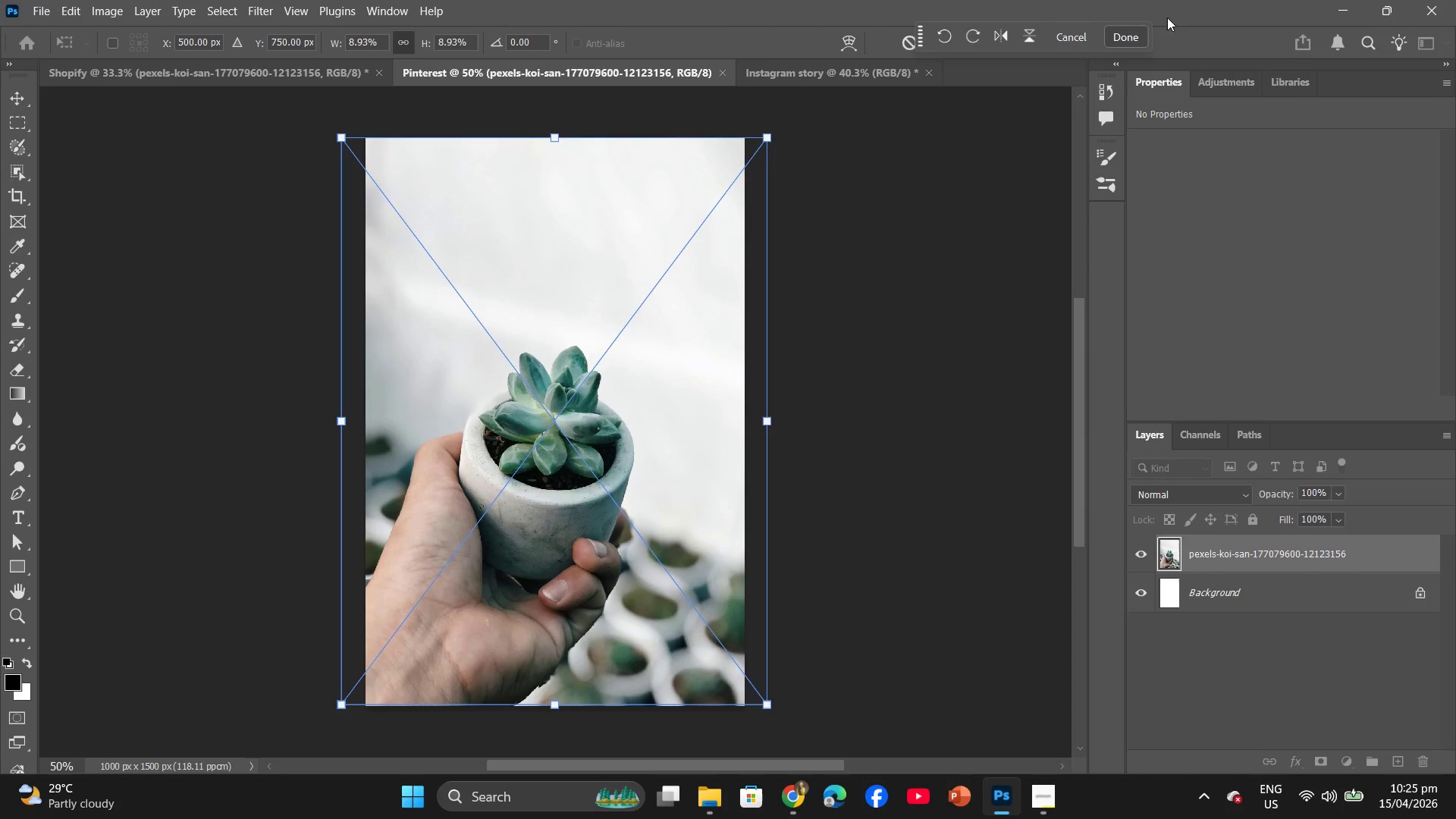 
left_click([1136, 35])
 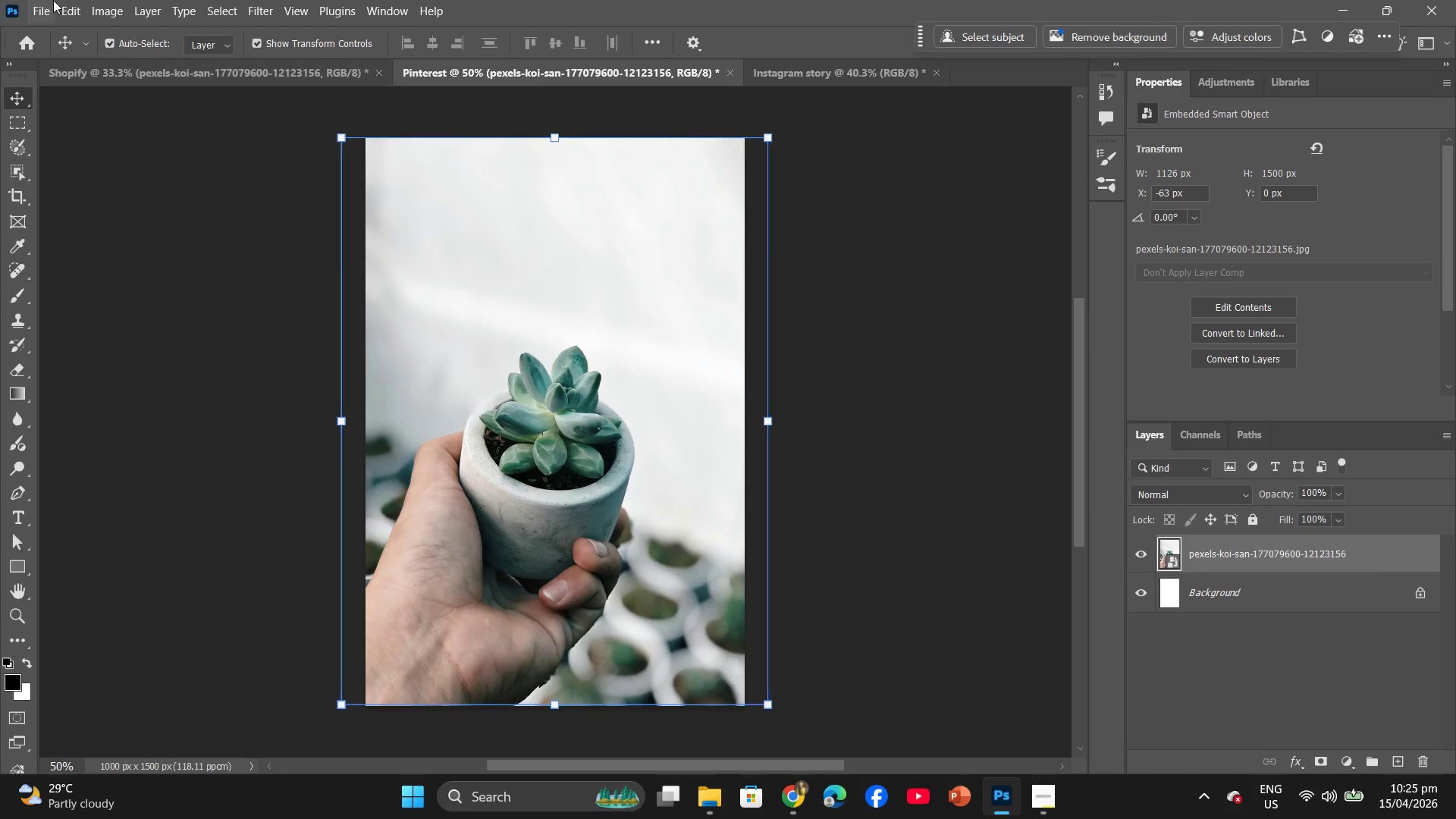 
wait(5.59)
 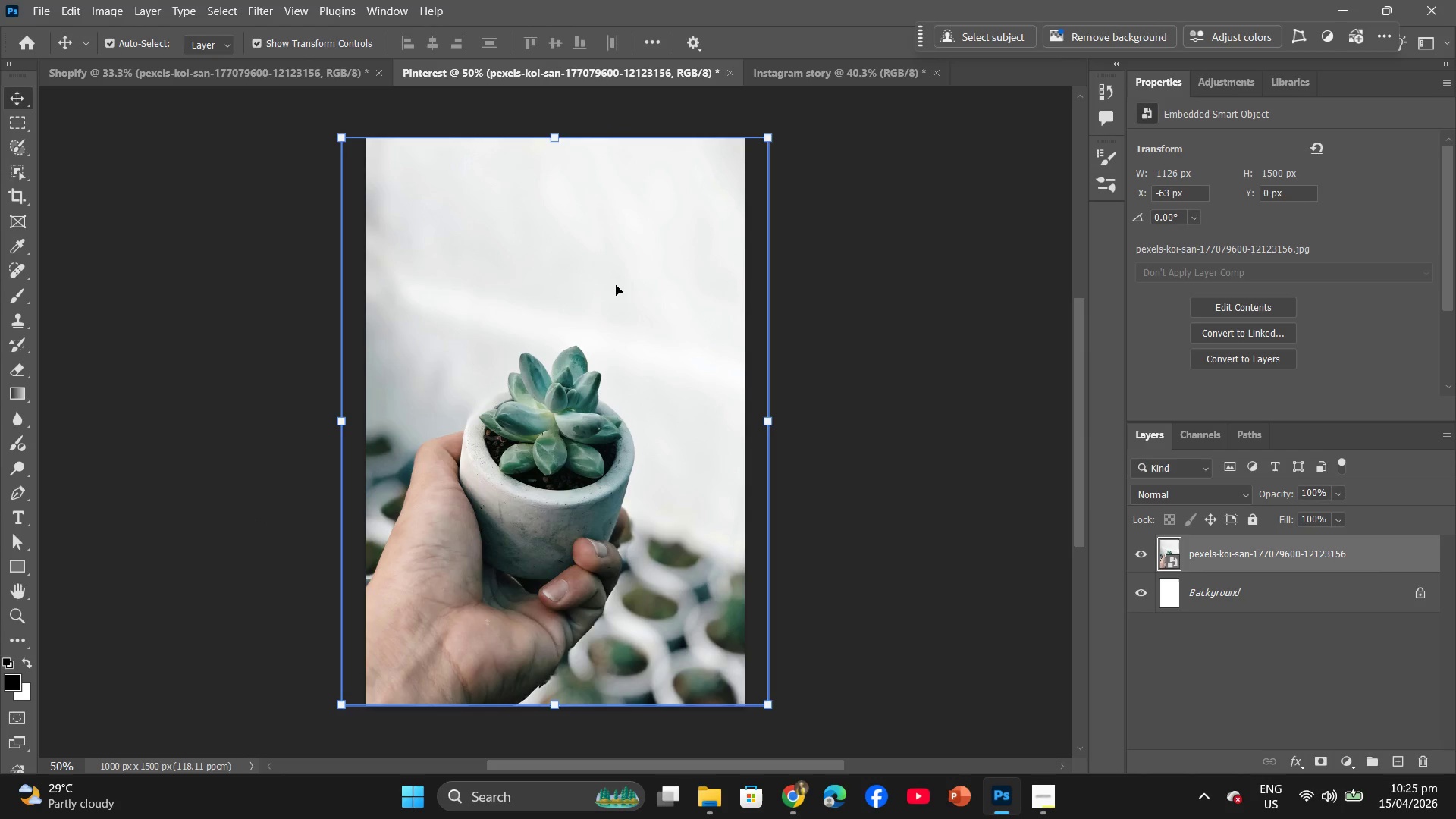 
left_click([243, 0])
 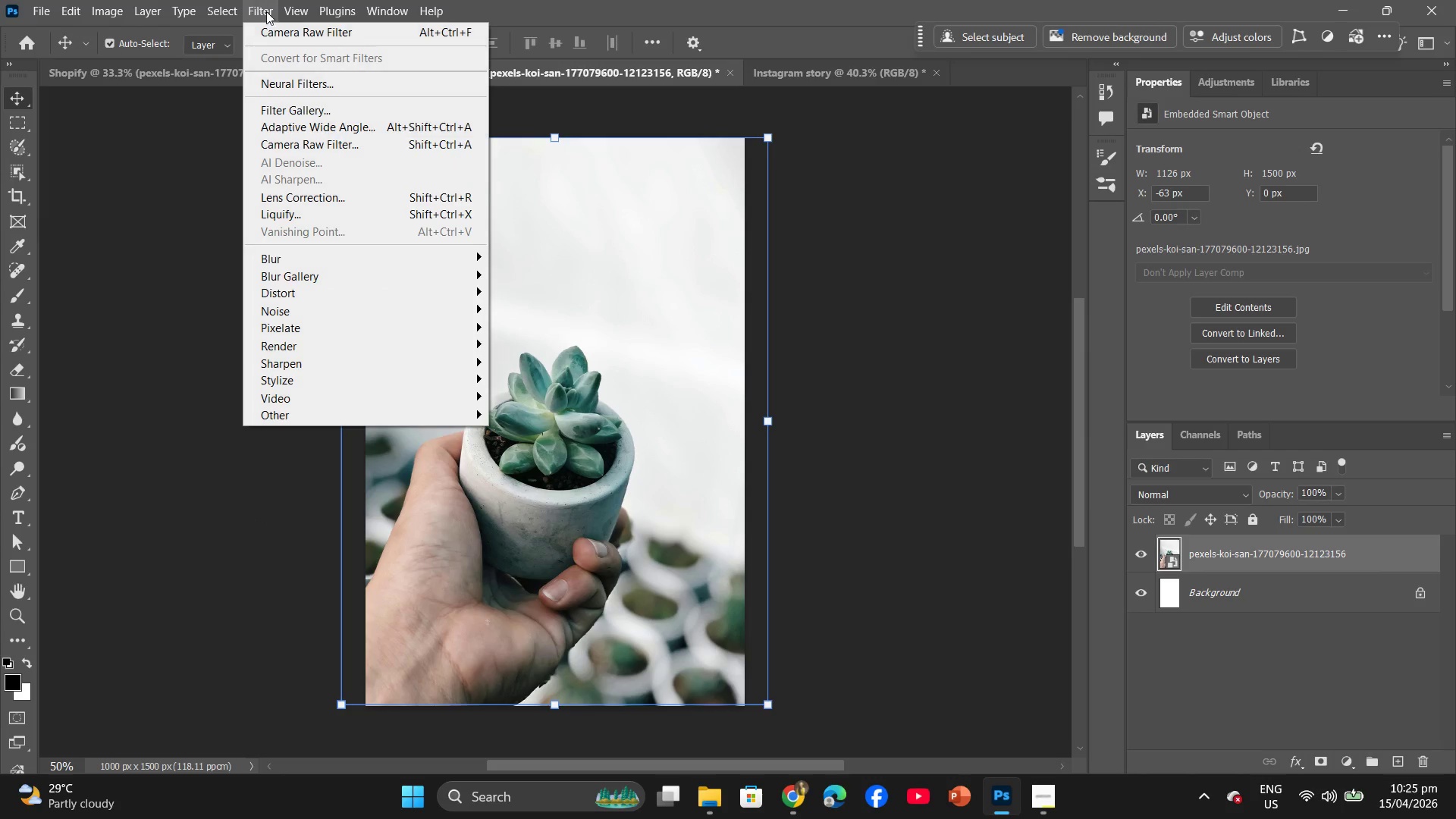 
left_click([274, 31])
 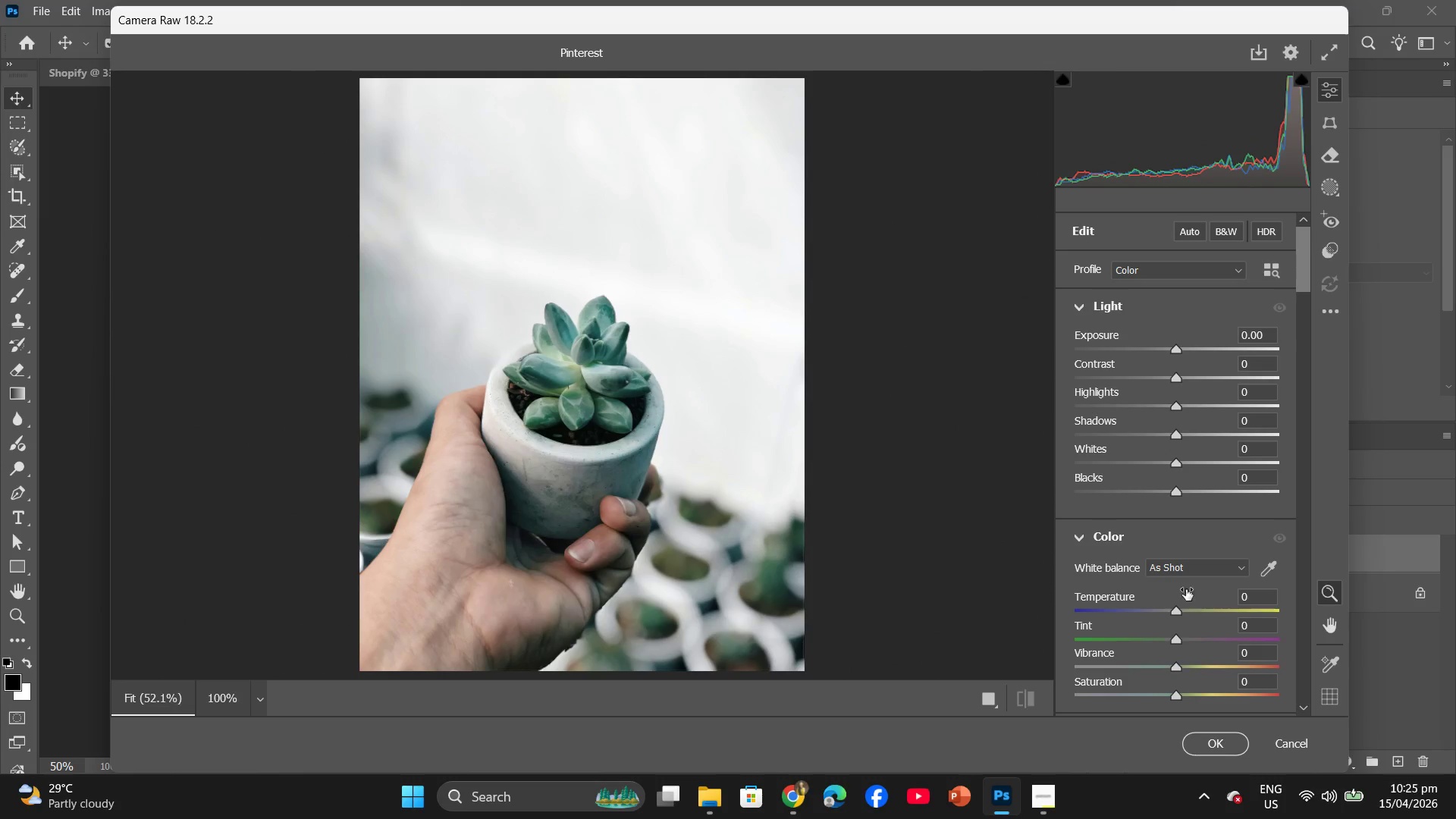 
scroll: coordinate [1200, 497], scroll_direction: down, amount: 3.0
 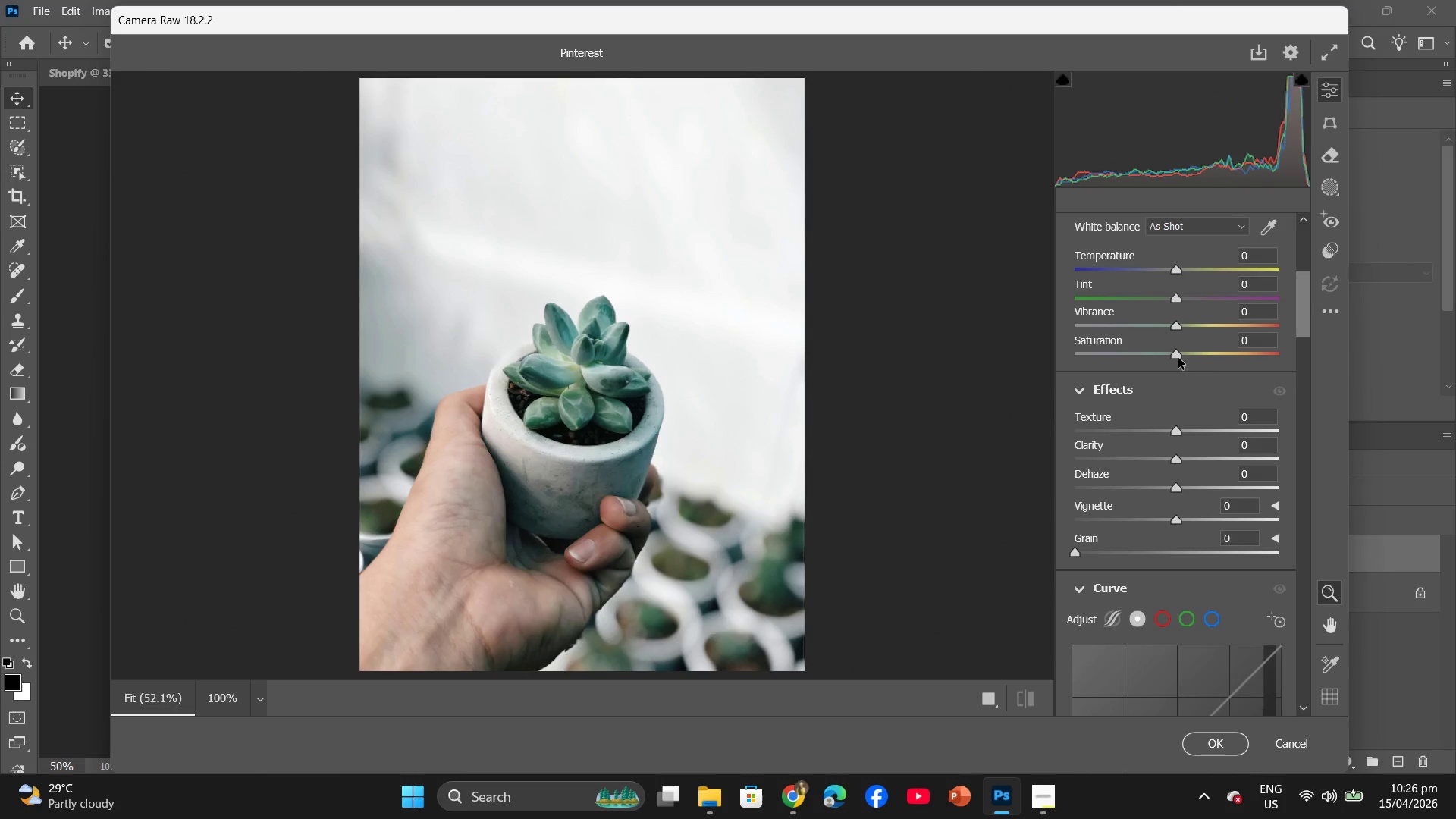 
left_click([1245, 342])
 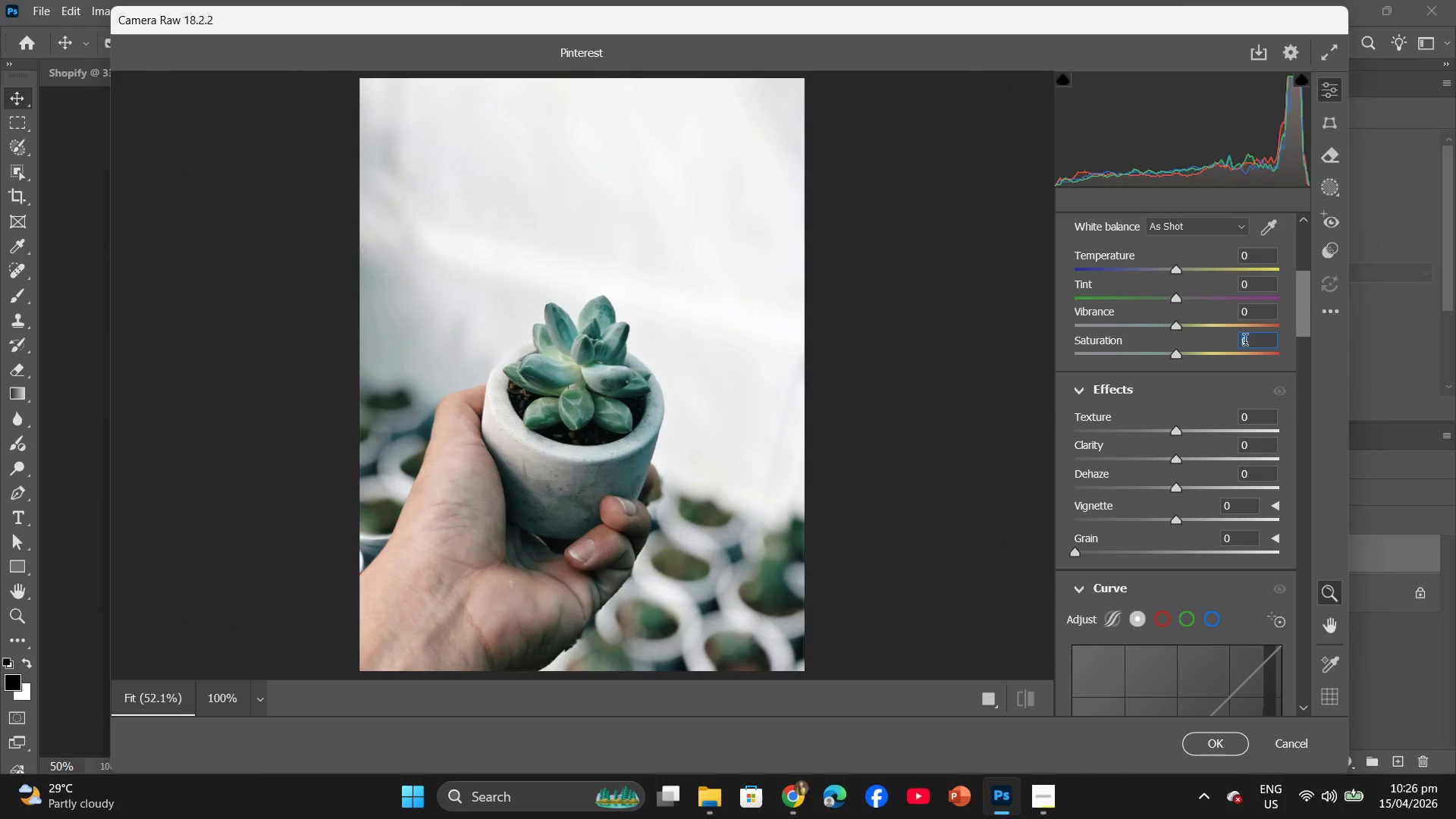 
key(5)
 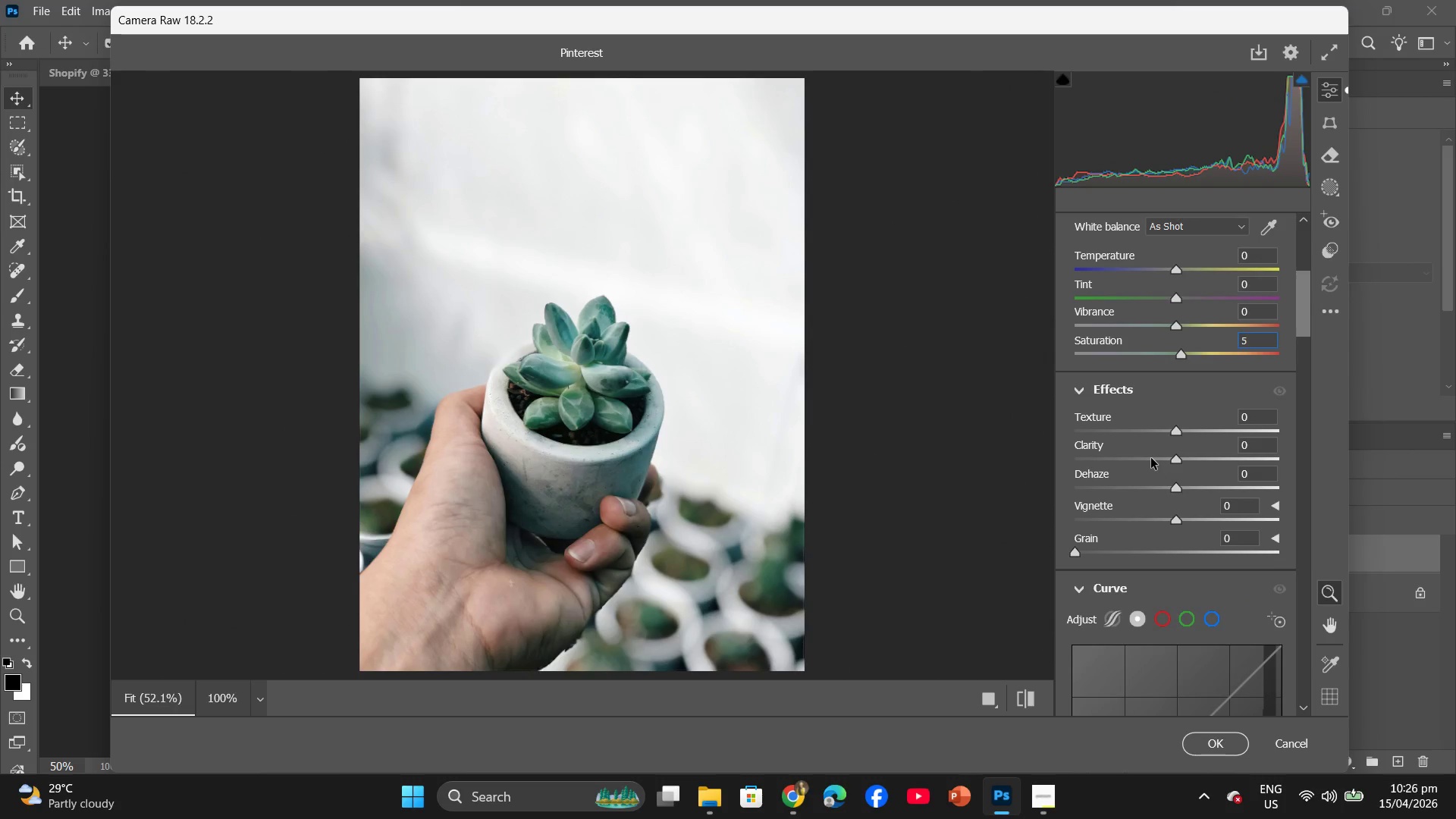 
scroll: coordinate [1151, 458], scroll_direction: down, amount: 18.0
 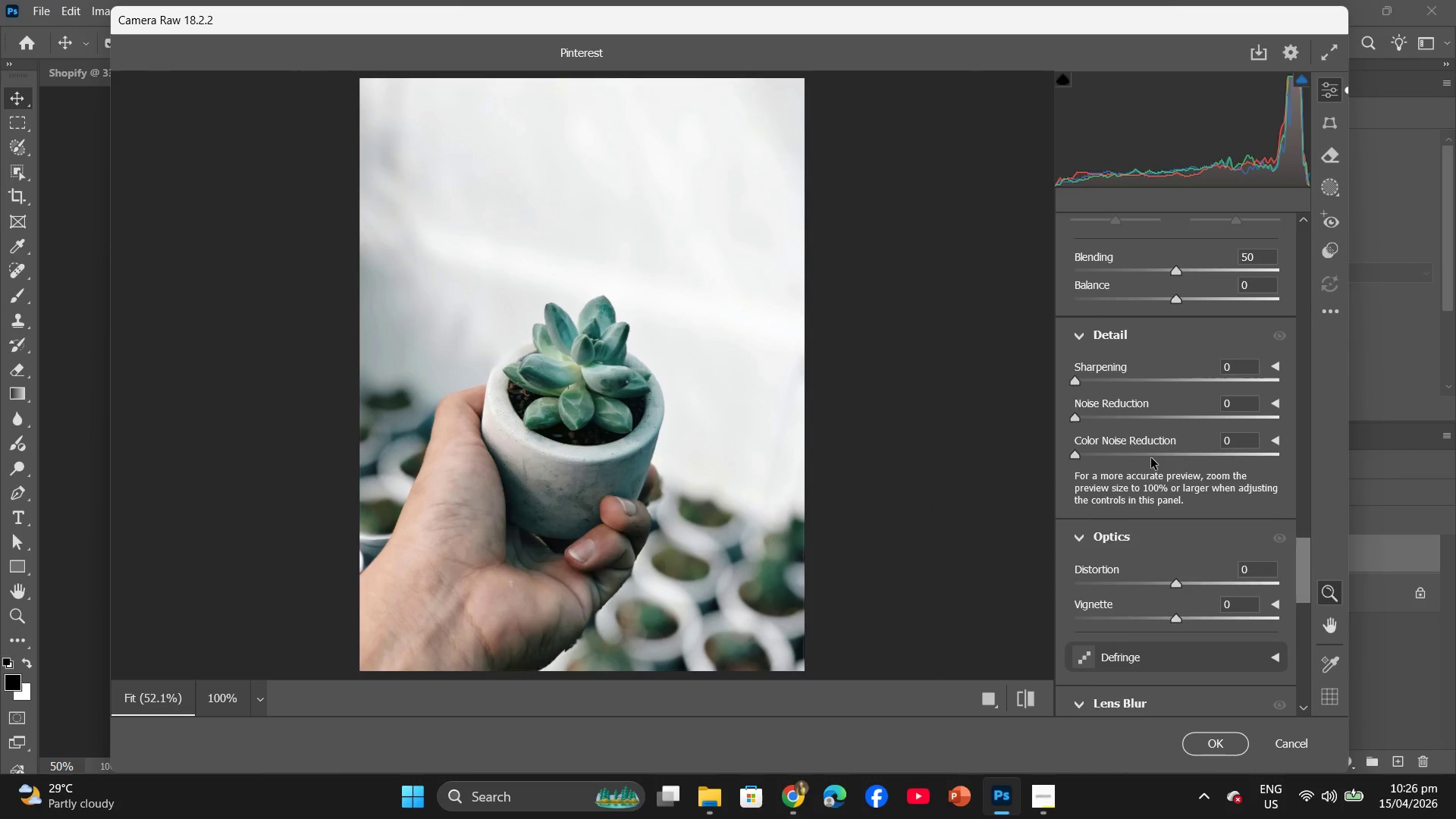 
scroll: coordinate [1151, 458], scroll_direction: up, amount: 11.0
 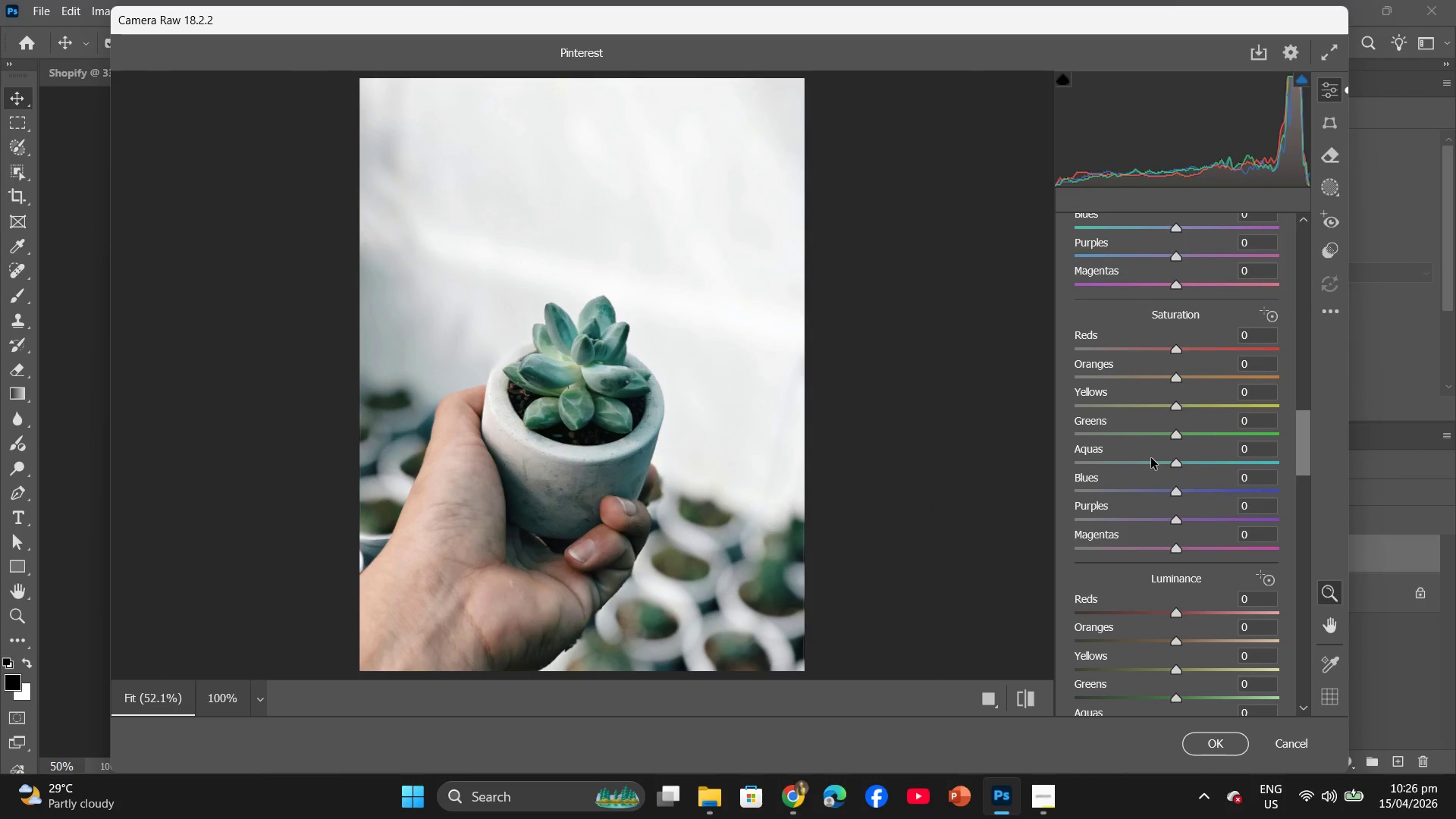 
scroll: coordinate [1151, 458], scroll_direction: down, amount: 9.0
 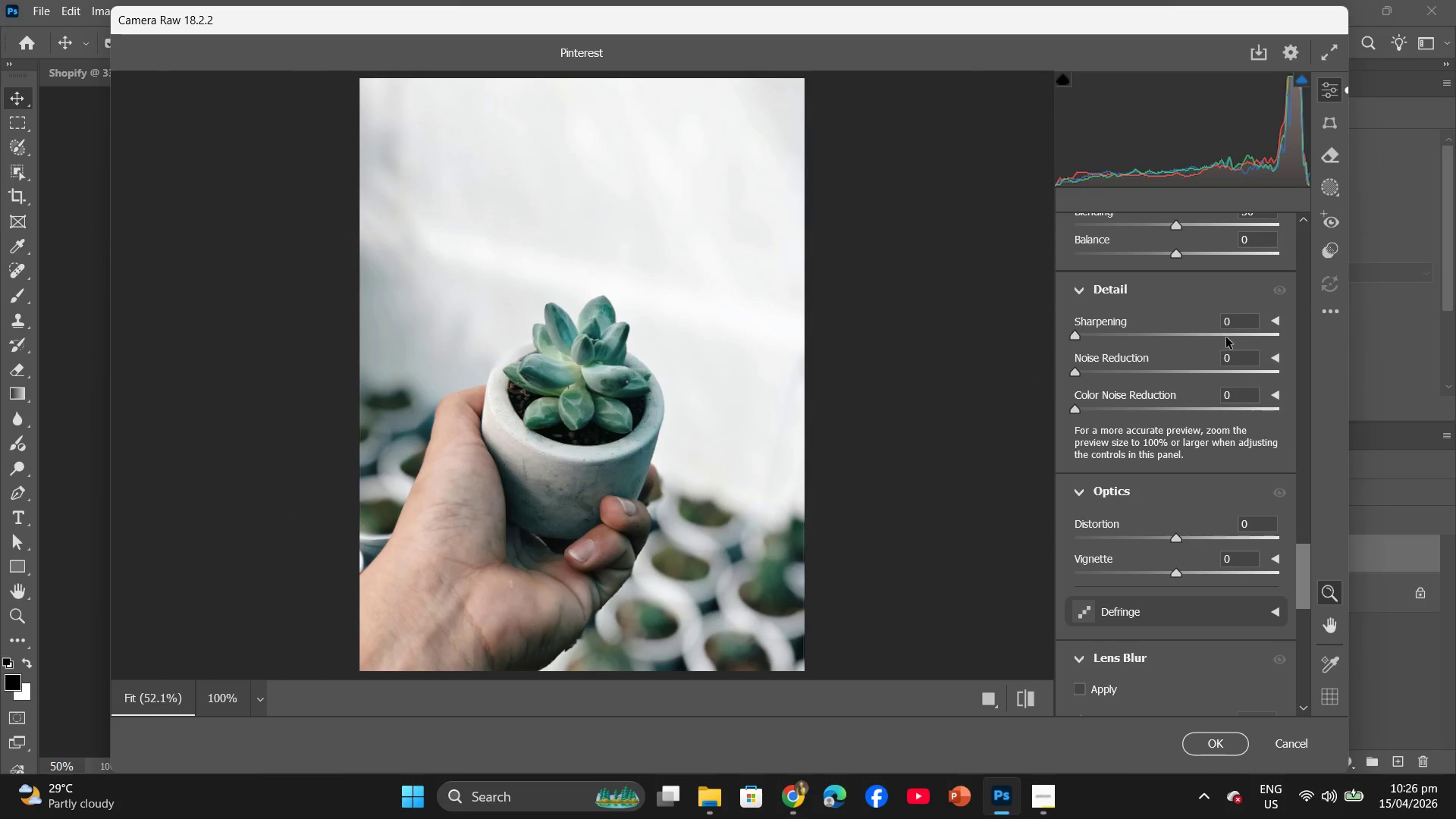 
left_click([1229, 323])
 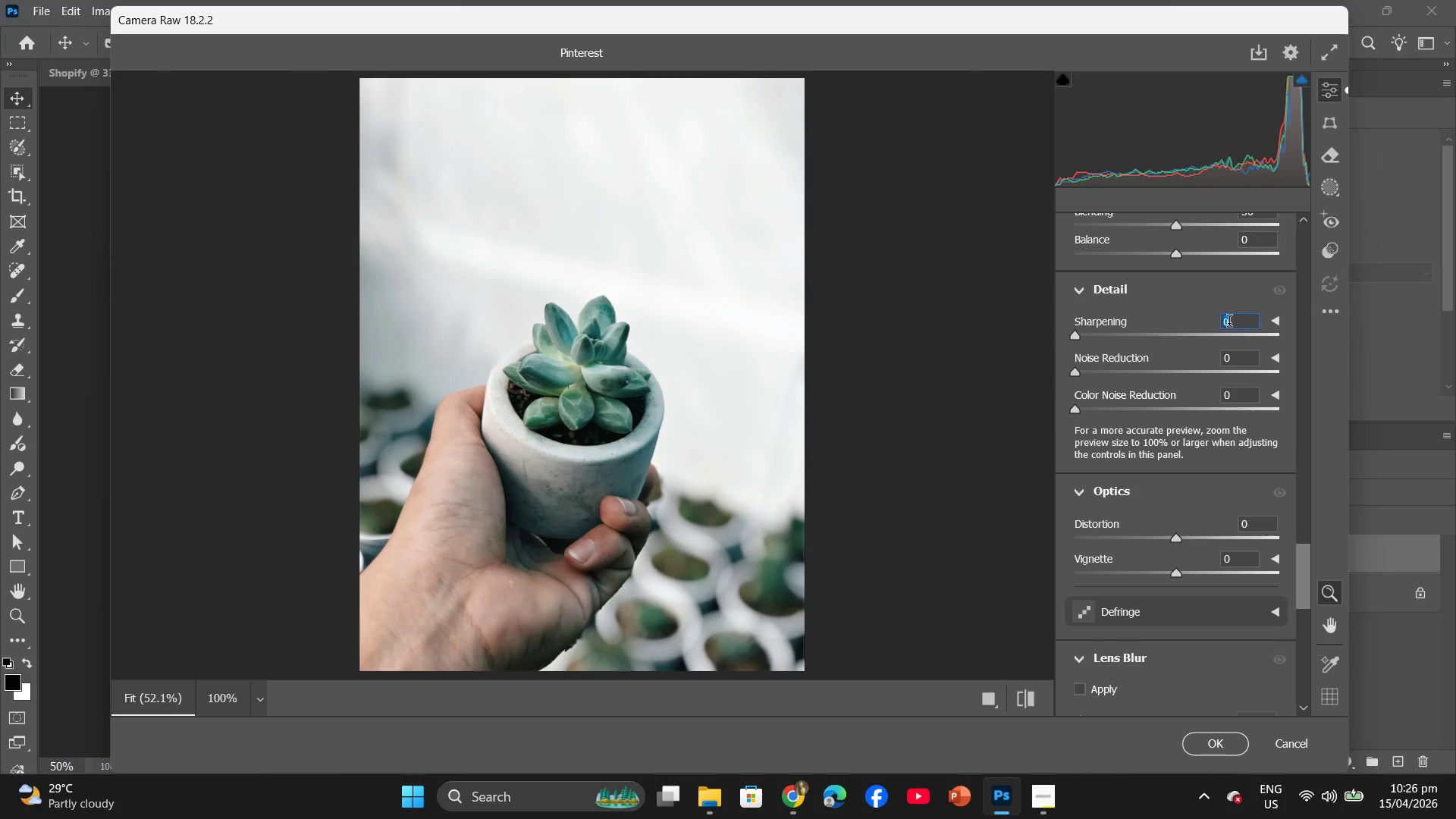 
key(5)
 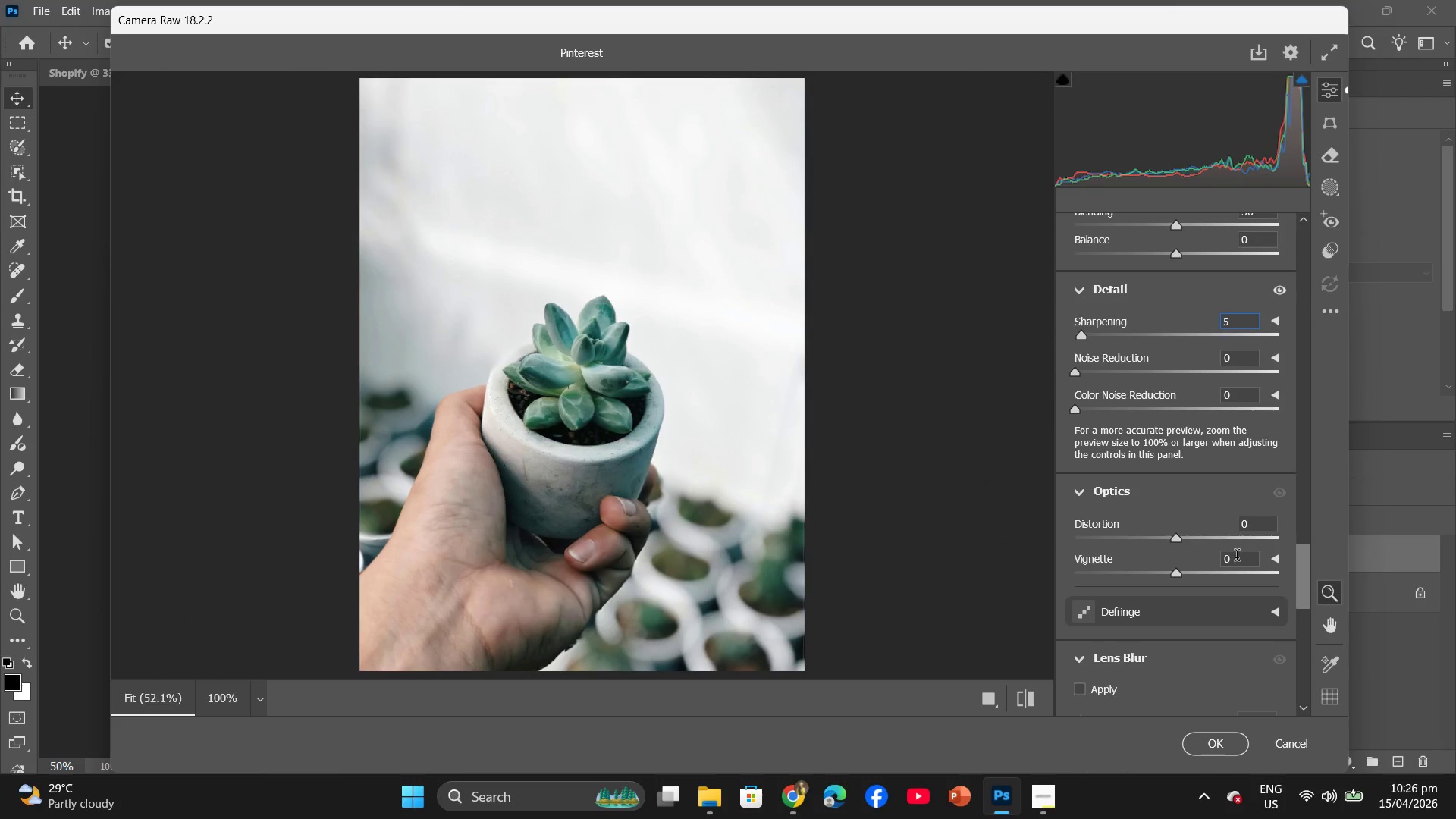 
scroll: coordinate [1232, 557], scroll_direction: up, amount: 18.0
 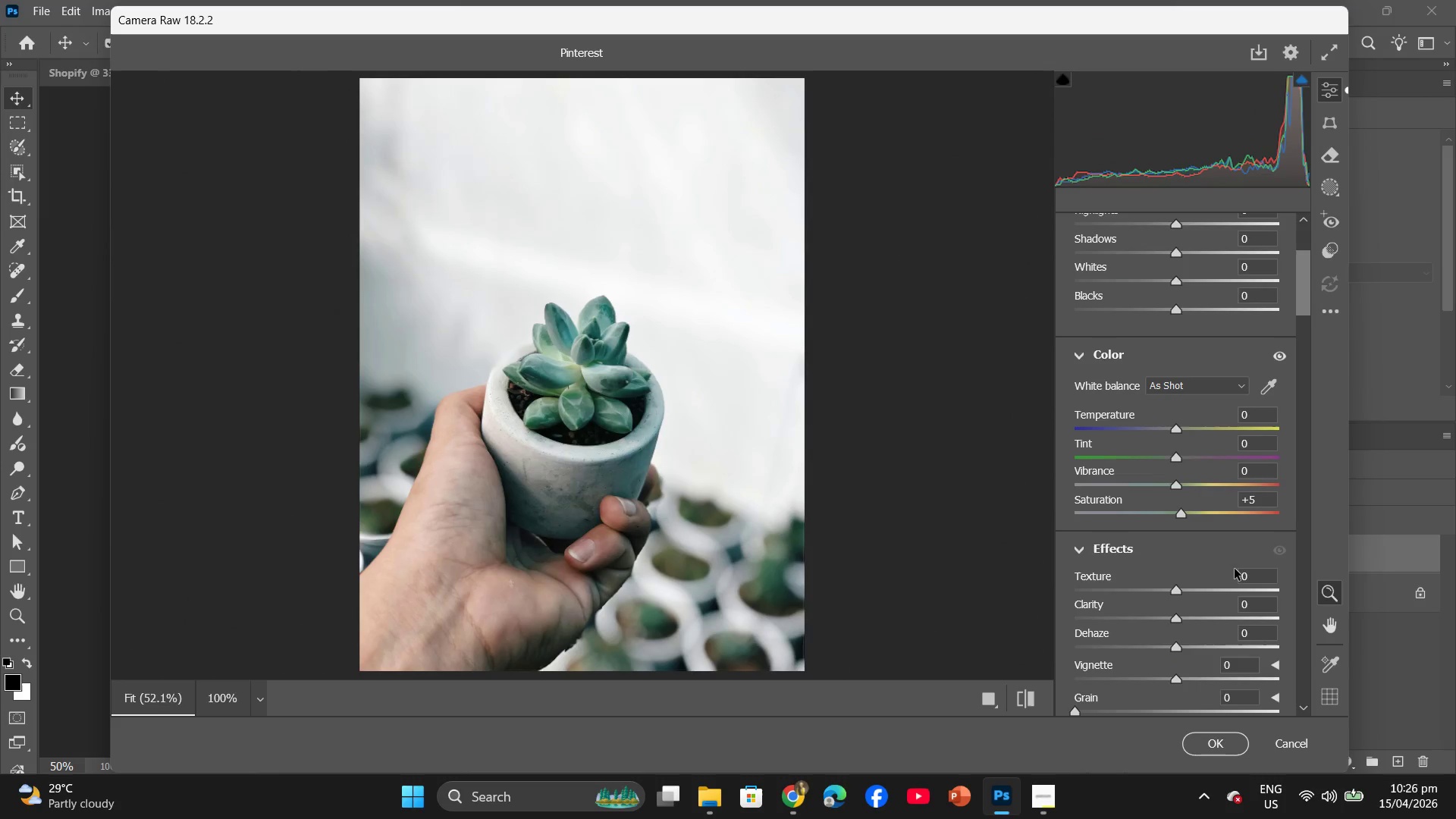 
left_click([1224, 752])
 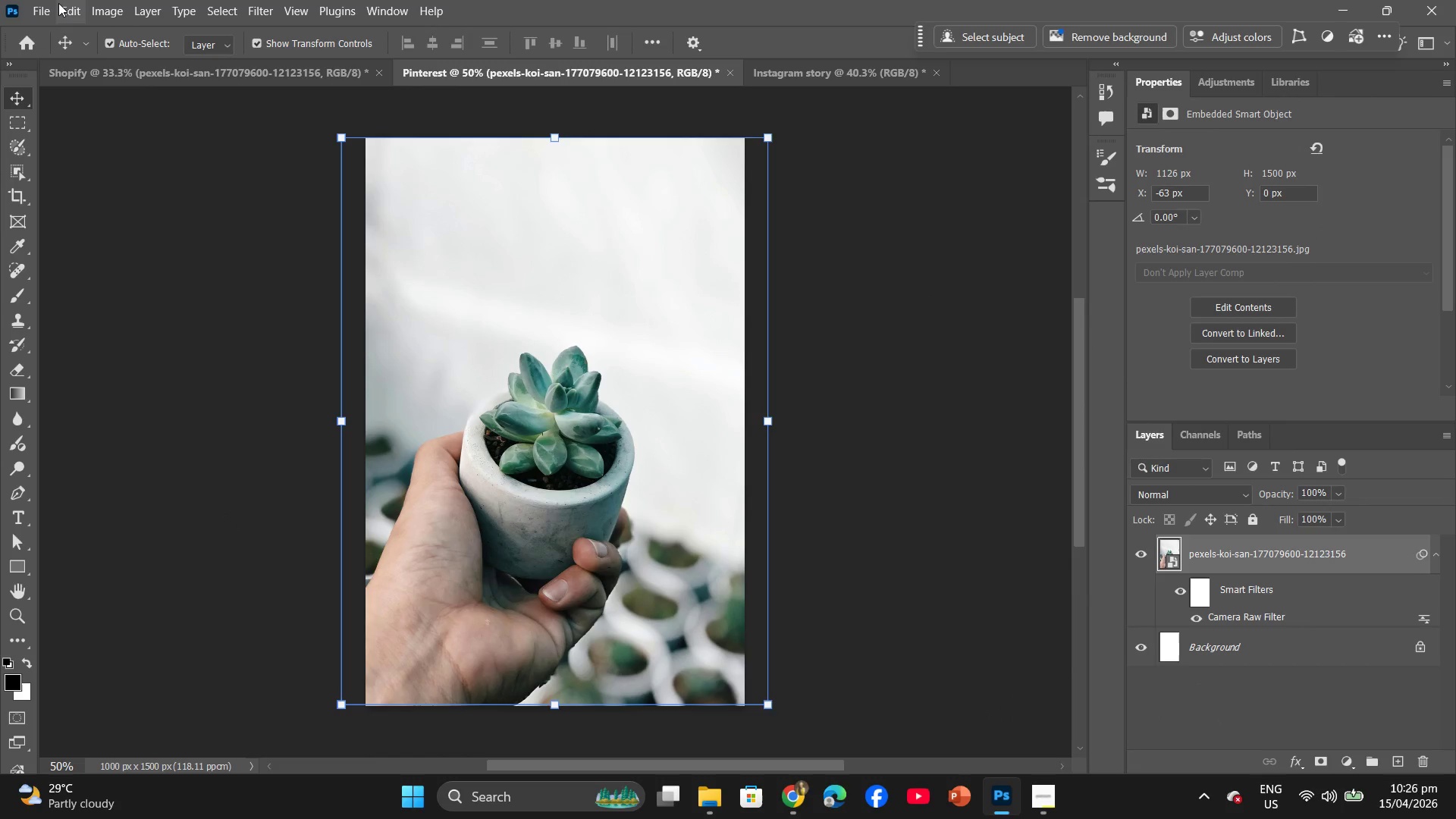 
left_click([786, 72])
 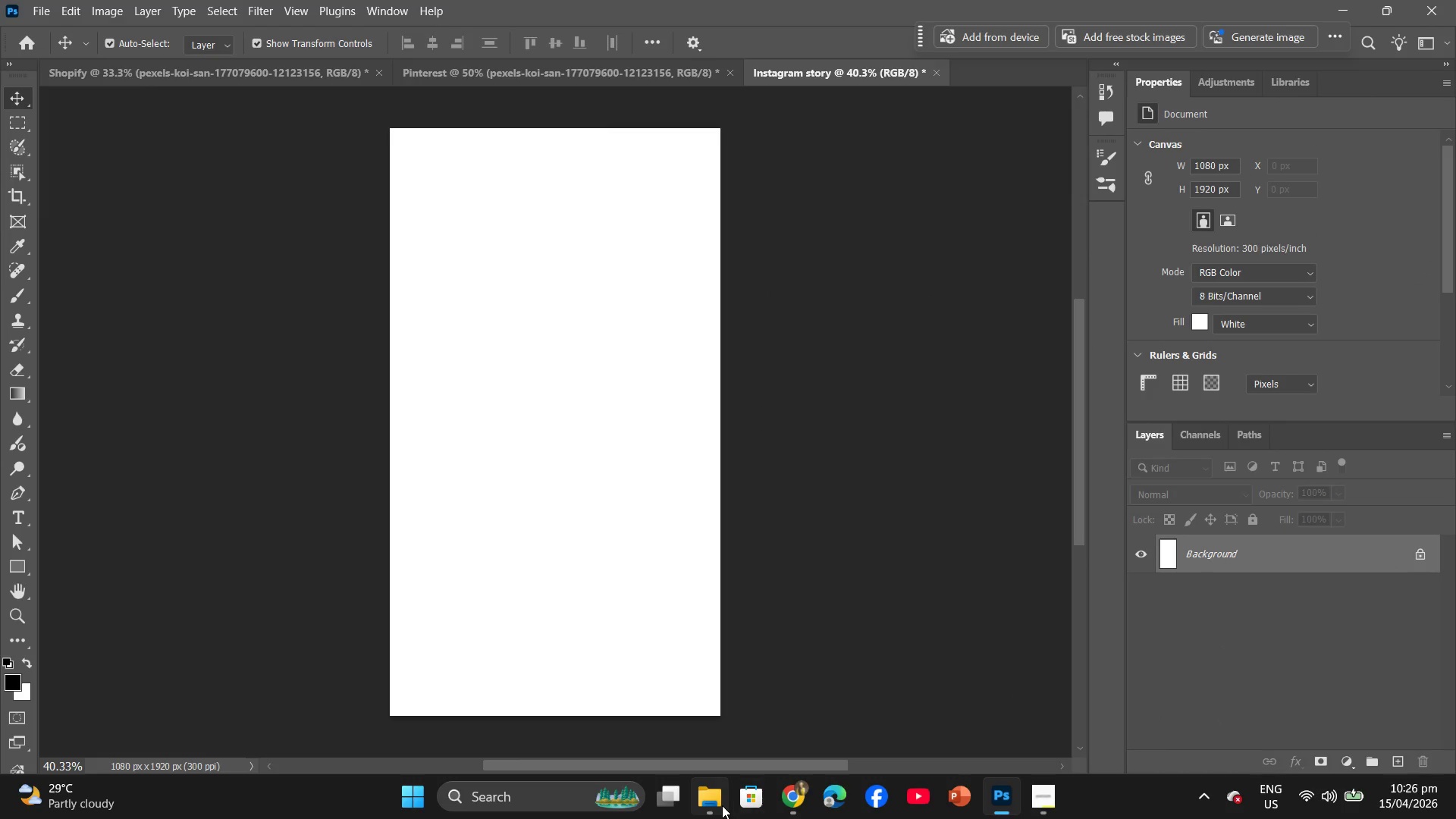 
left_click([792, 809])
 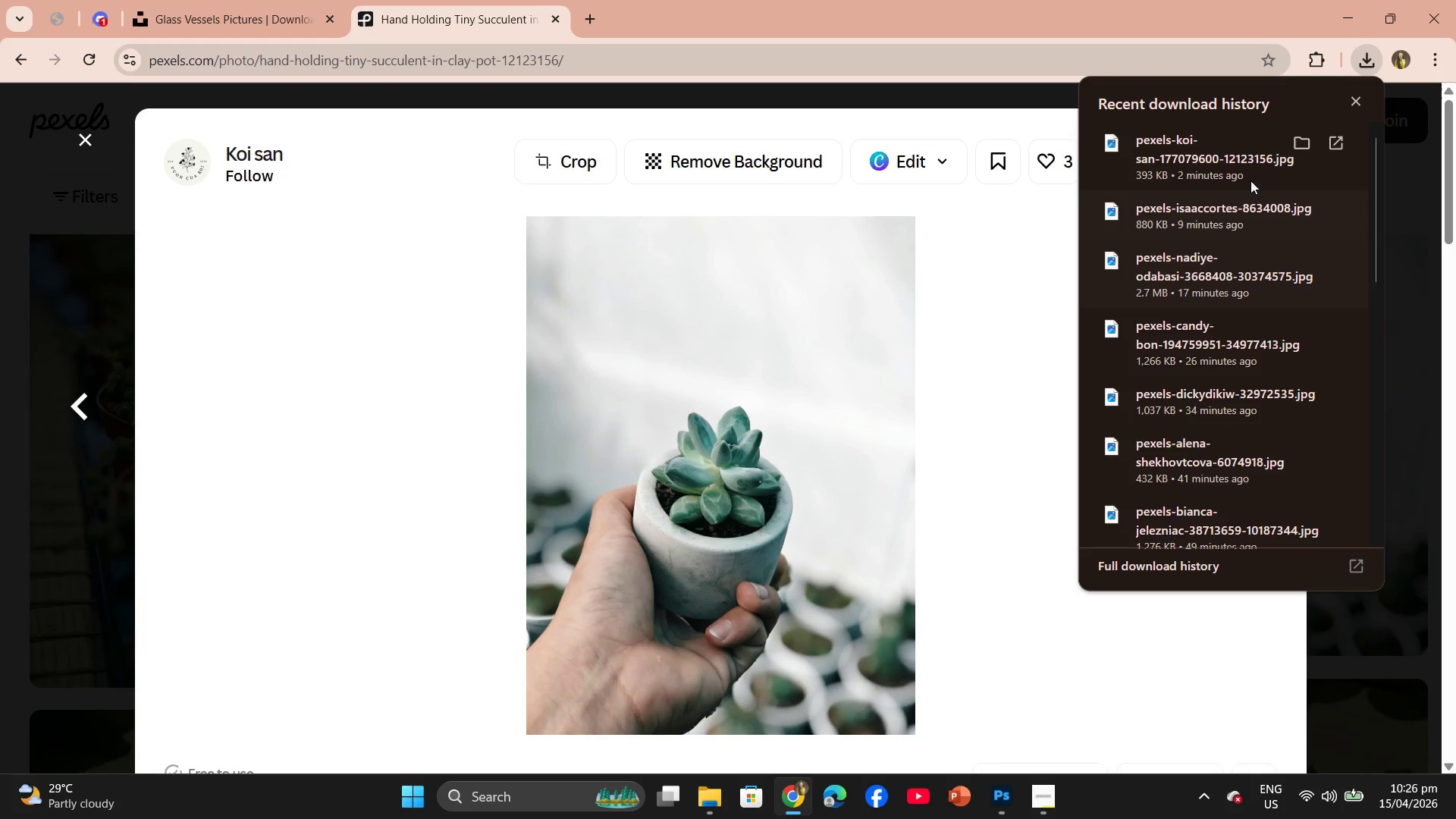 
left_click_drag(start_coordinate=[1254, 159], to_coordinate=[659, 443])
 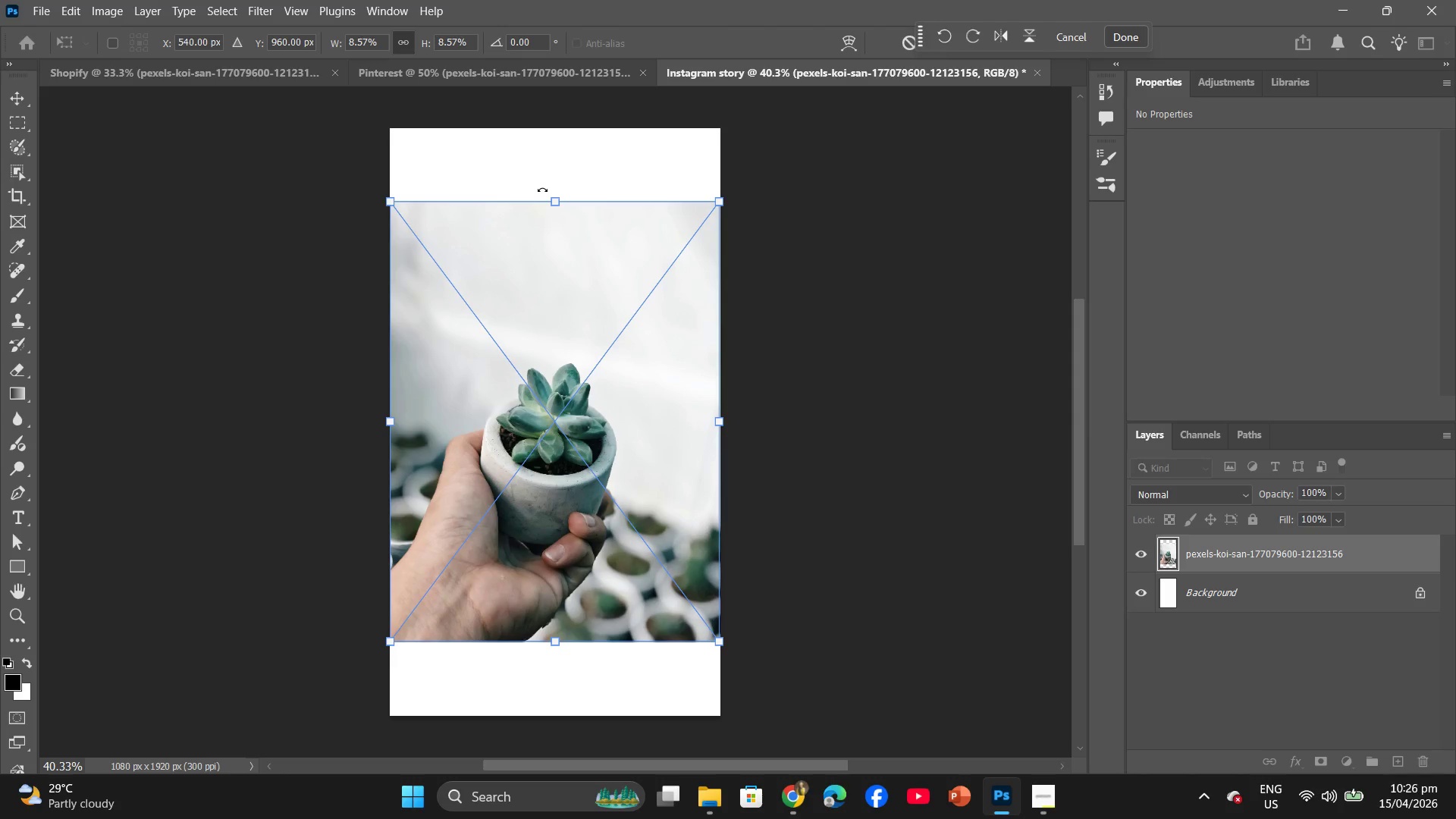 
left_click_drag(start_coordinate=[557, 200], to_coordinate=[563, 132])
 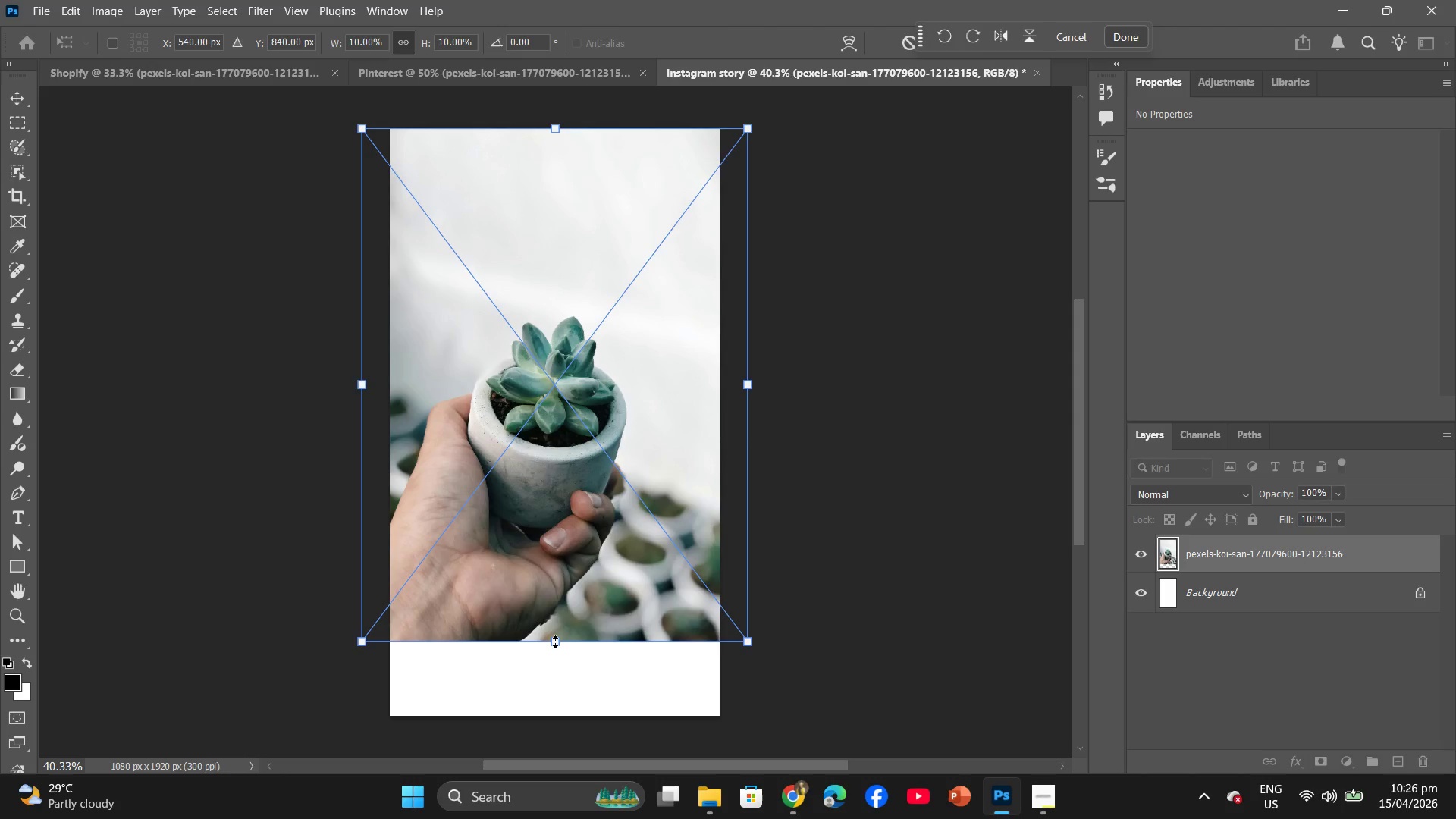 
left_click_drag(start_coordinate=[555, 642], to_coordinate=[560, 714])
 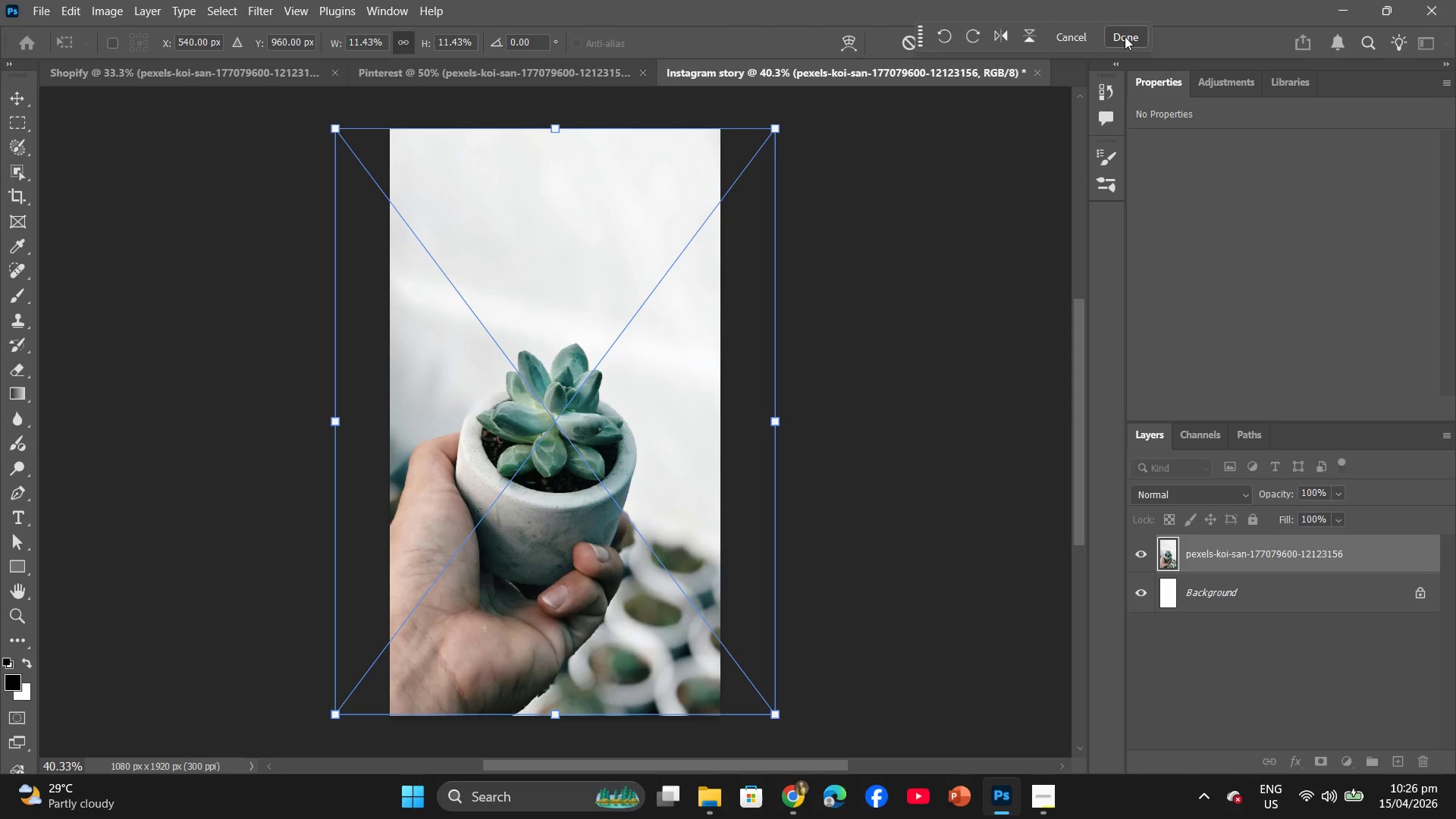 
left_click([1125, 36])
 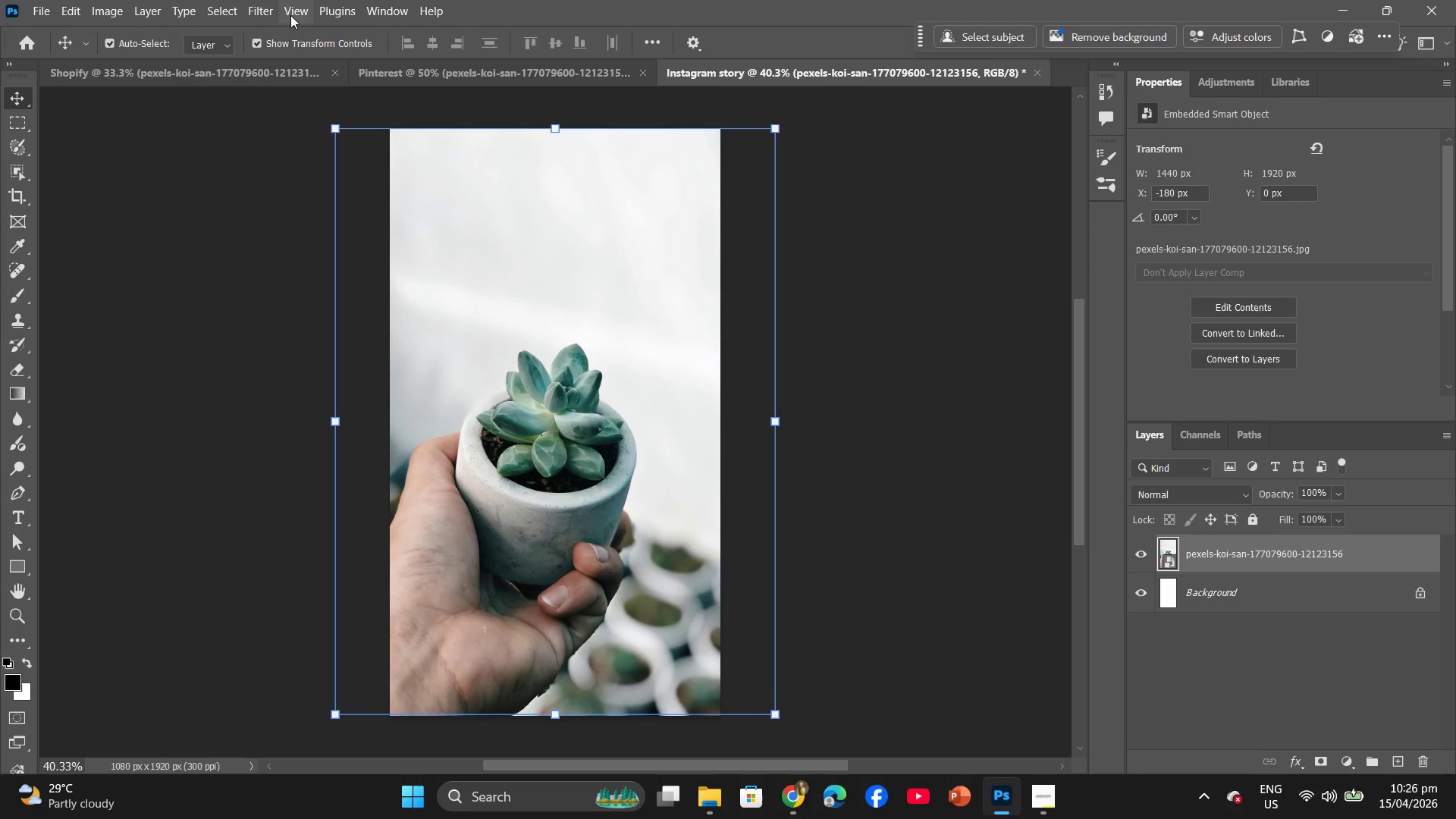 
left_click([259, 0])
 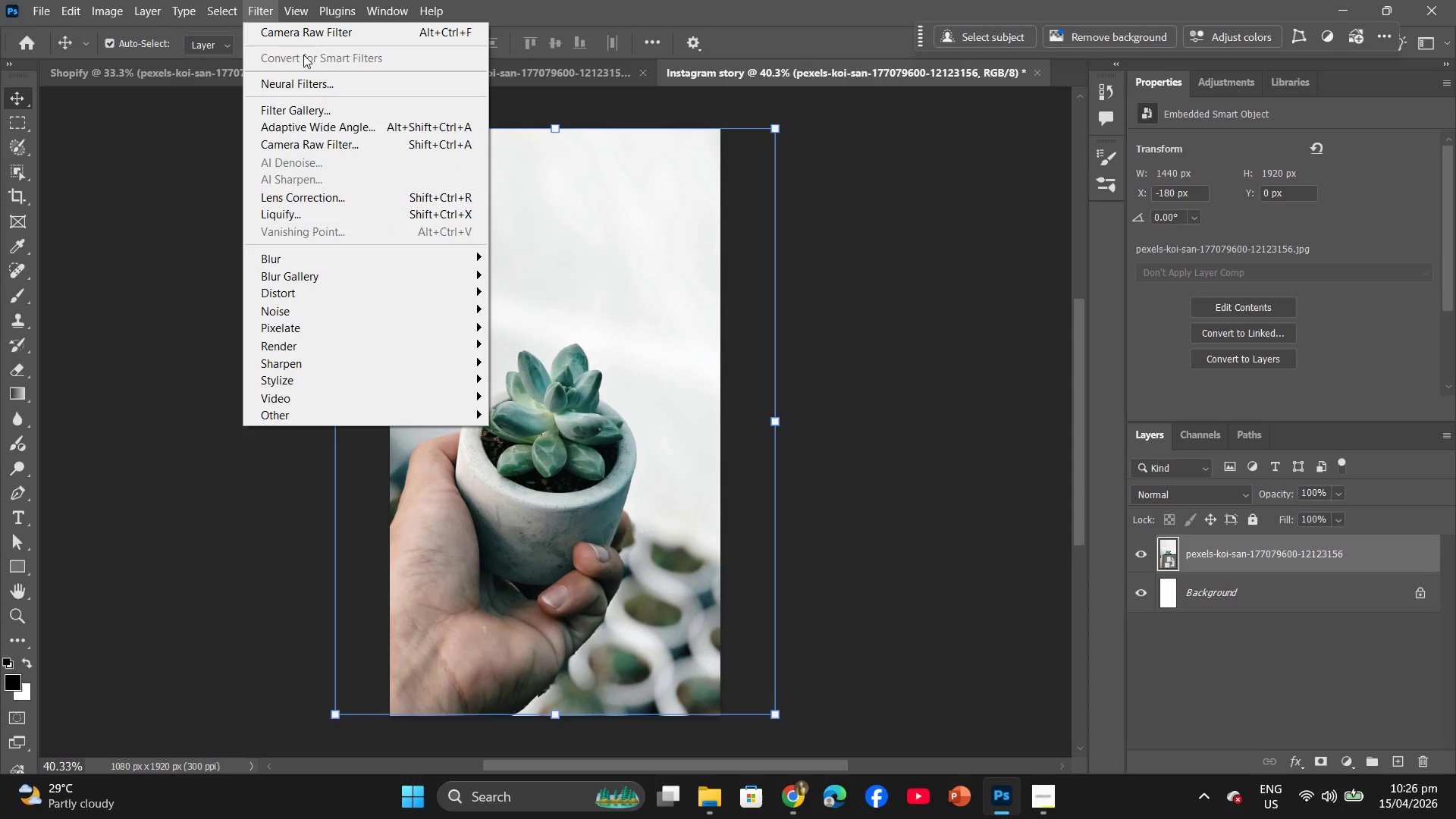 
left_click([315, 37])
 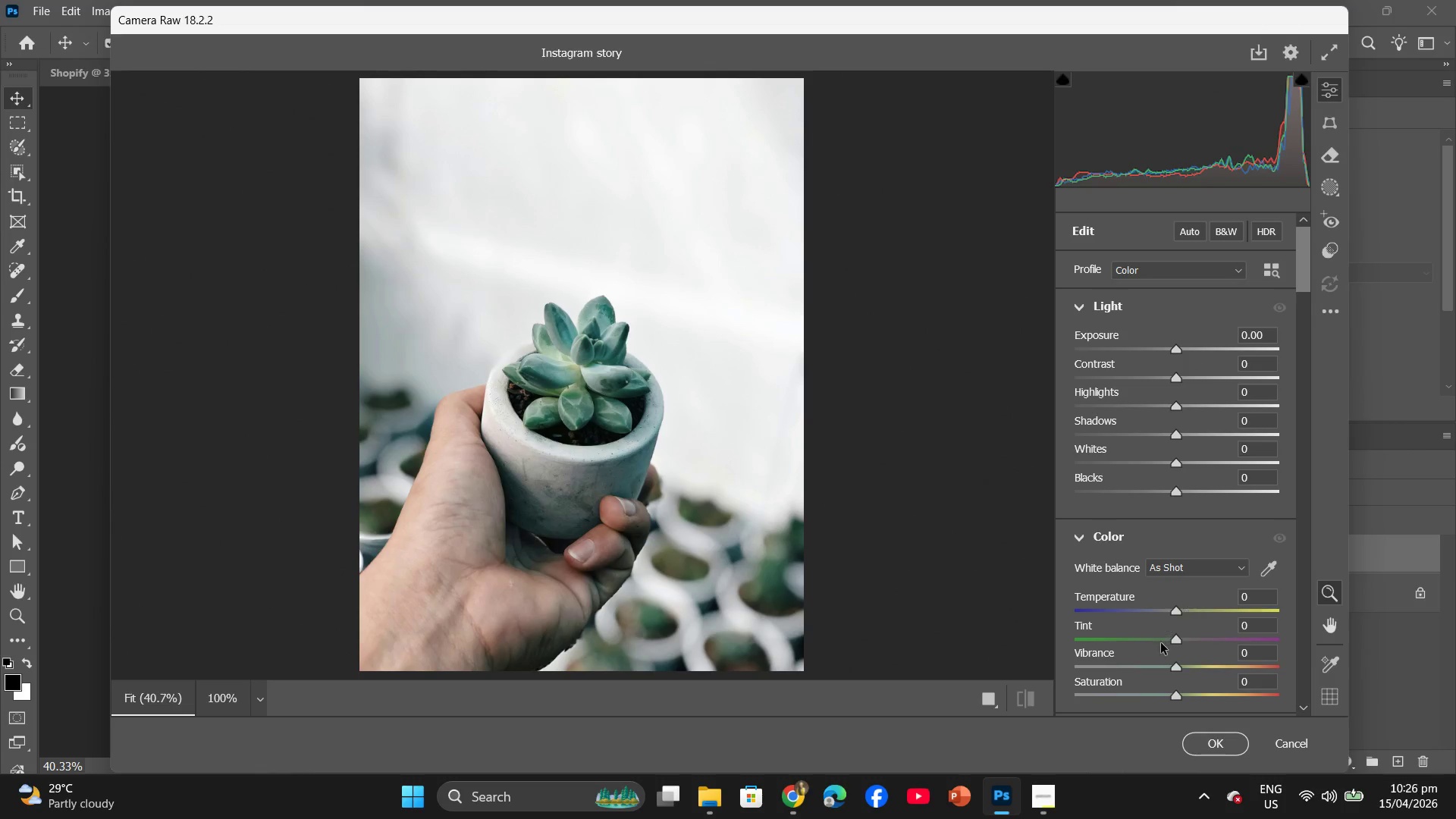 
left_click([1245, 687])
 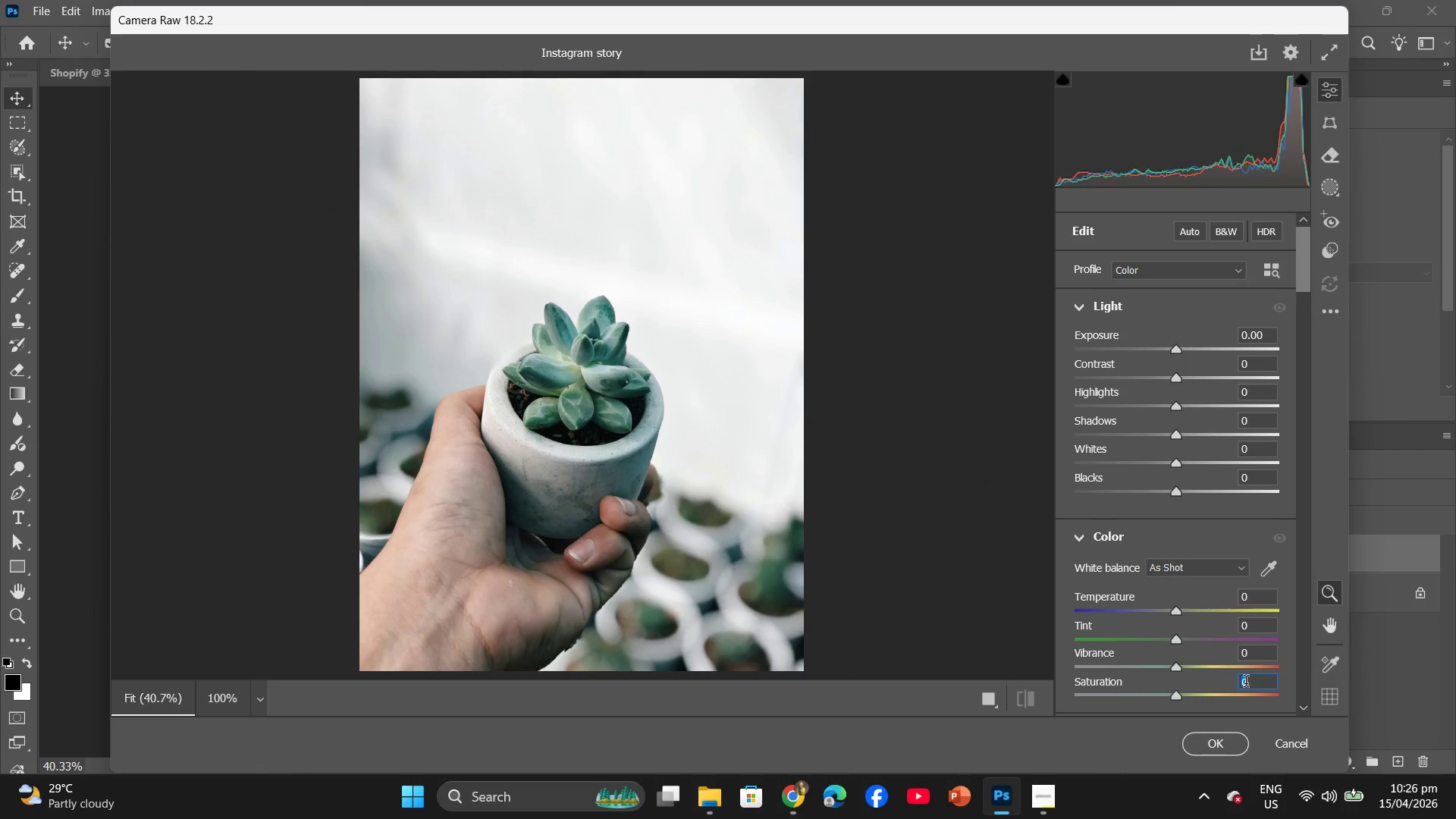 
key(5)
 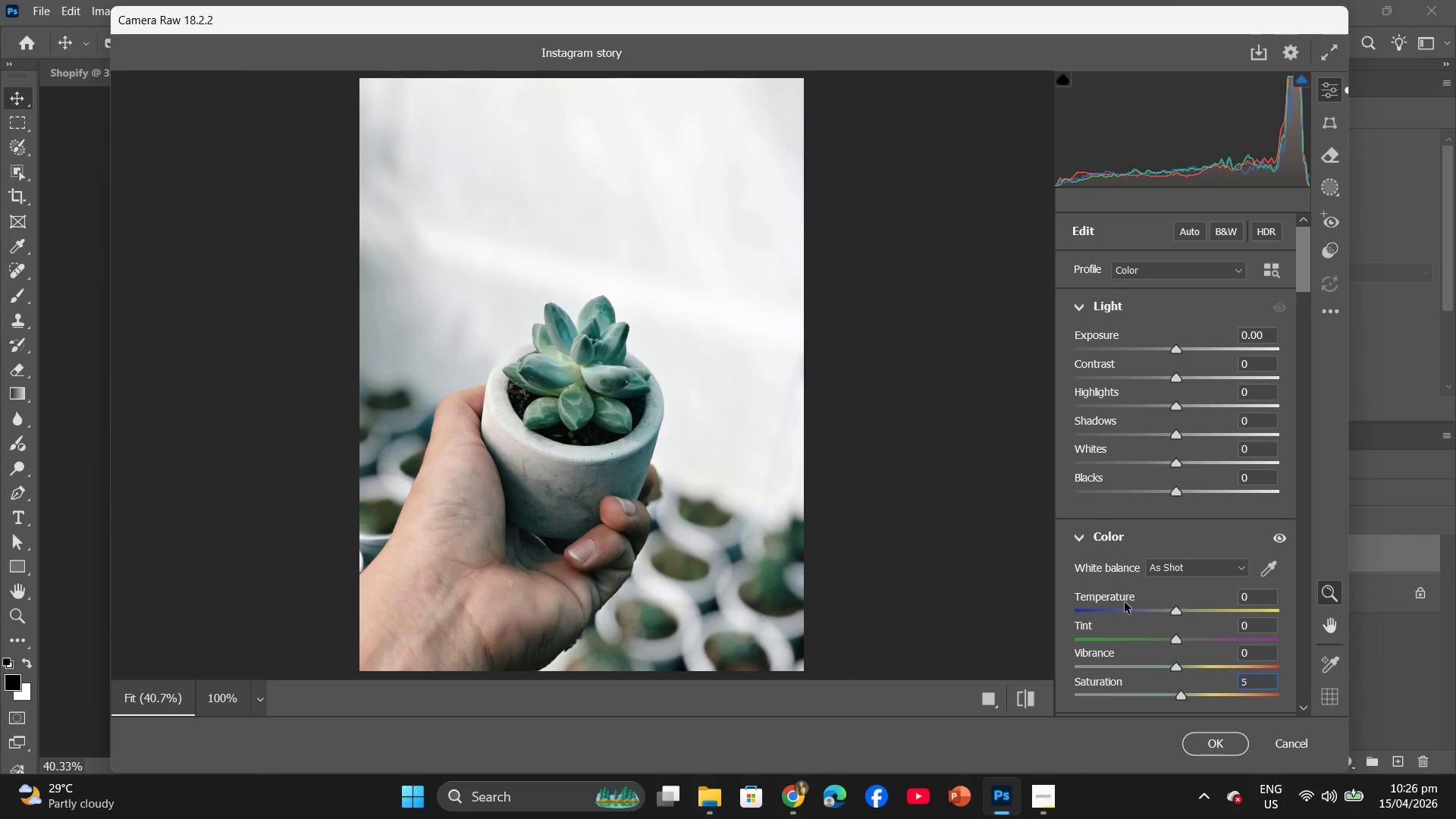 
scroll: coordinate [1103, 545], scroll_direction: down, amount: 25.0
 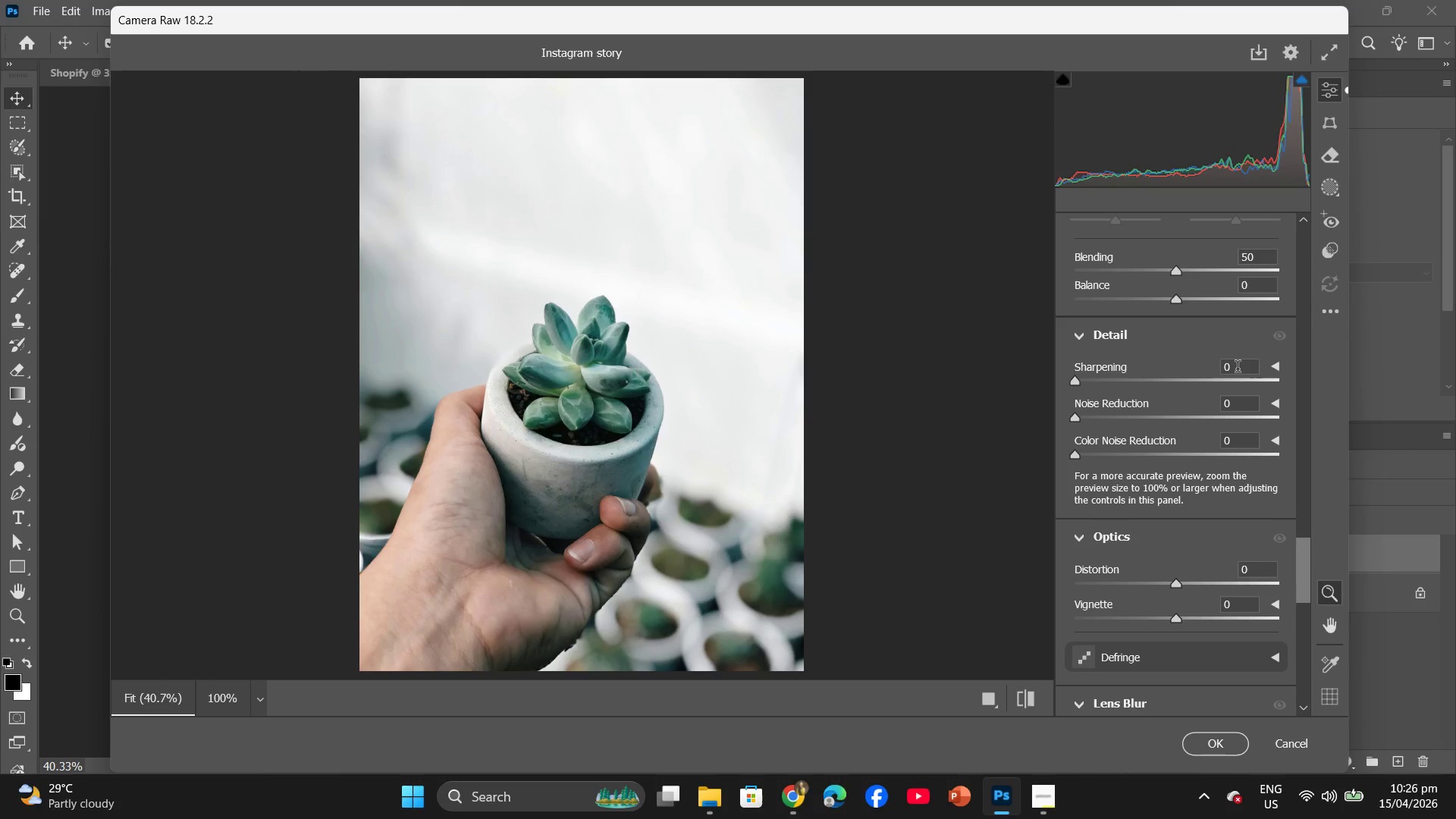 
left_click([1232, 371])
 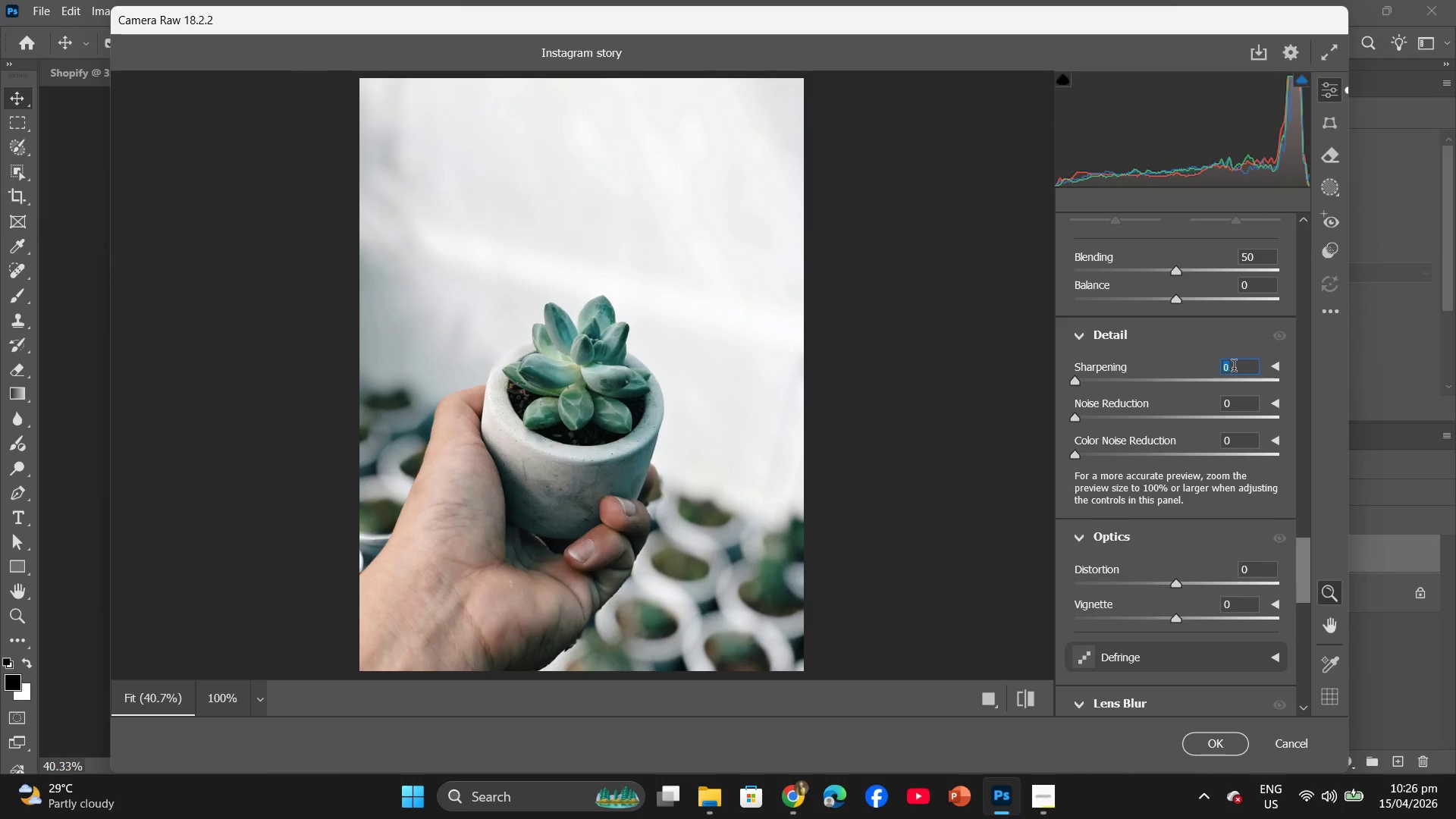 
key(5)
 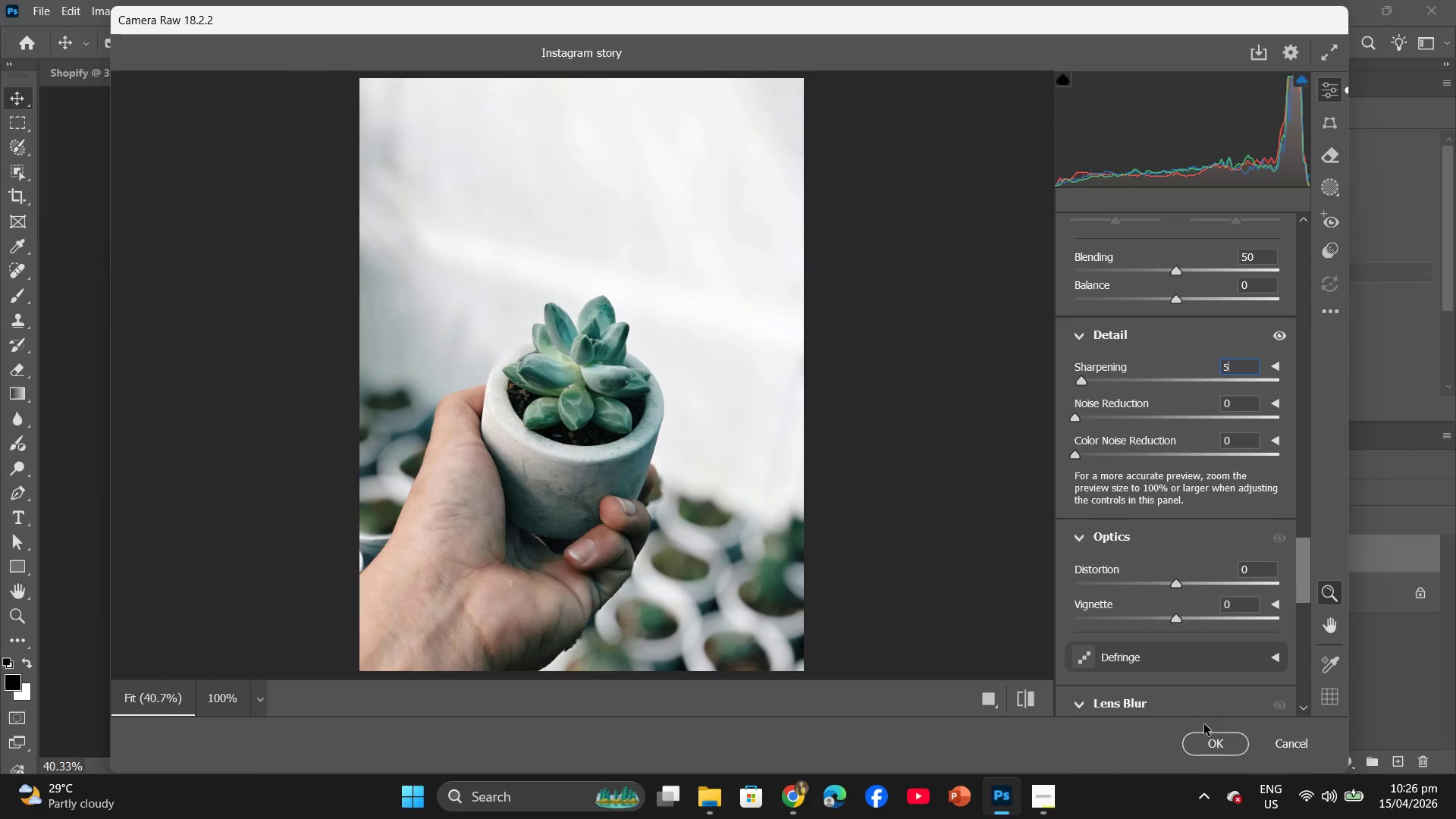 
left_click([1205, 739])
 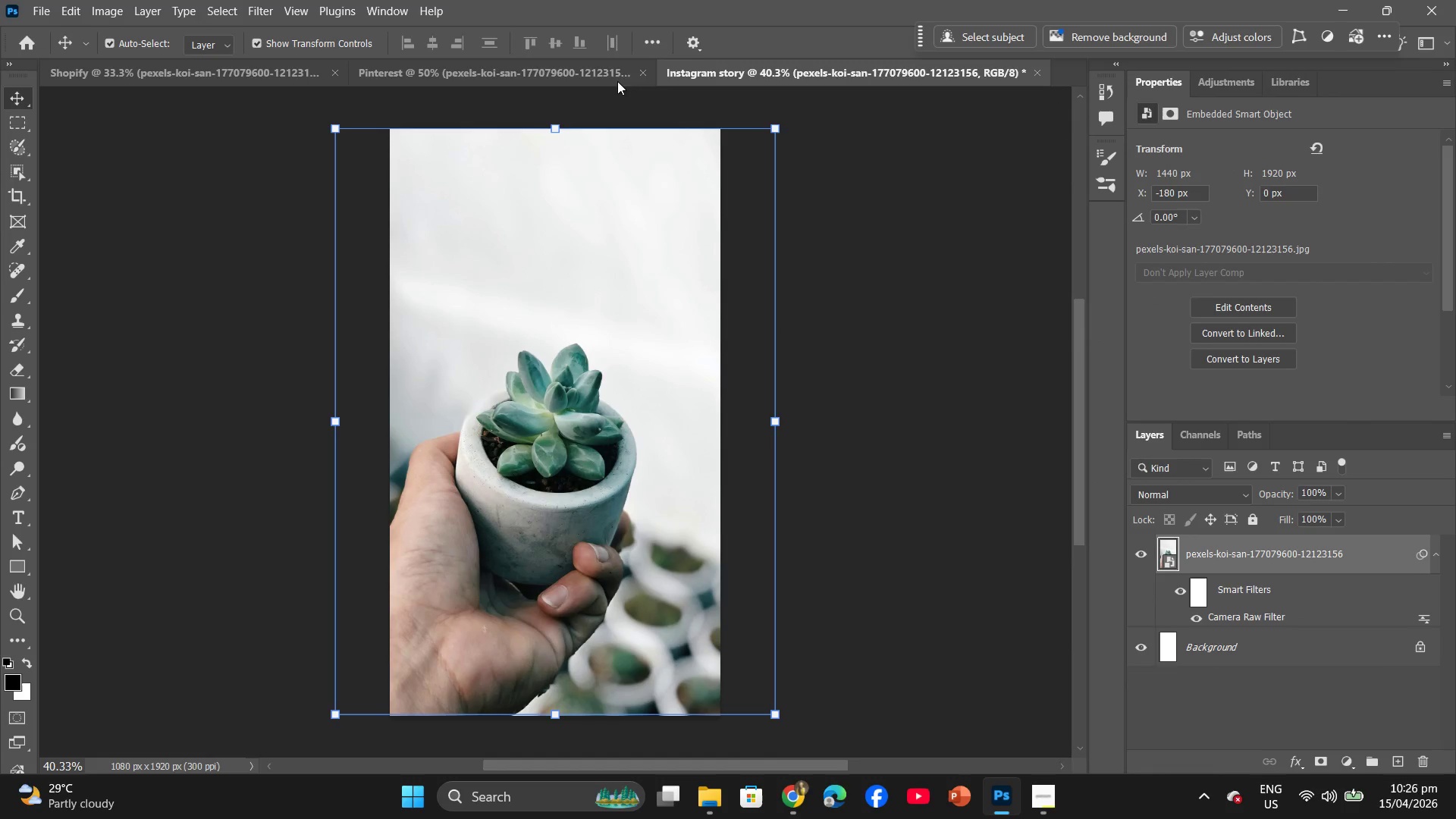 
left_click([256, 71])
 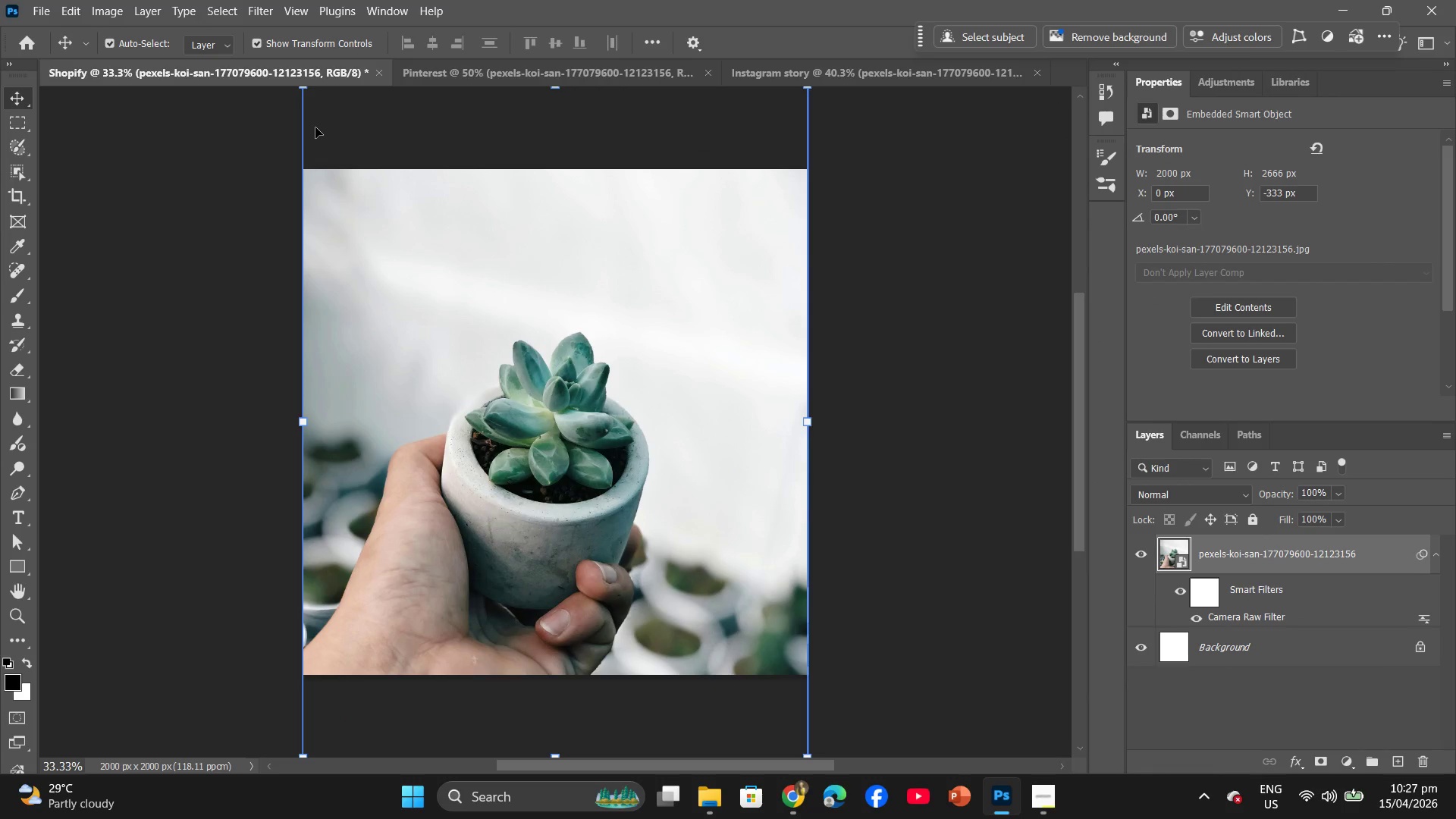 
wait(26.55)
 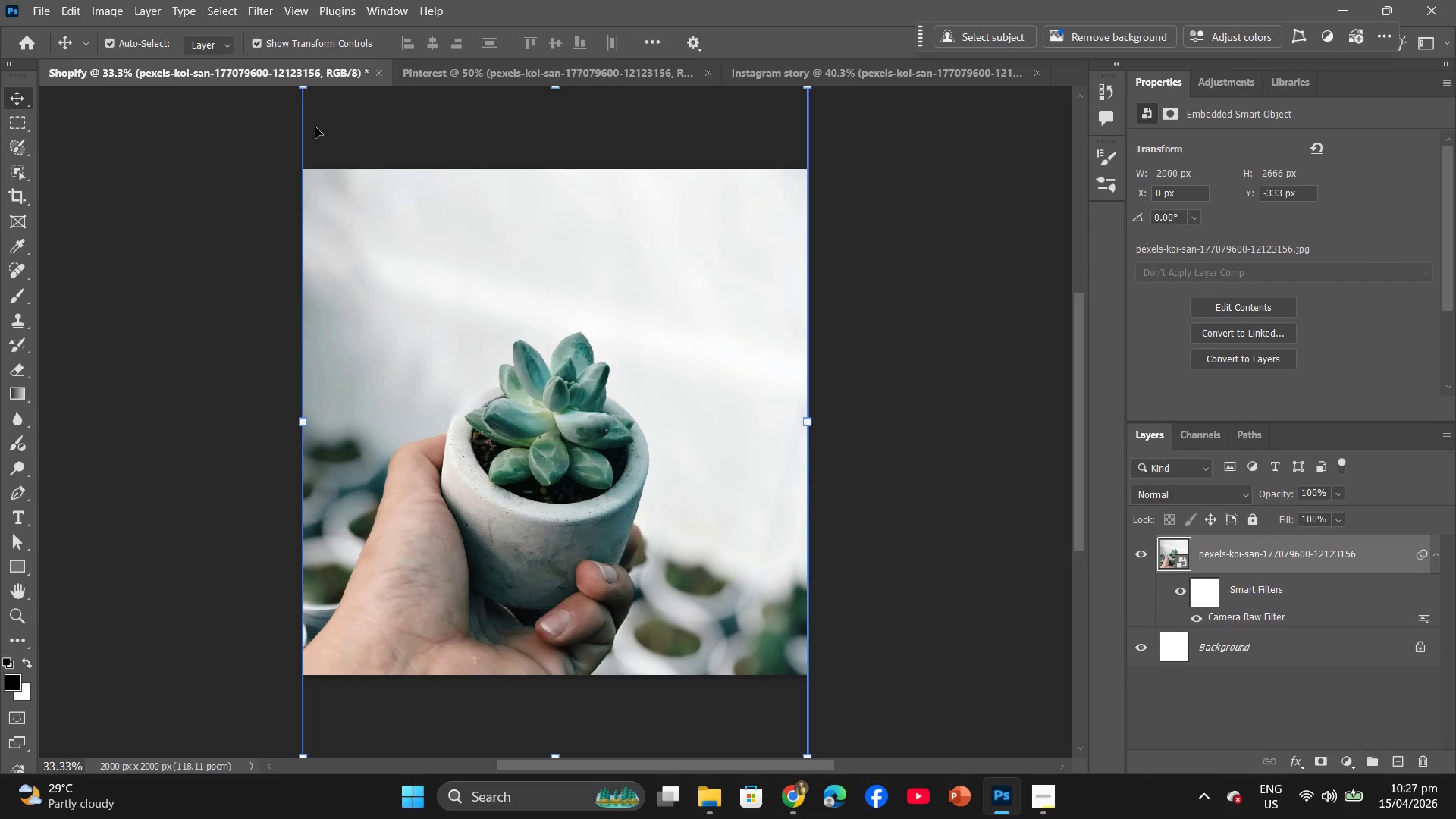 
left_click([46, 2])
 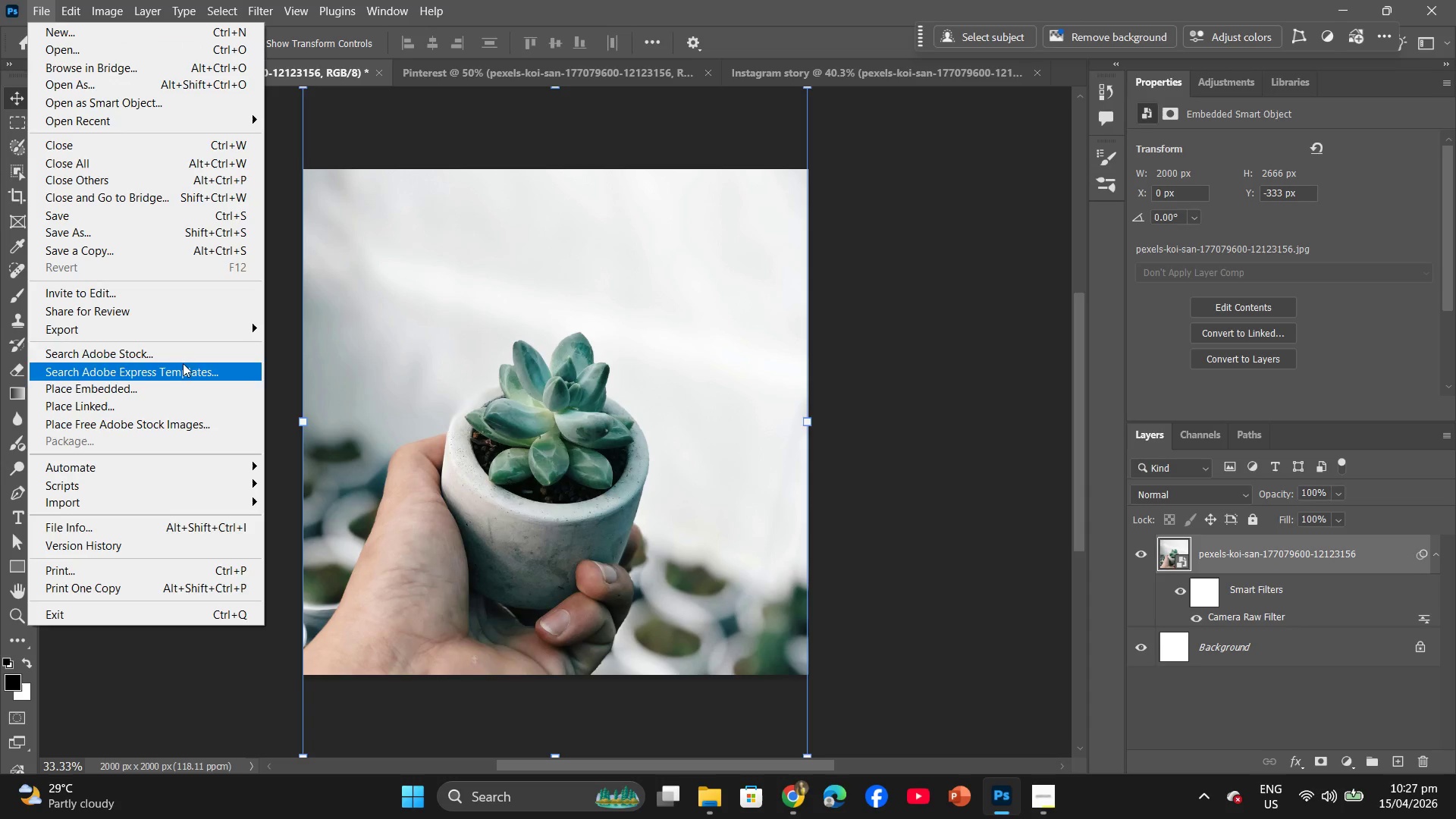 
left_click([194, 330])
 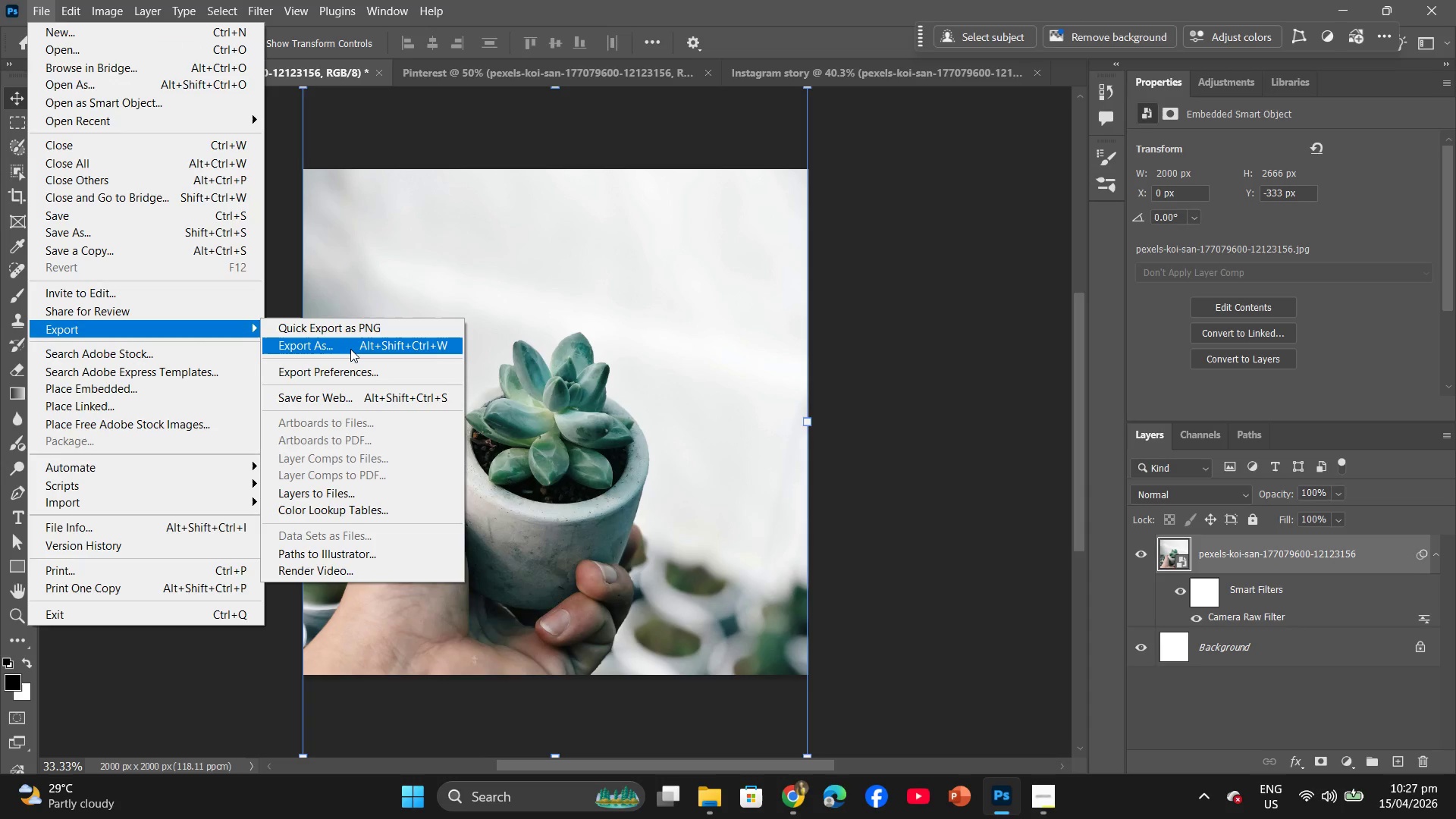 
left_click([350, 349])
 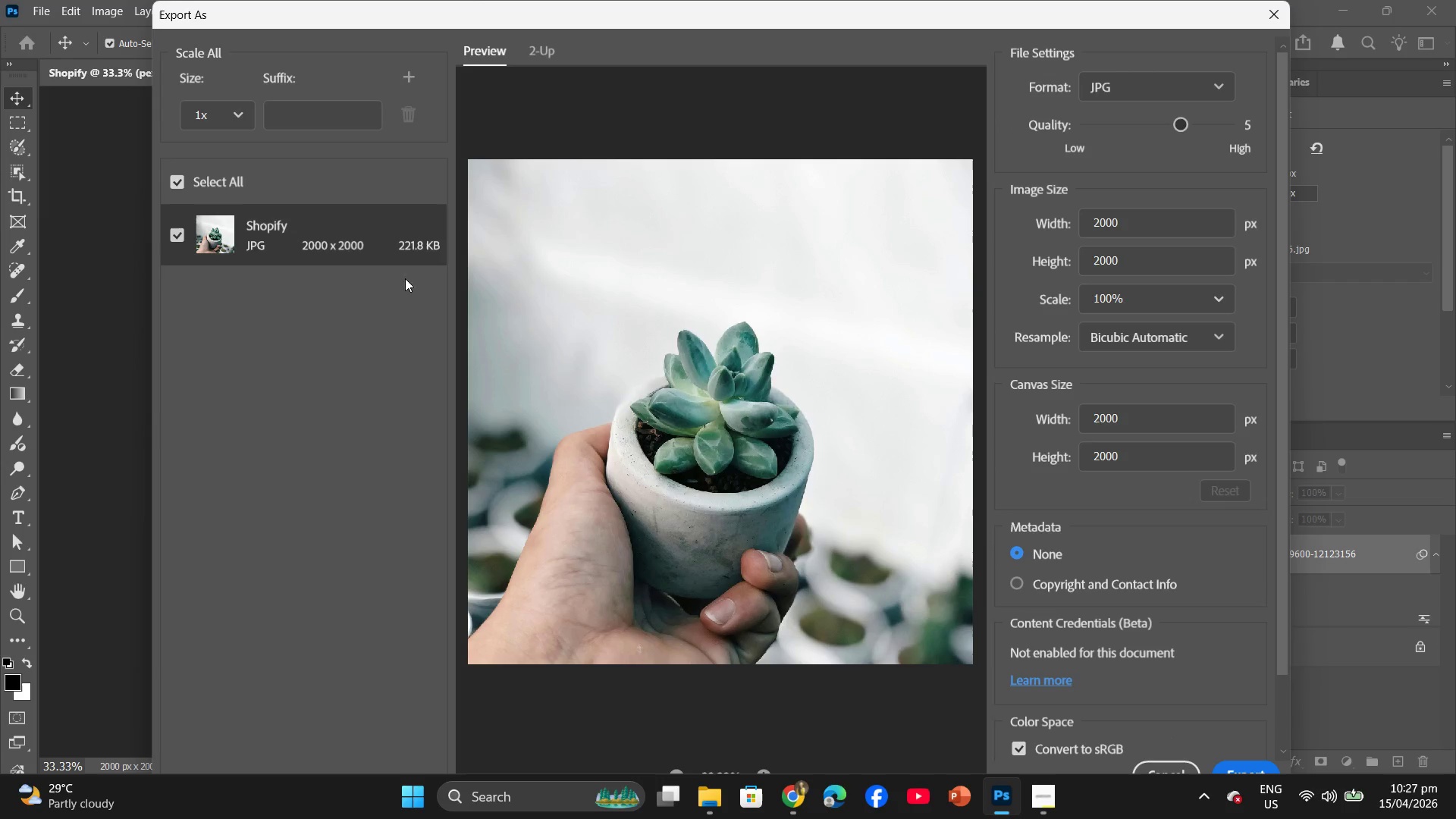 
wait(6.03)
 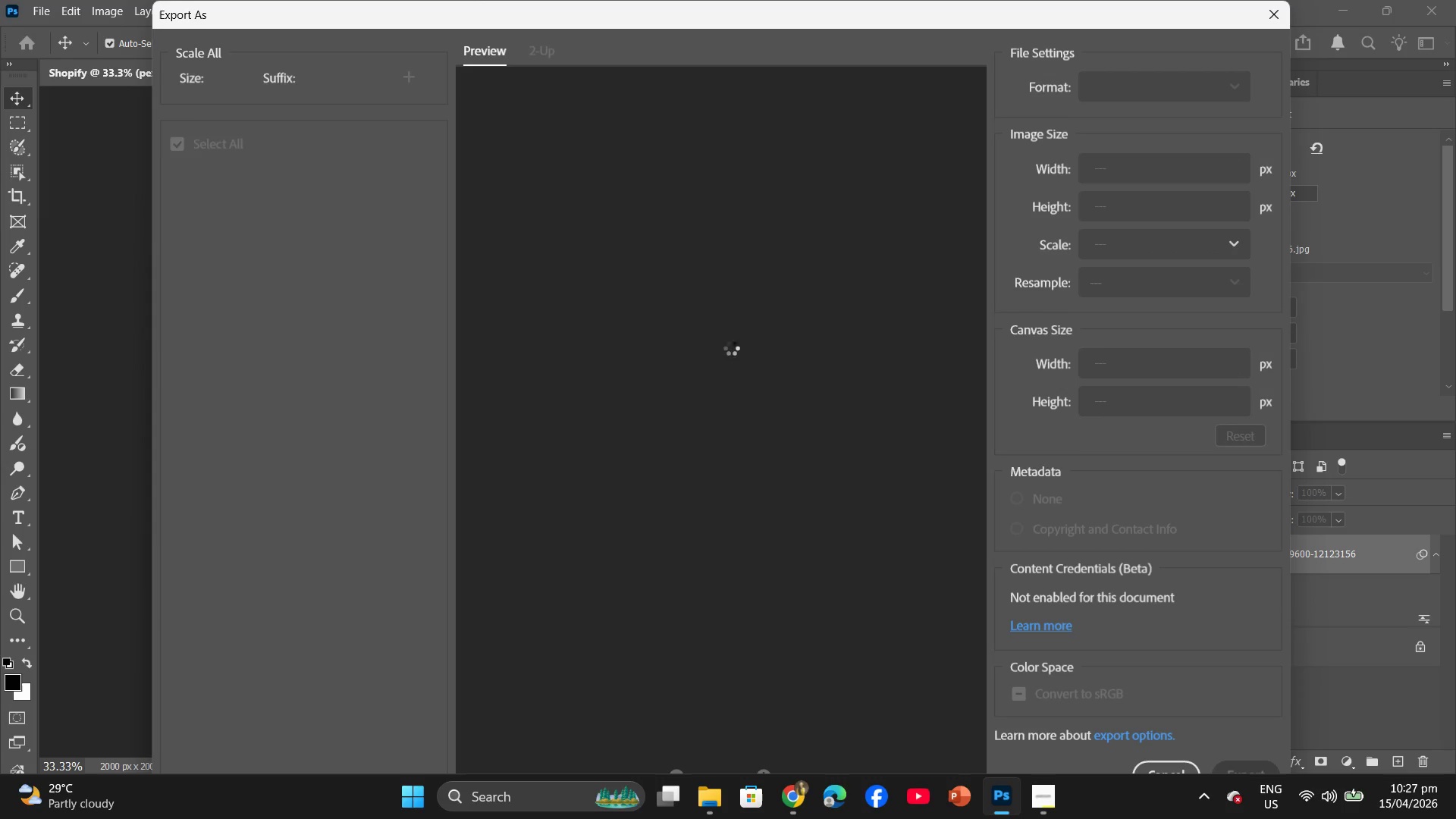 
left_click_drag(start_coordinate=[1182, 123], to_coordinate=[1203, 124])
 